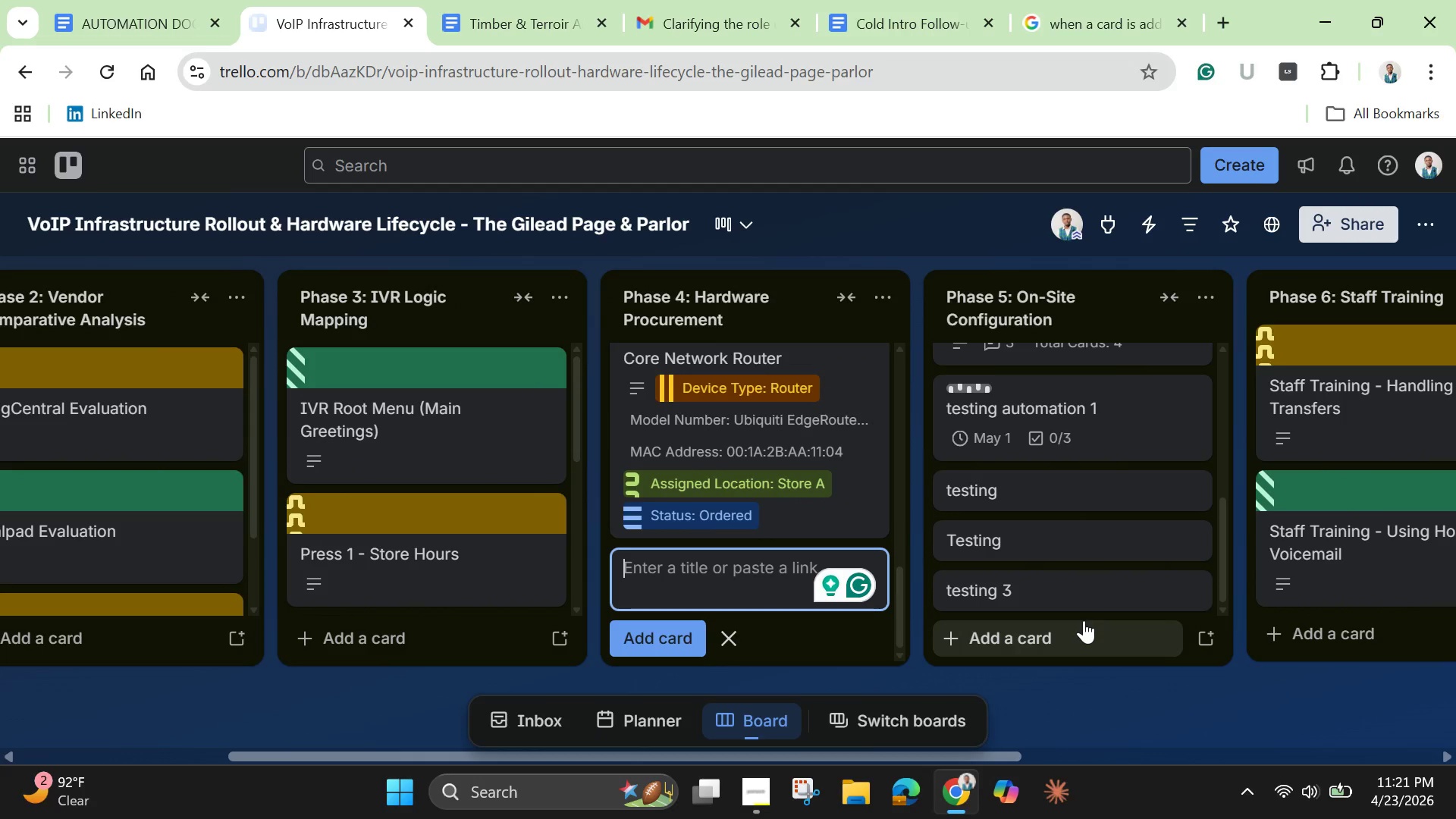 
wait(8.34)
 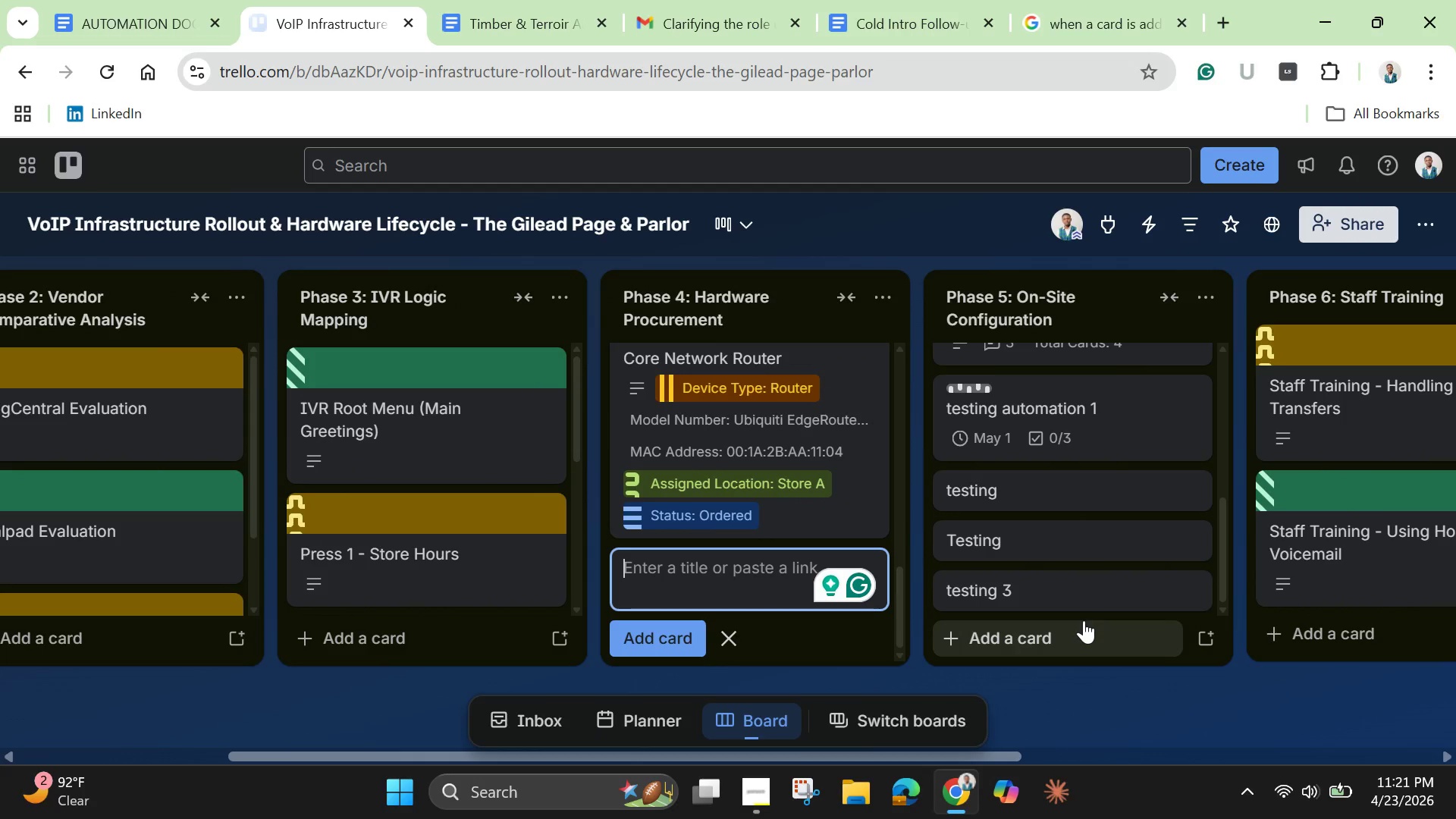 
scroll: coordinate [1084, 596], scroll_direction: down, amount: 3.0
 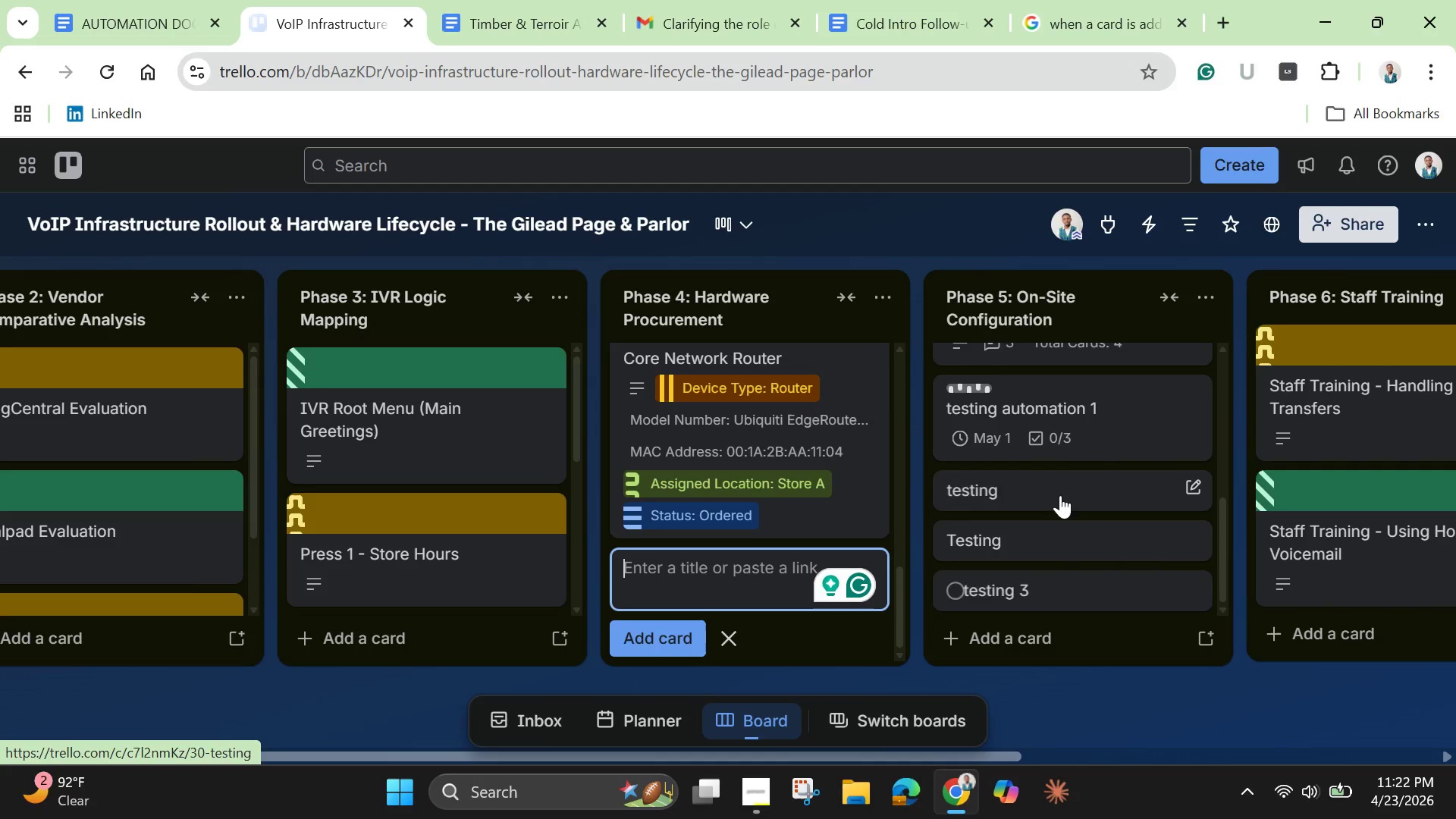 
scroll: coordinate [1060, 492], scroll_direction: up, amount: 3.0
 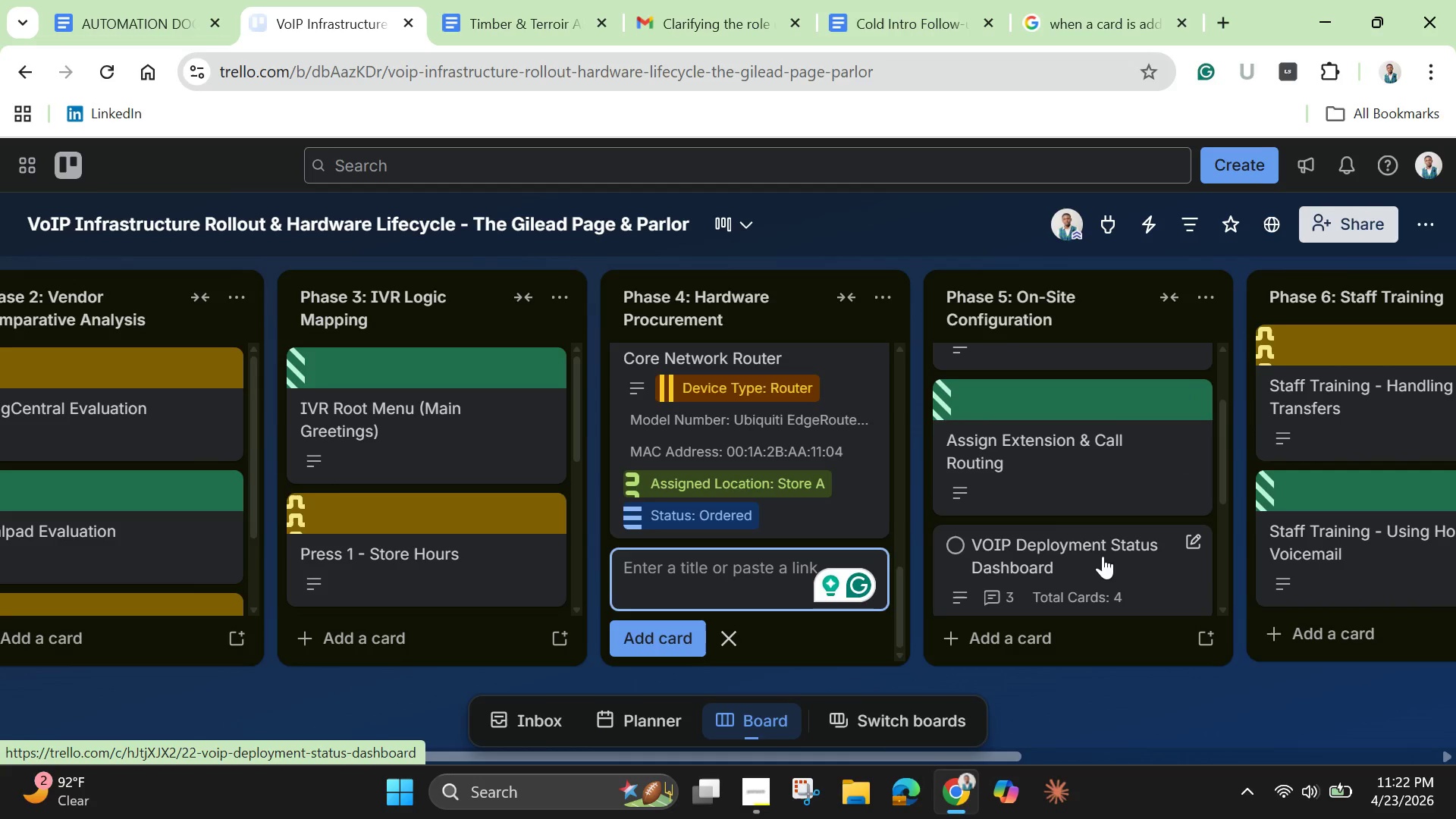 
left_click([1103, 556])
 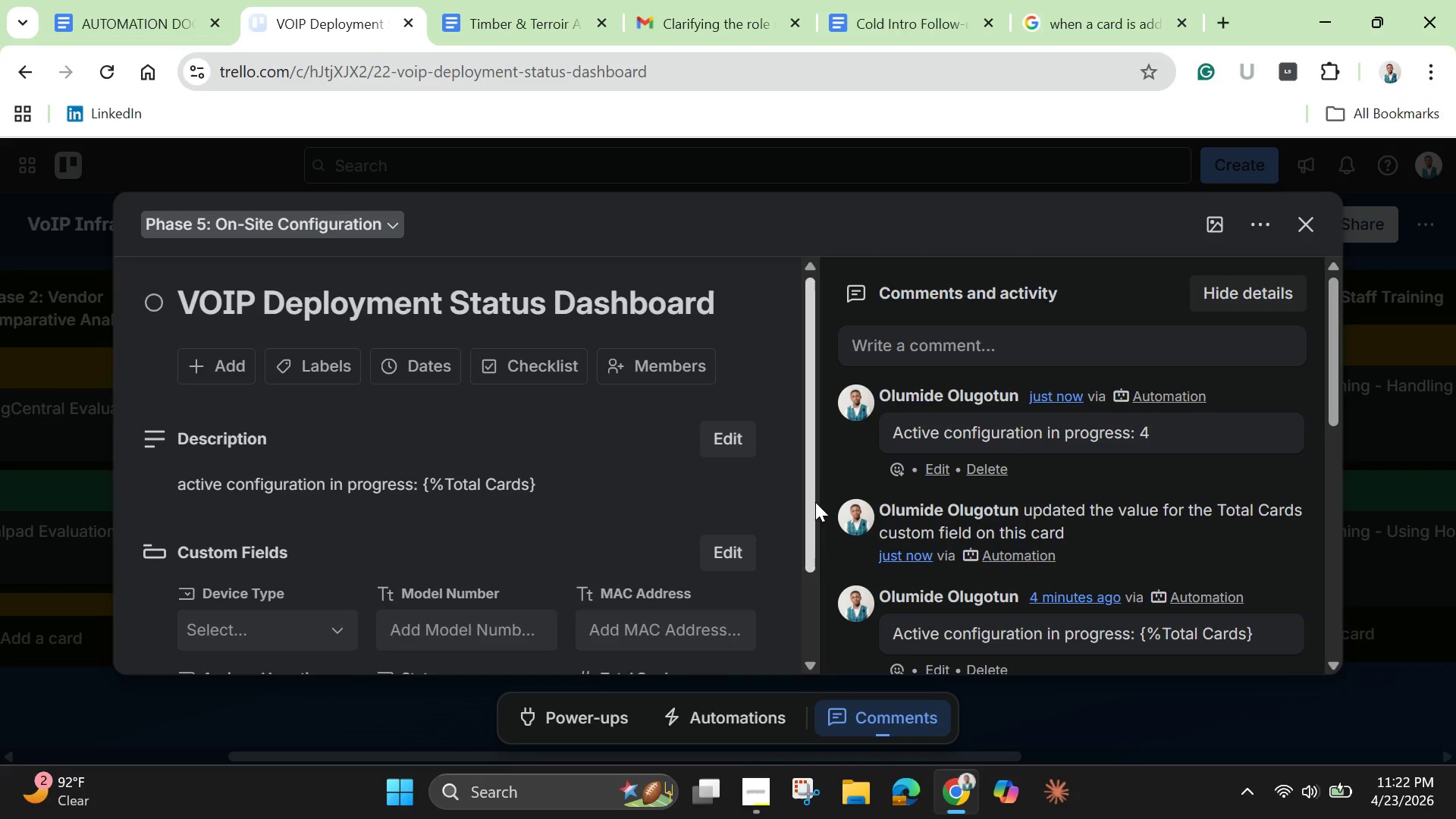 
wait(7.64)
 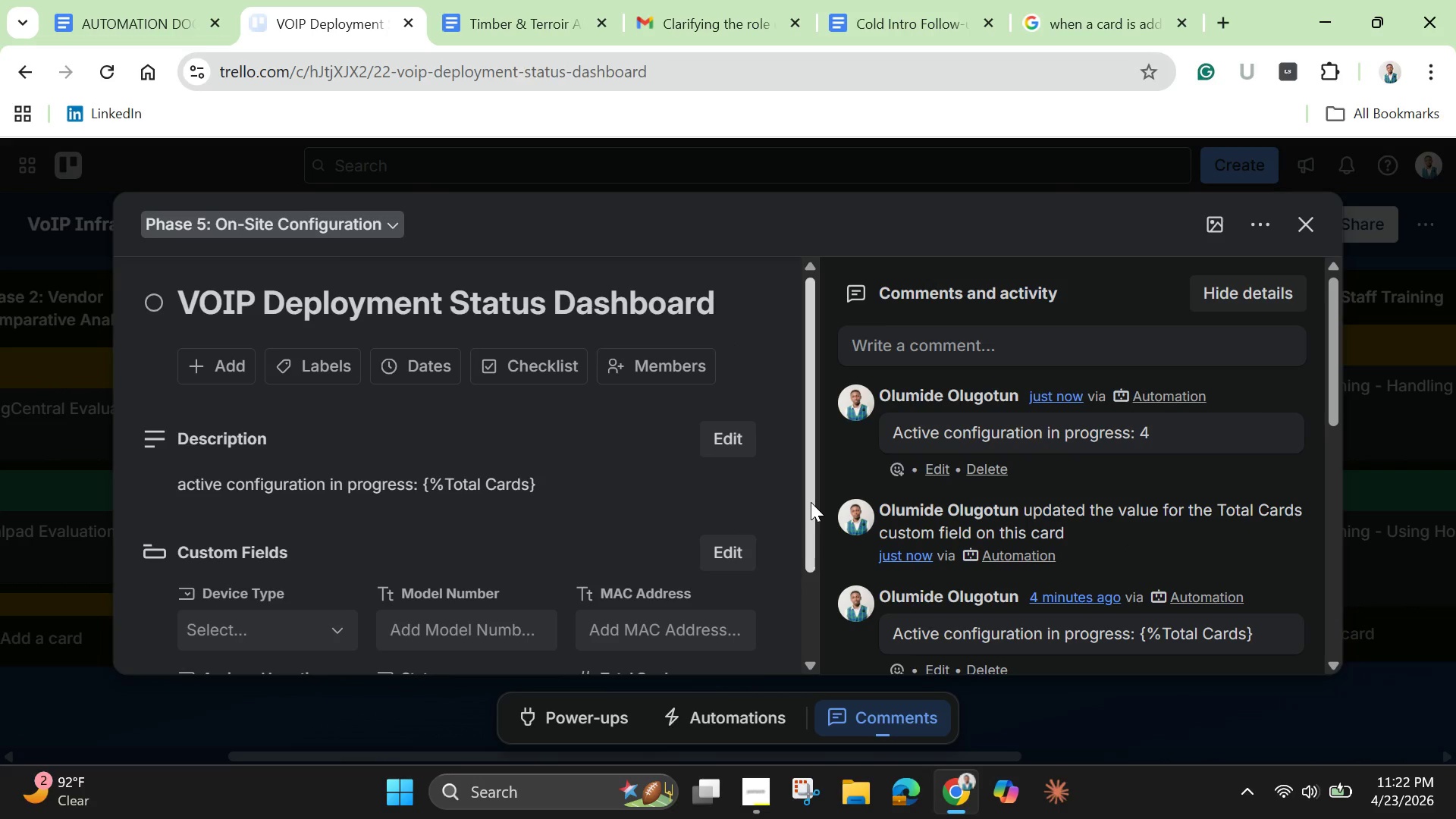 
left_click_drag(start_coordinate=[811, 531], to_coordinate=[811, 559])
 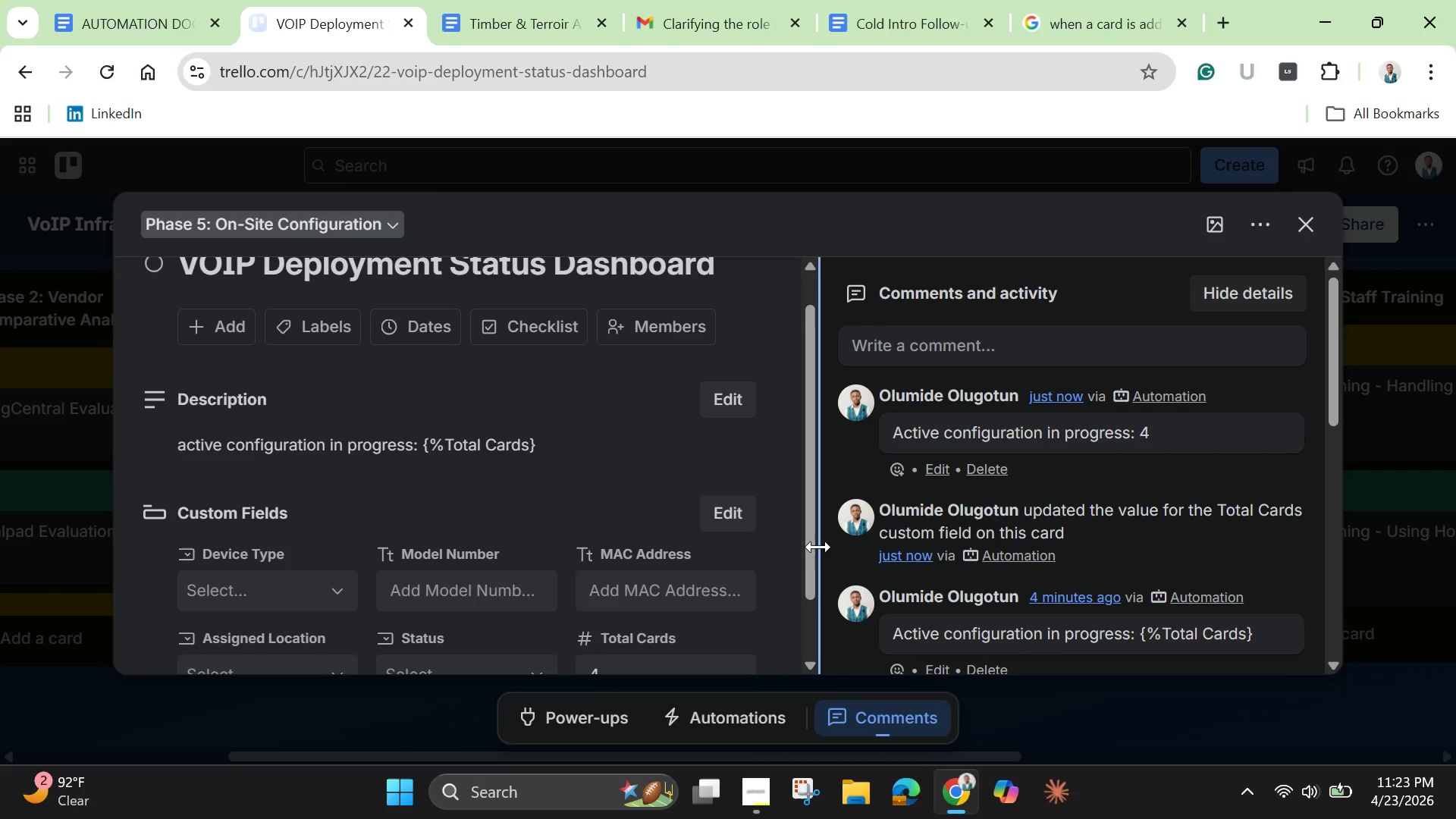 
wait(49.62)
 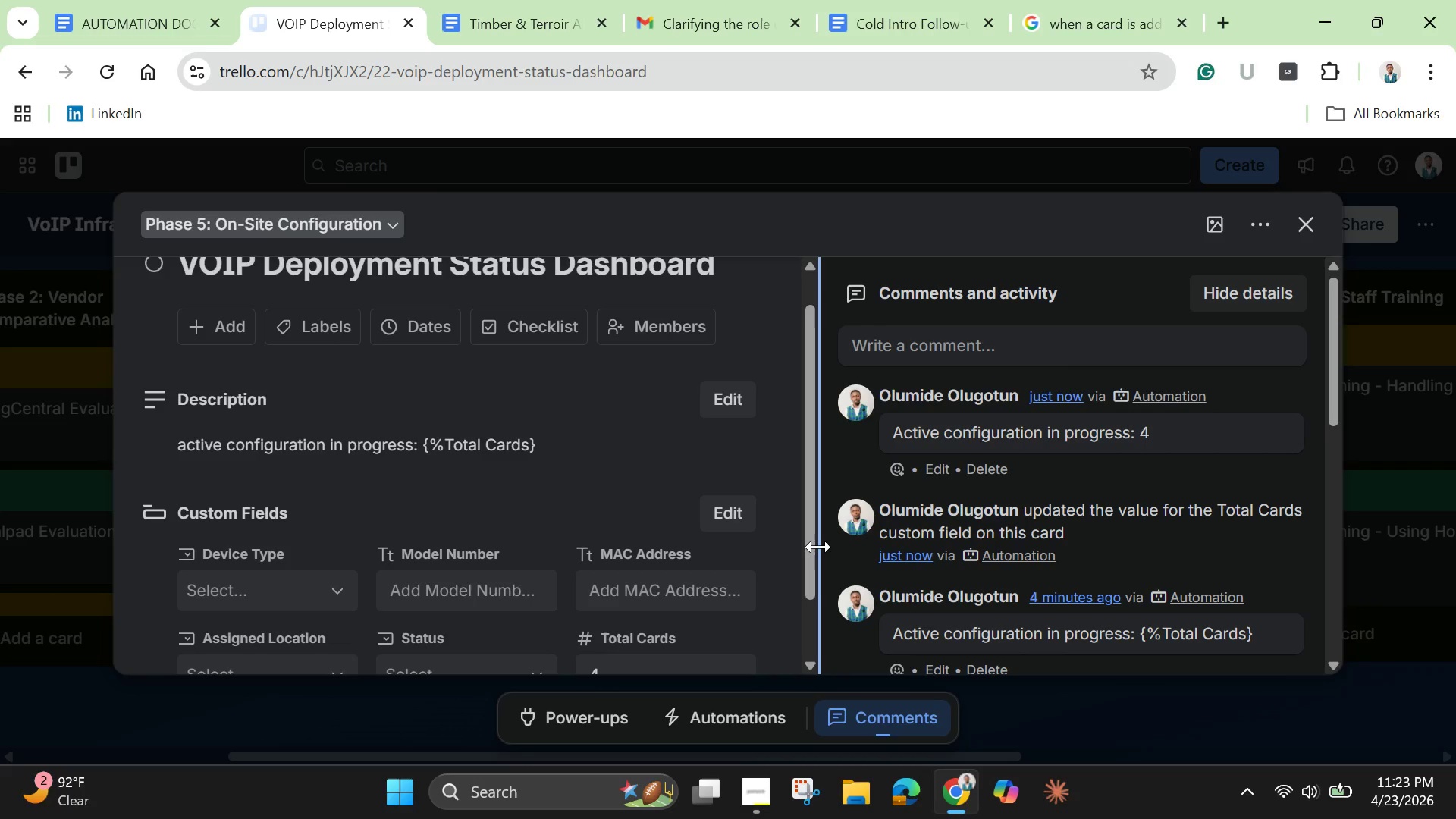 
scroll: coordinate [818, 547], scroll_direction: up, amount: 2.0
 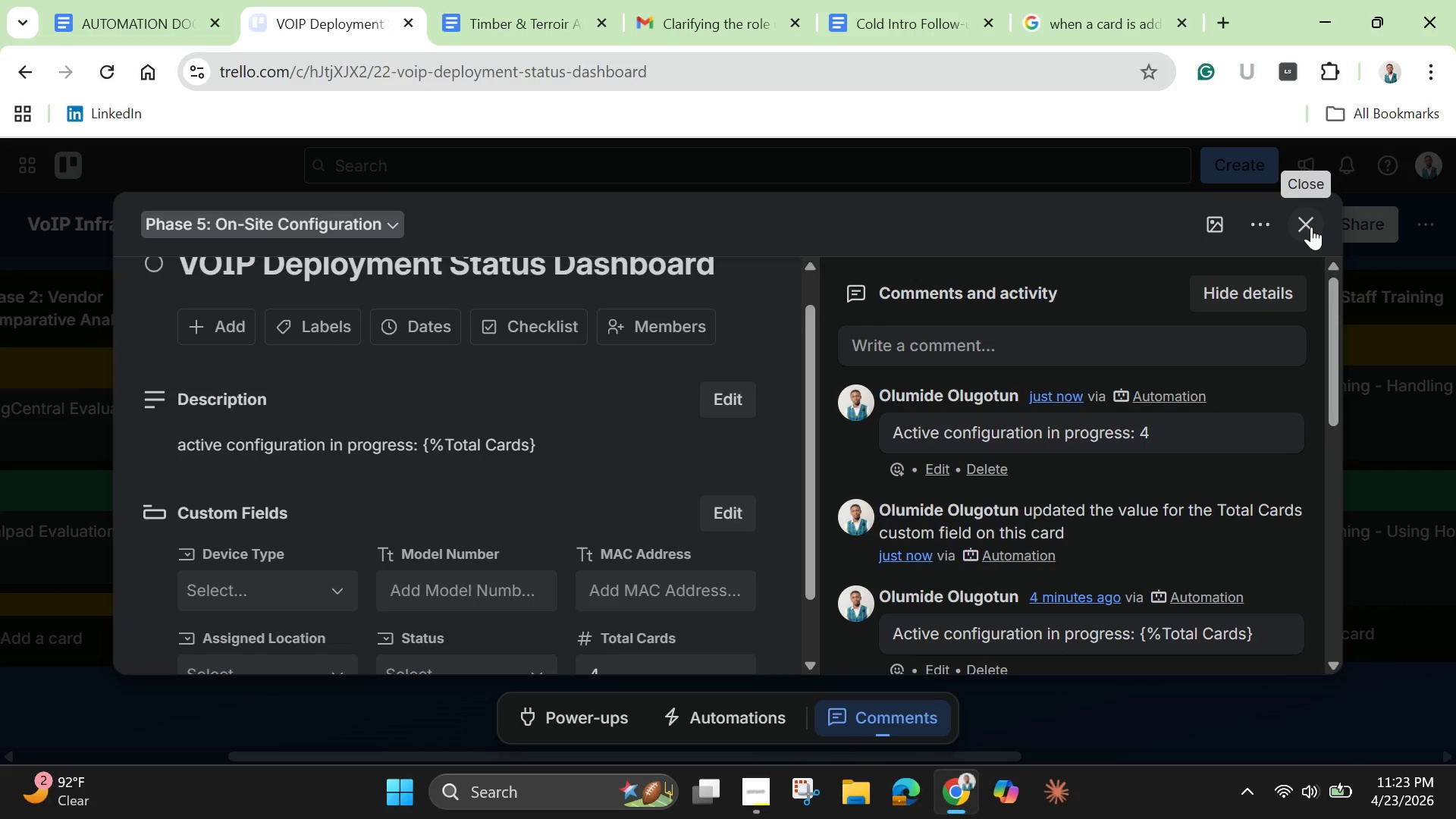 
left_click([1311, 227])
 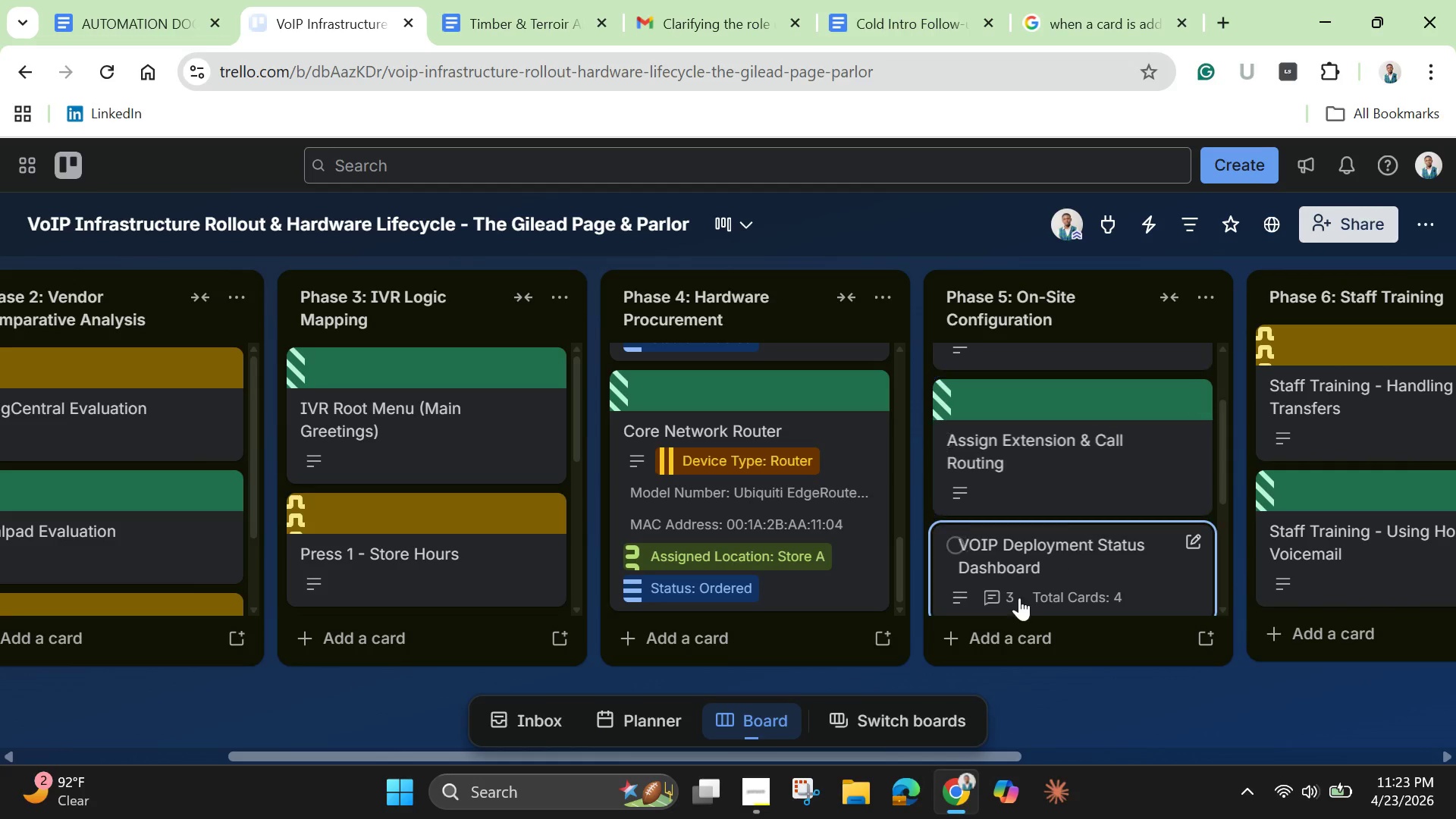 
scroll: coordinate [1090, 574], scroll_direction: down, amount: 2.0
 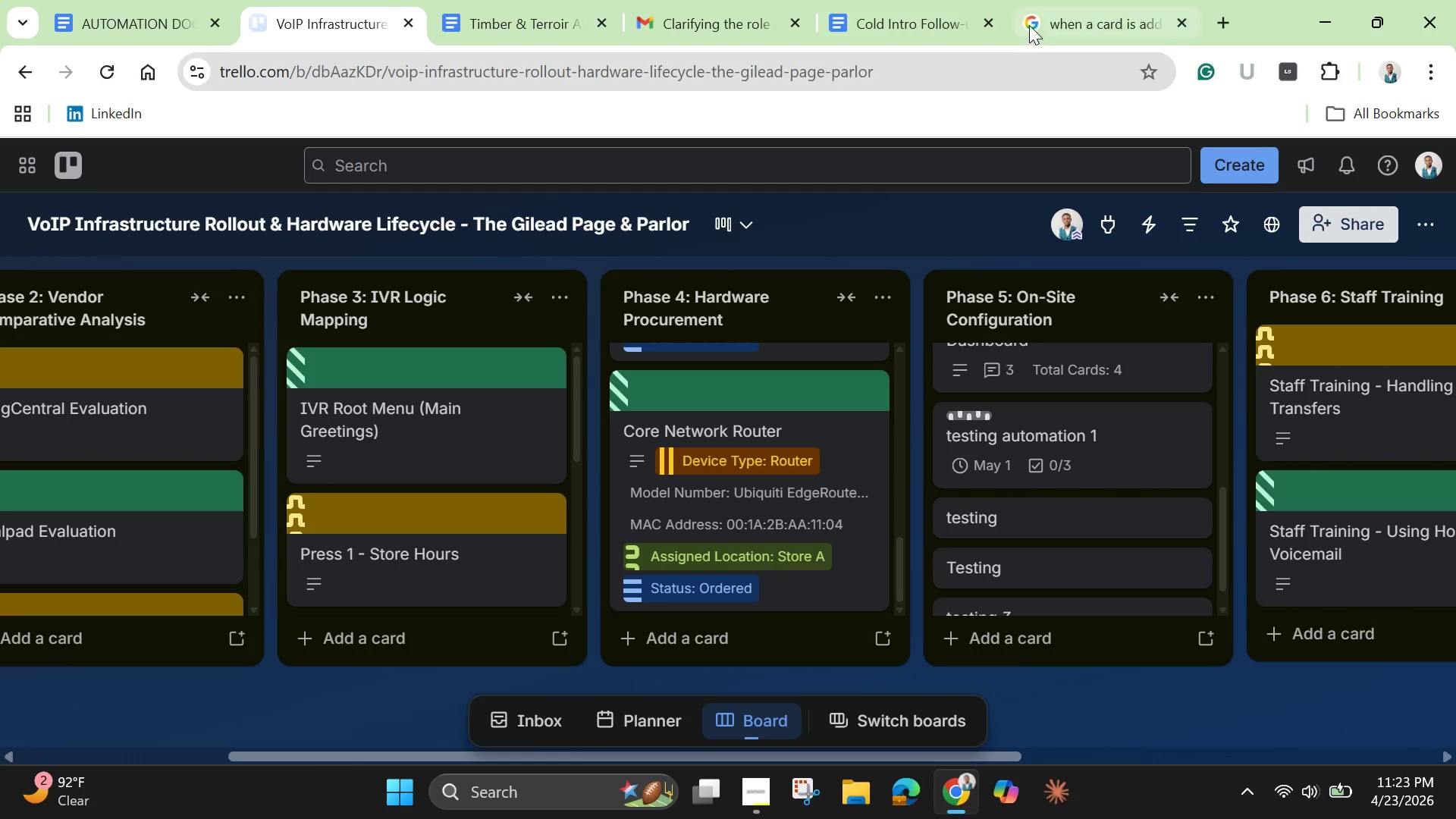 
left_click([1130, 10])
 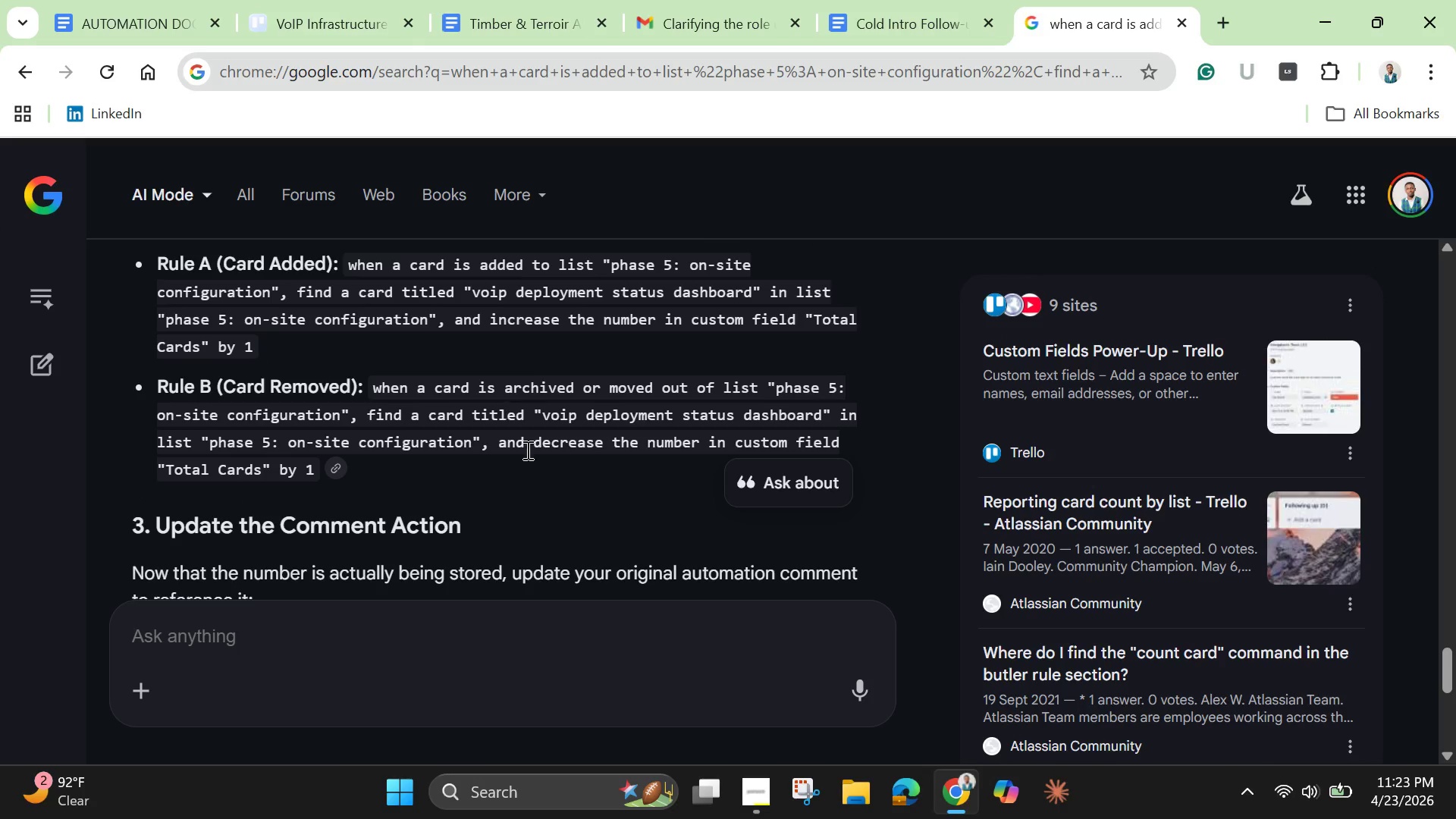 
wait(12.27)
 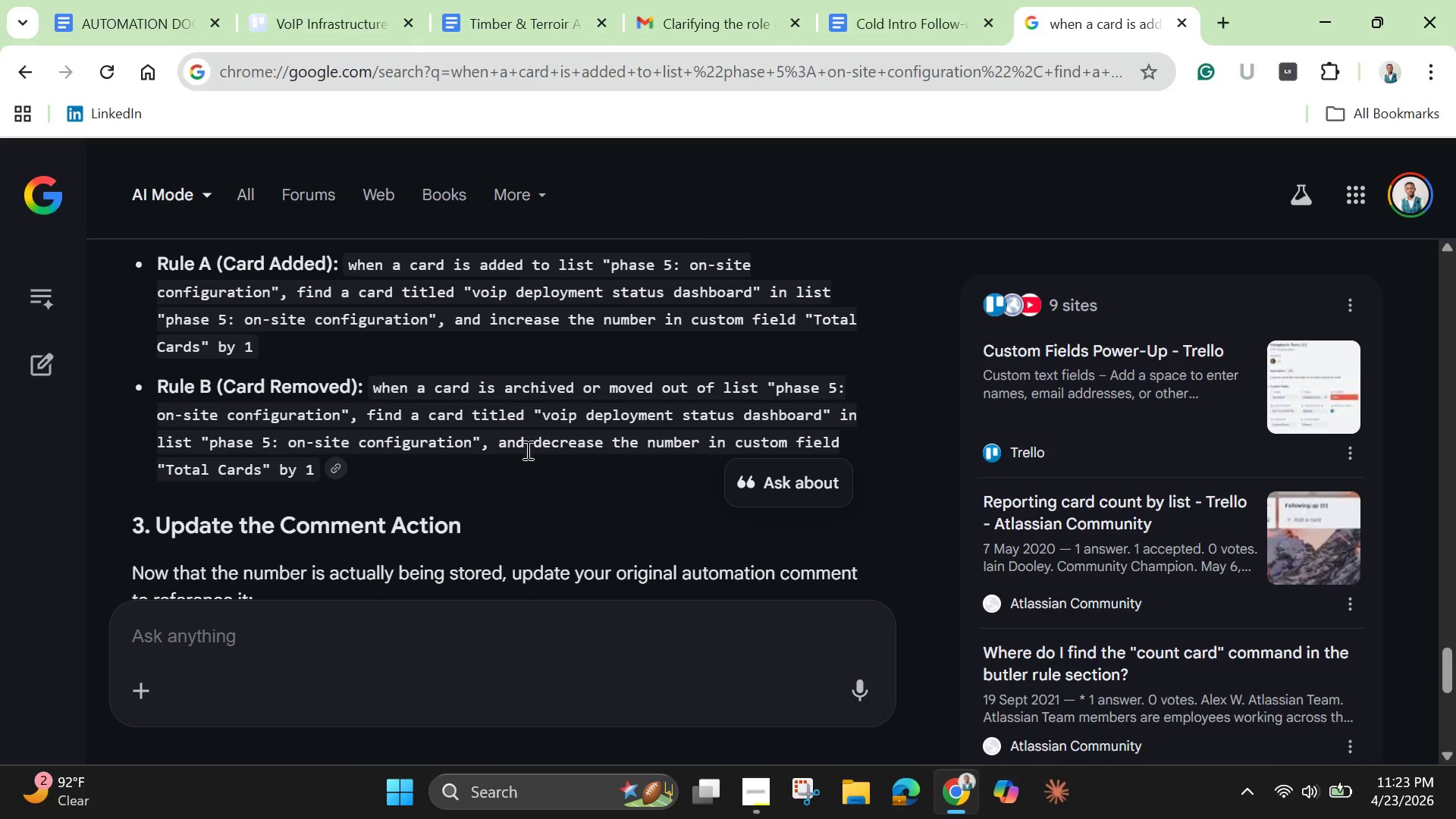 
left_click_drag(start_coordinate=[499, 444], to_coordinate=[518, 457])
 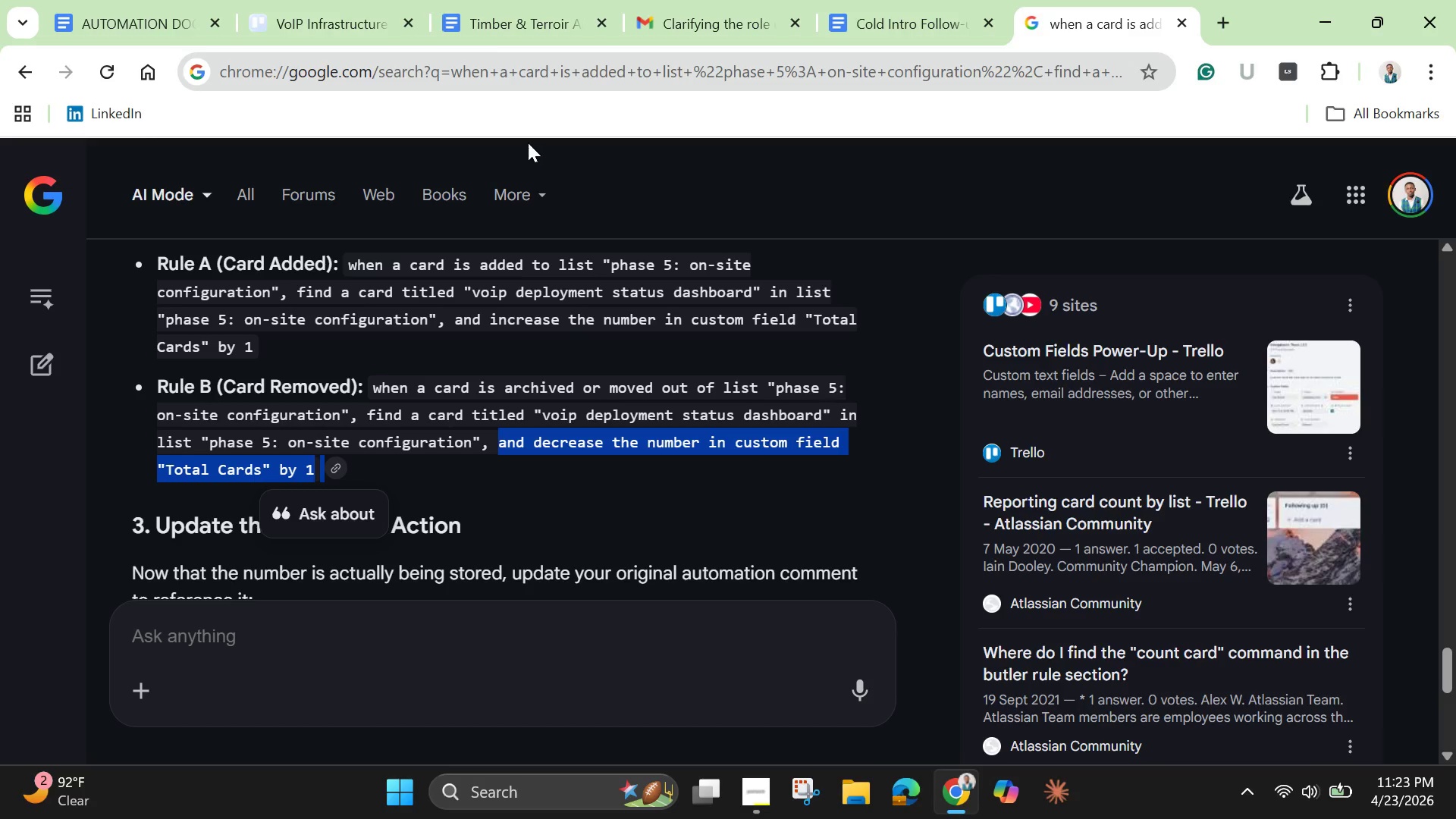 
left_click([308, 13])
 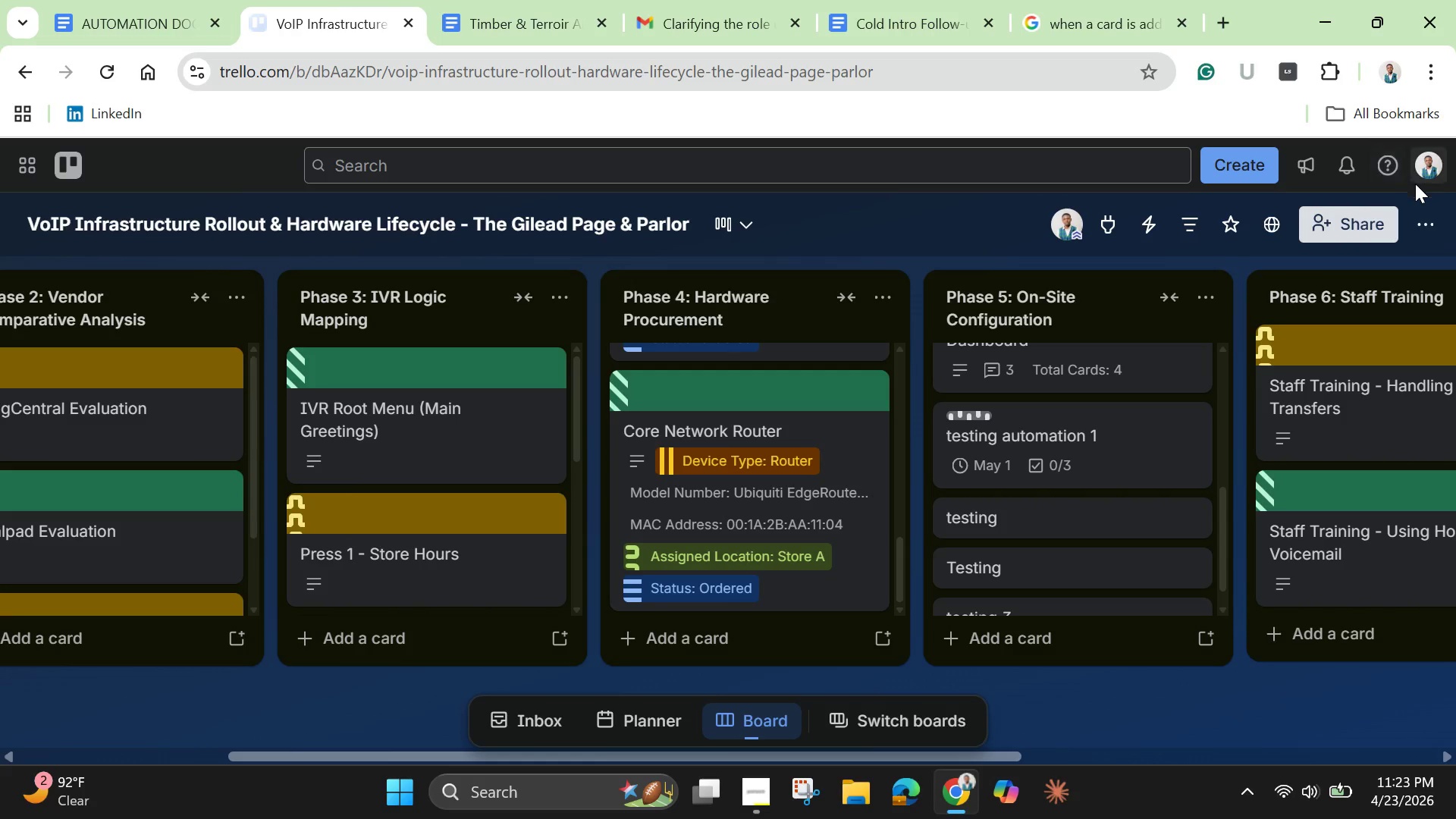 
left_click([1423, 216])
 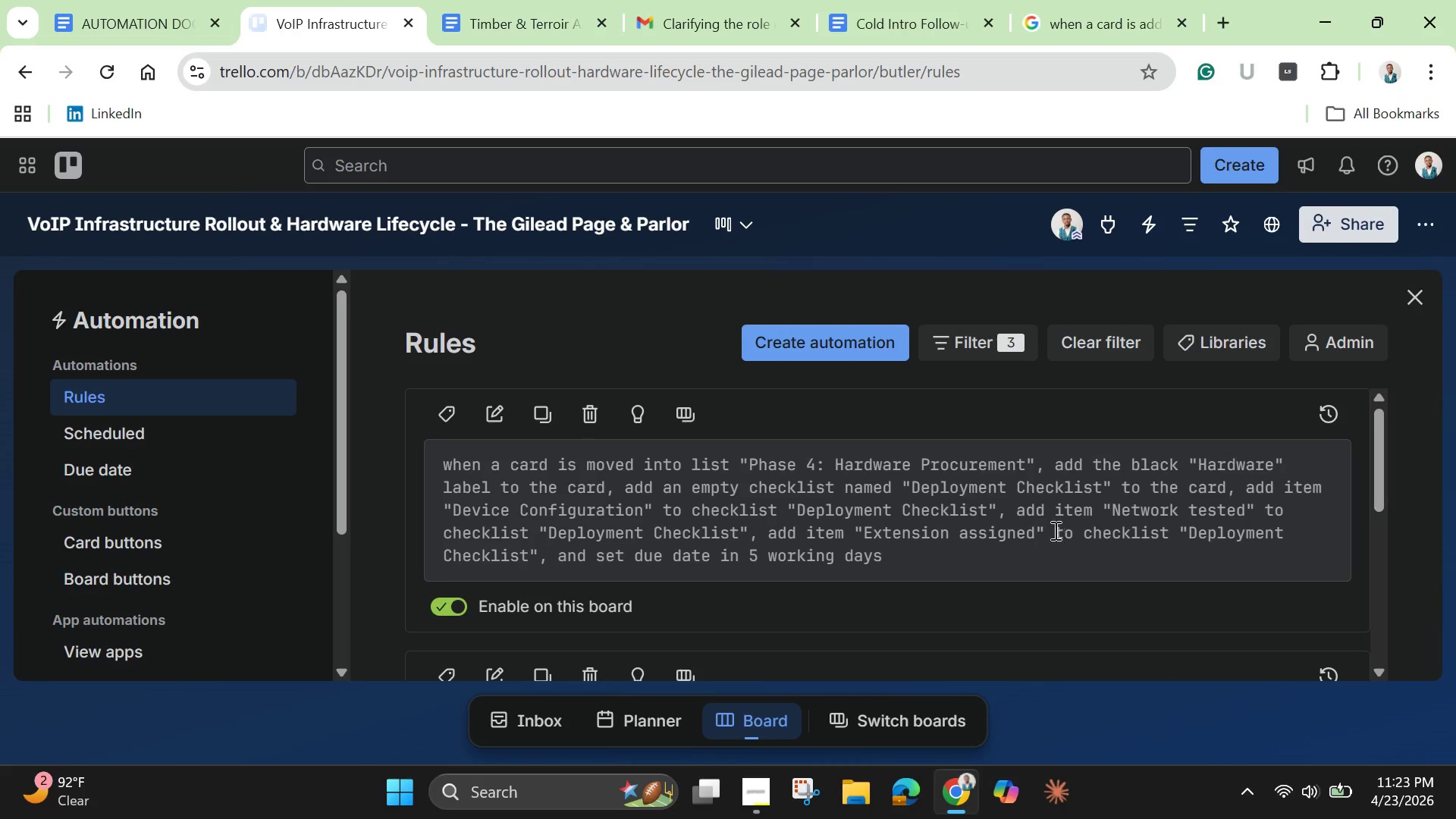 
wait(5.25)
 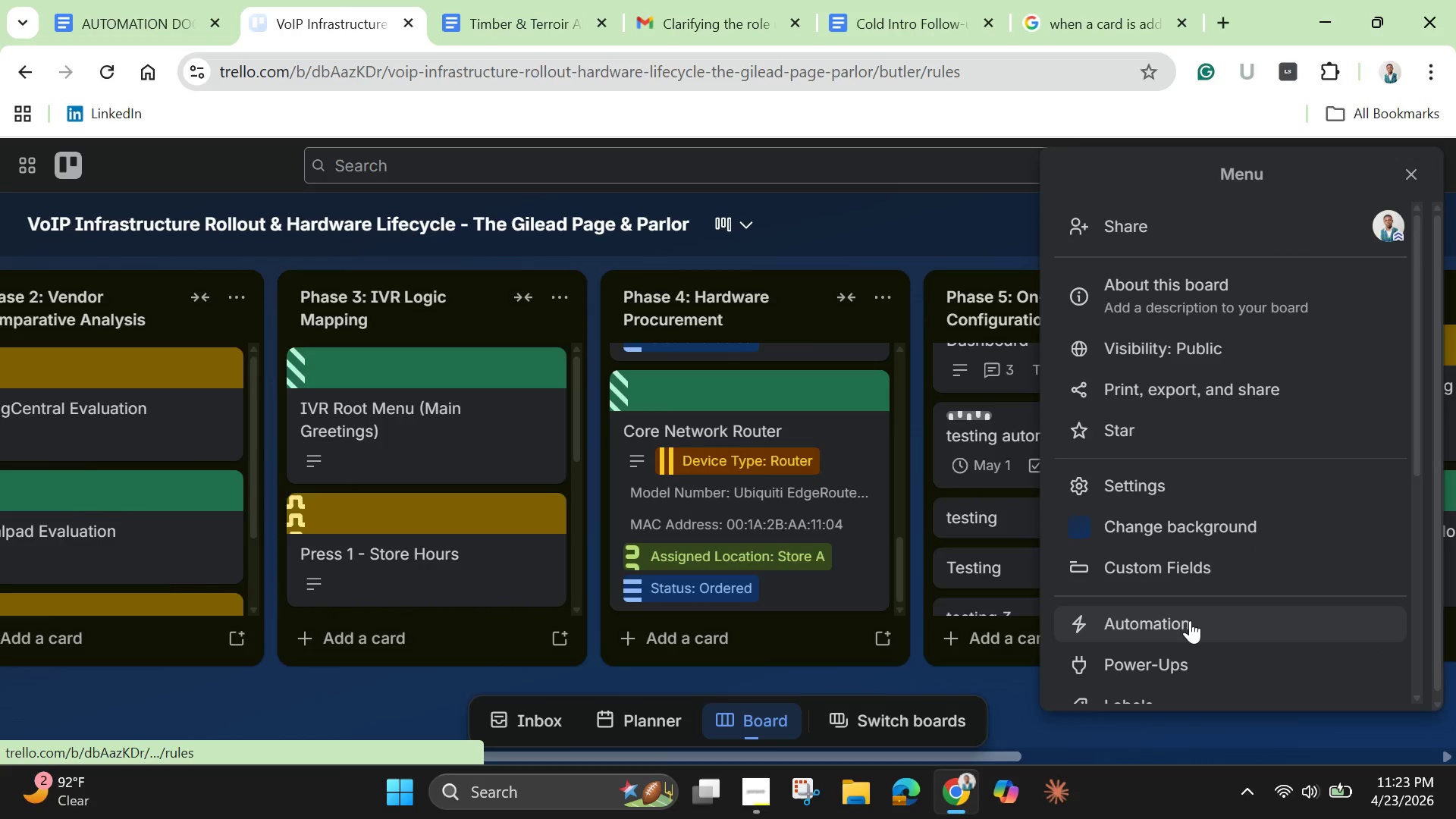 
left_click_drag(start_coordinate=[1374, 472], to_coordinate=[1385, 617])
 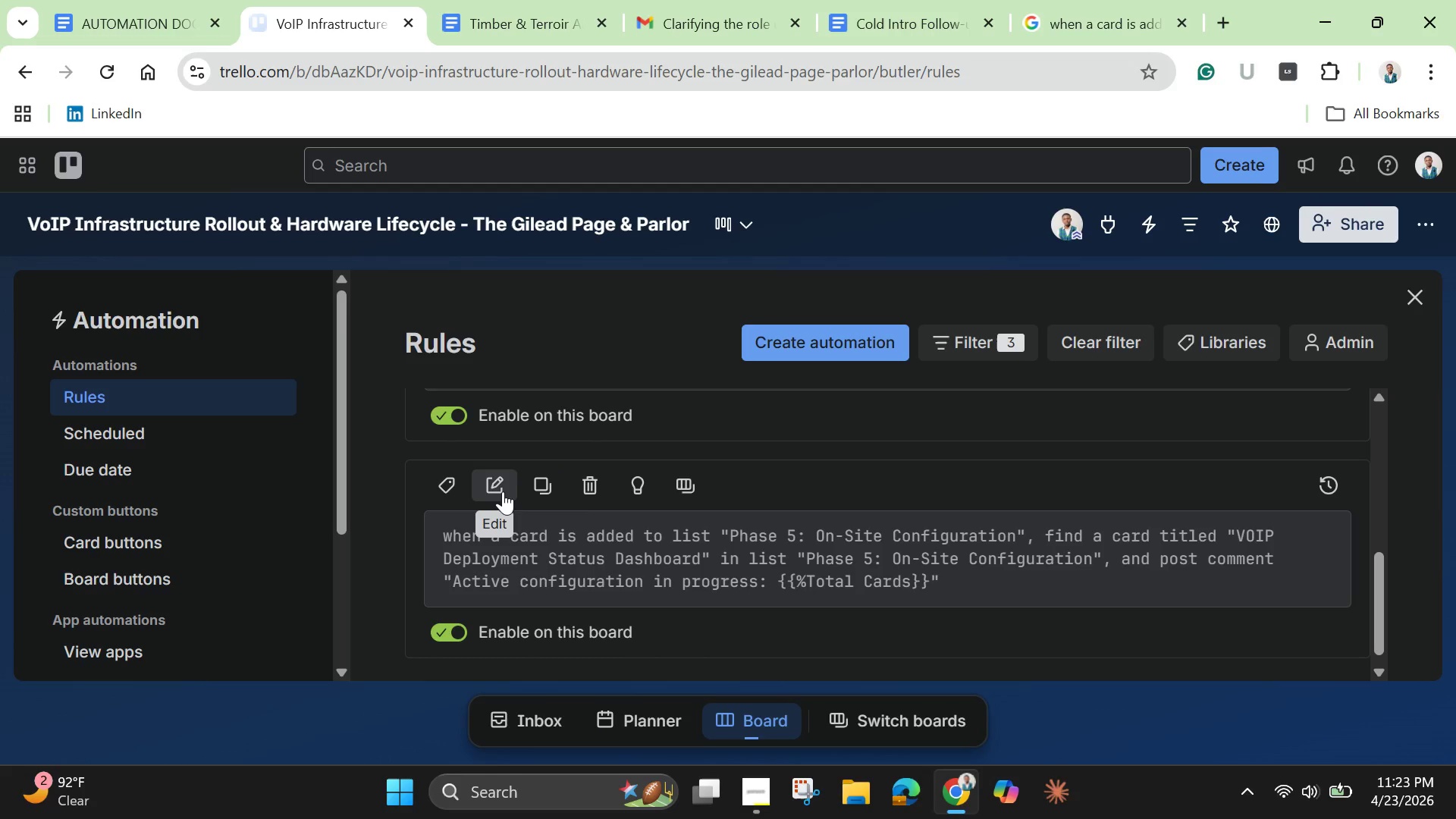 
left_click([501, 491])
 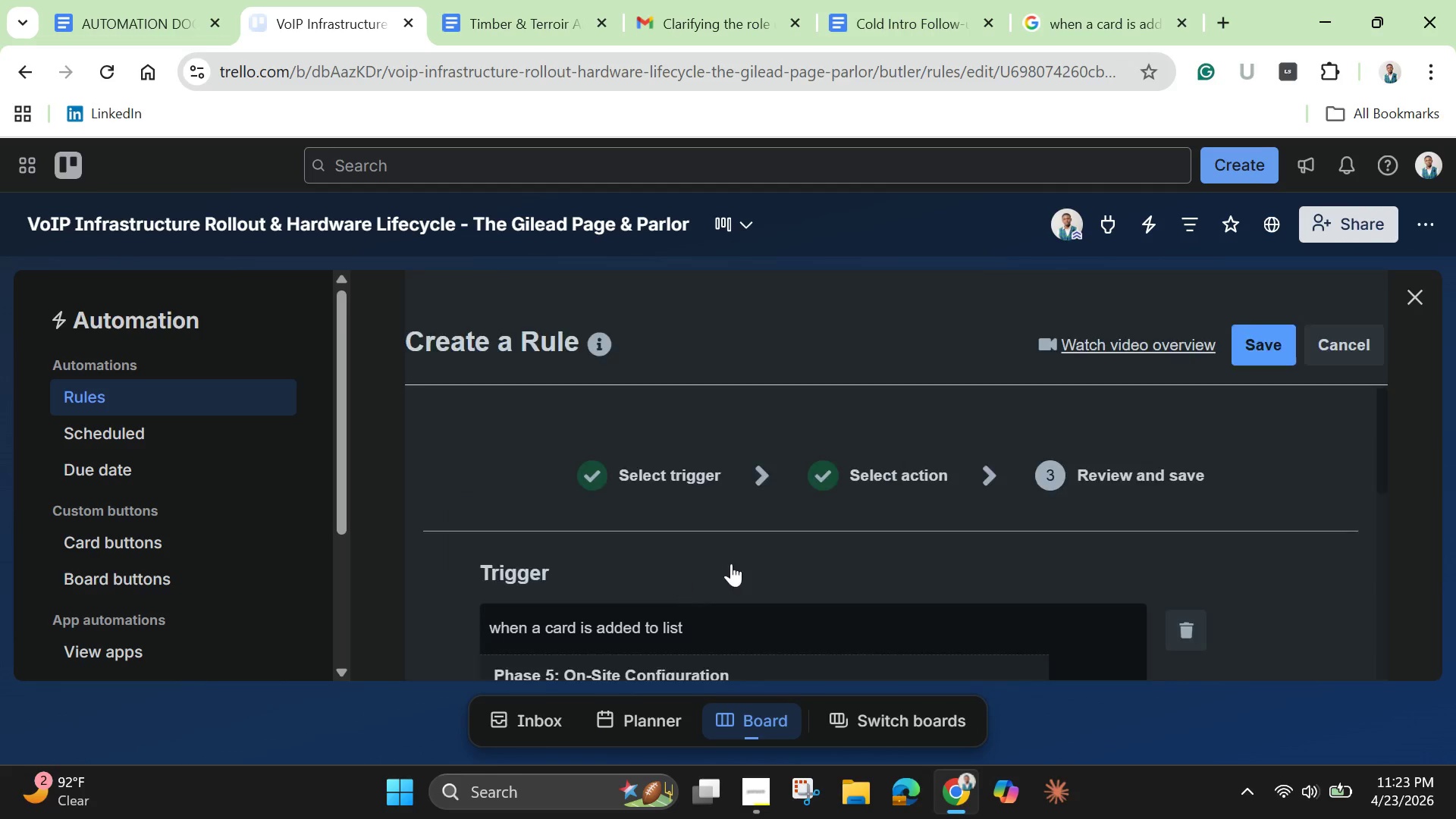 
scroll: coordinate [927, 562], scroll_direction: down, amount: 3.0
 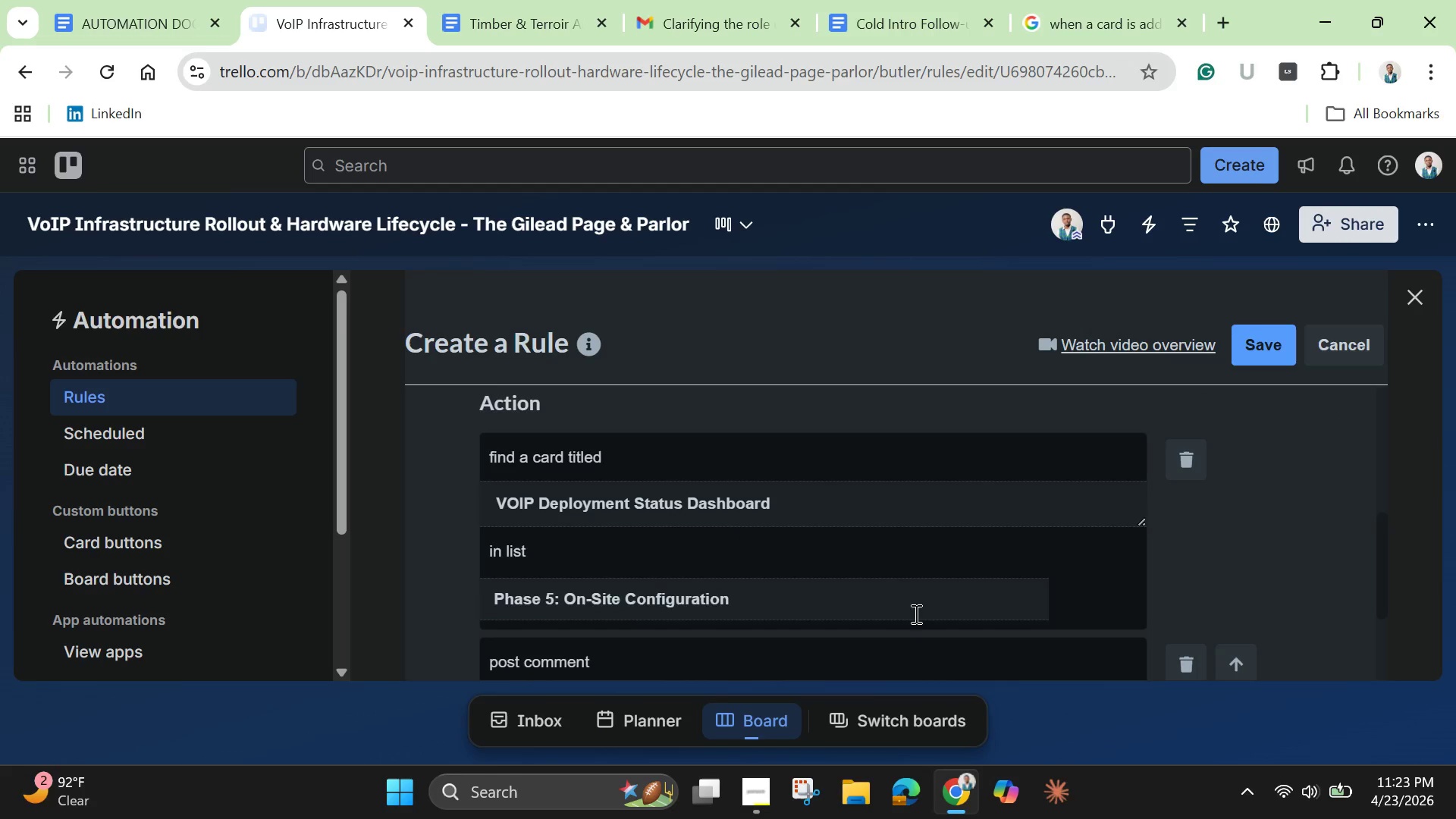 
scroll: coordinate [886, 645], scroll_direction: up, amount: 2.0
 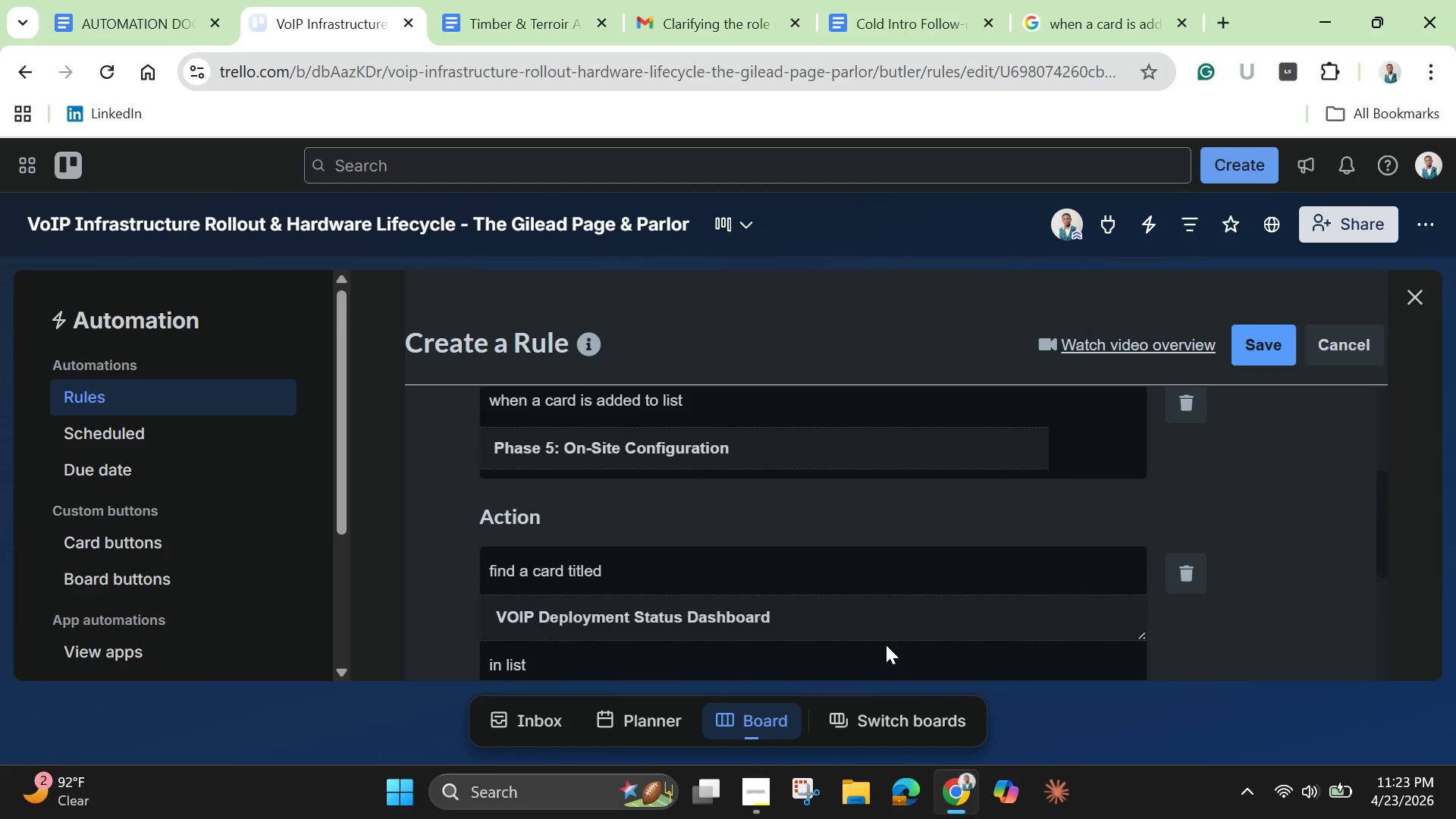 
scroll: coordinate [886, 645], scroll_direction: down, amount: 4.0
 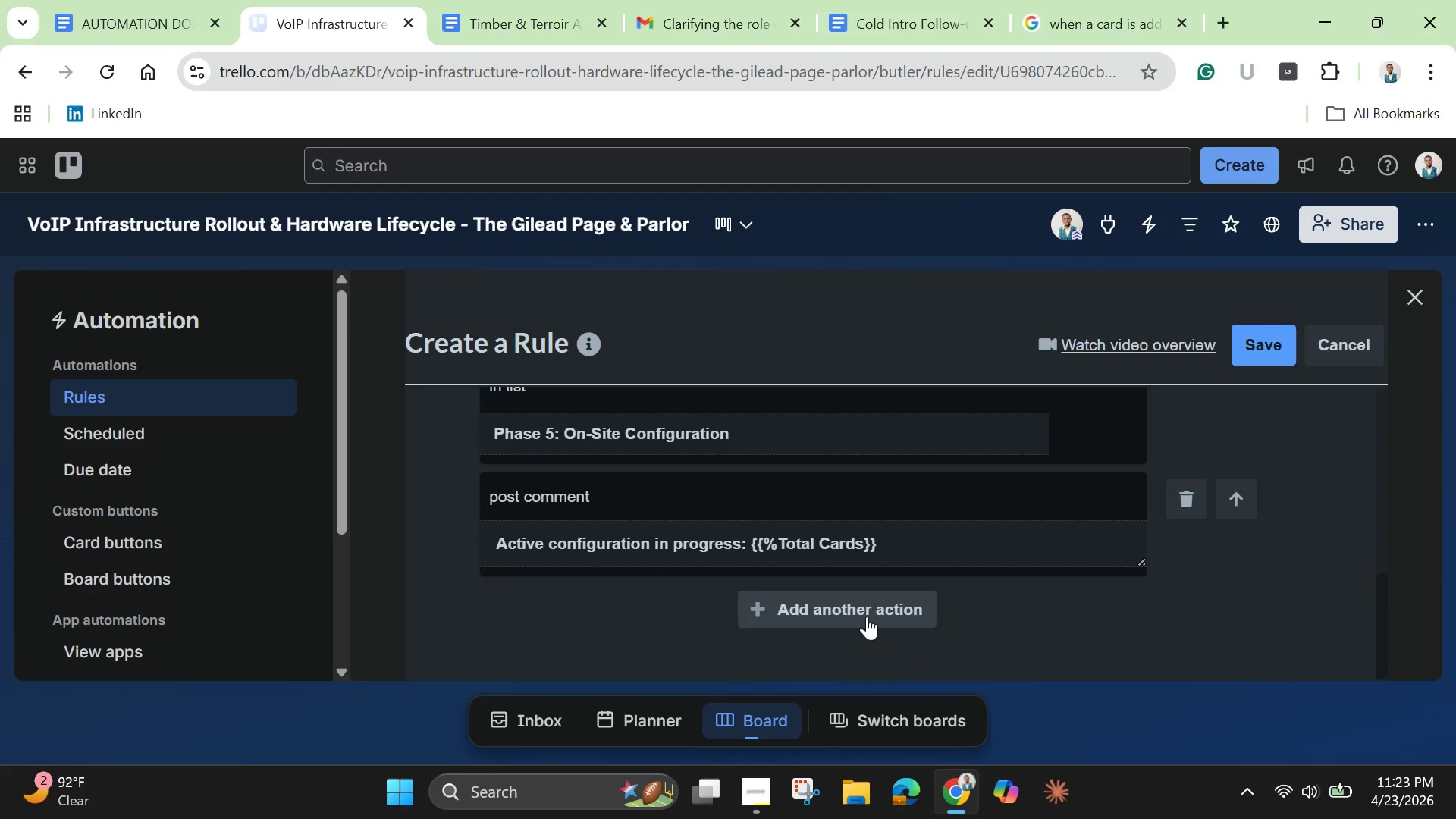 
left_click([867, 617])
 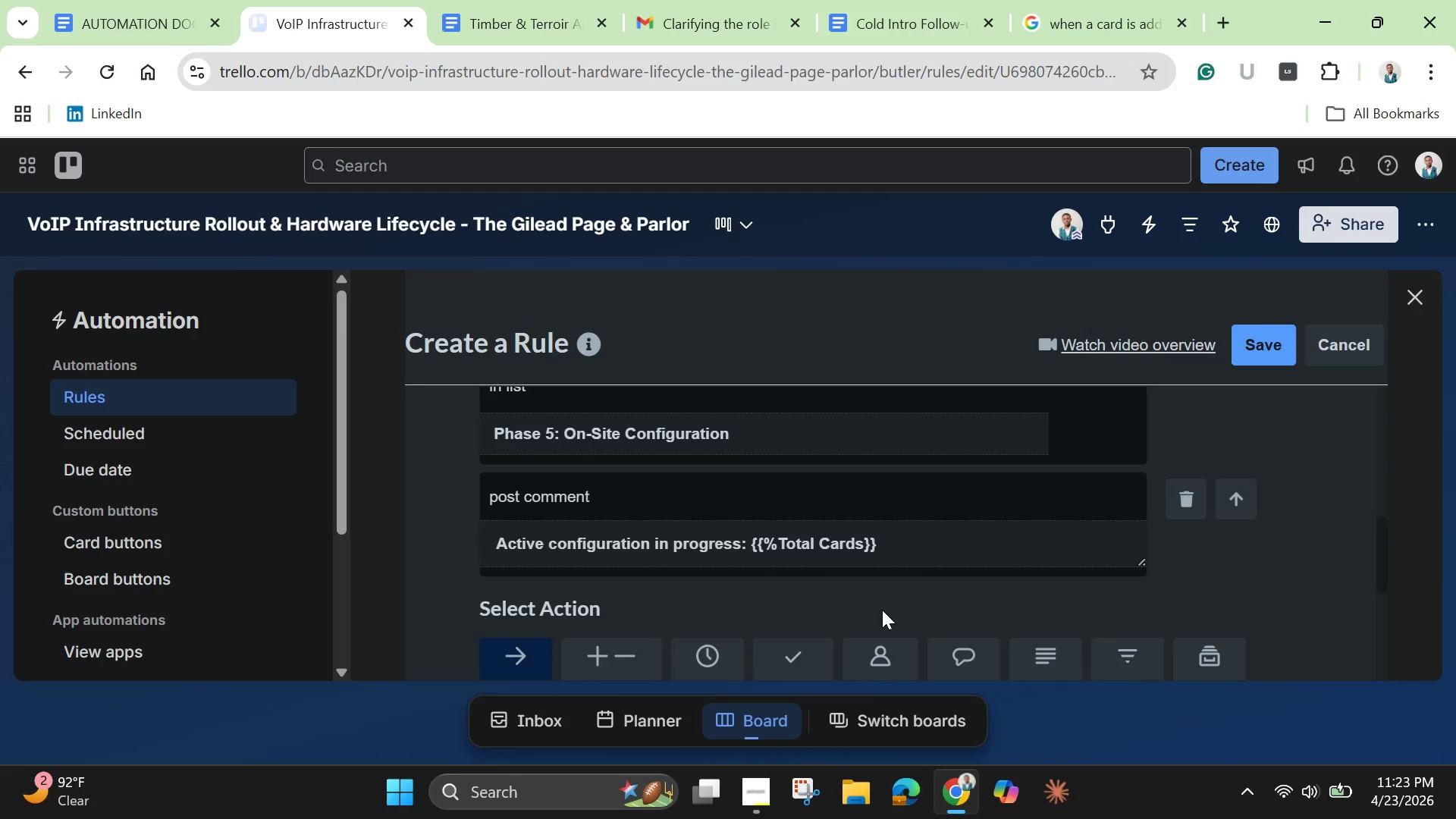 
scroll: coordinate [902, 607], scroll_direction: down, amount: 3.0
 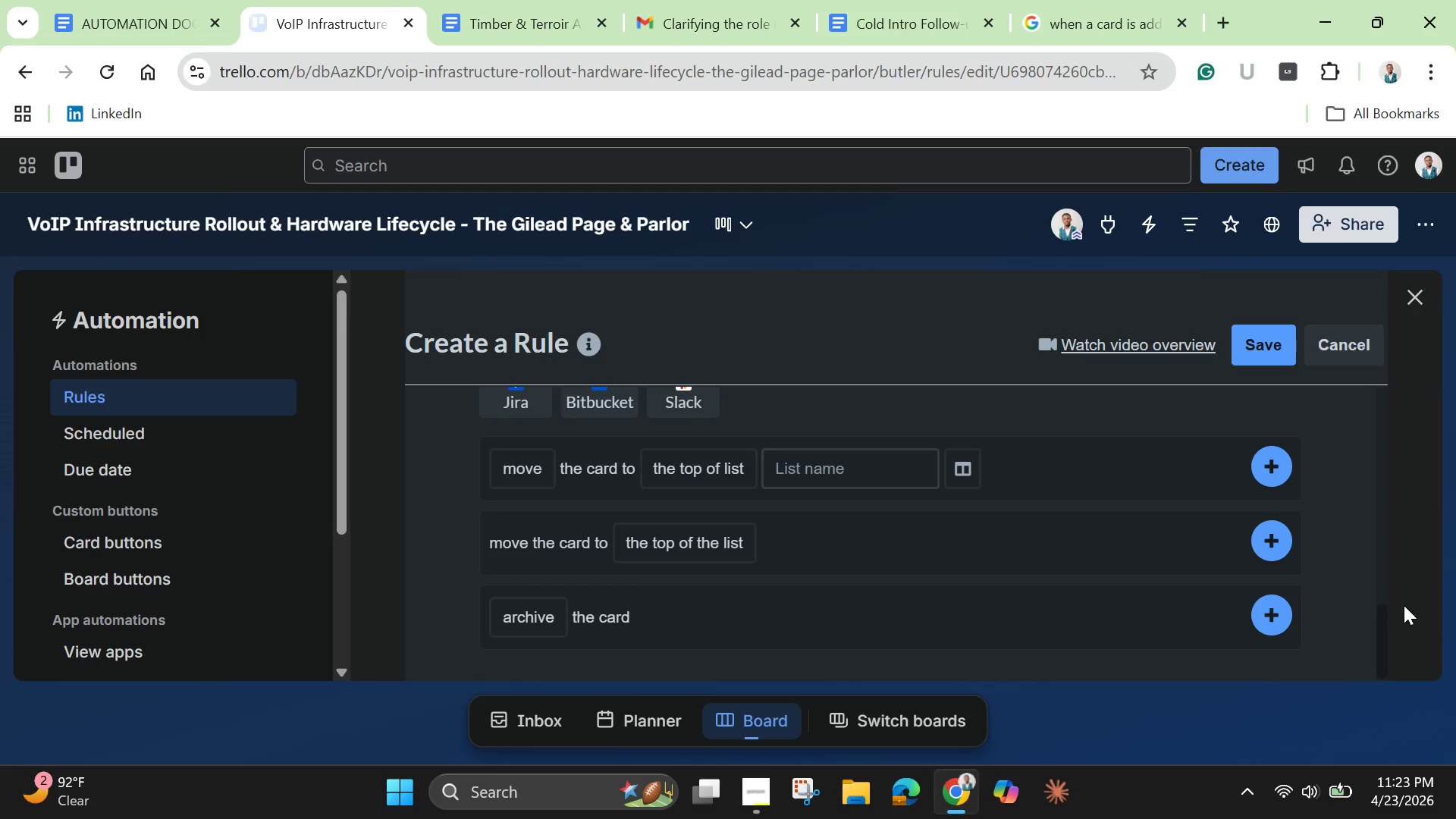 
left_click_drag(start_coordinate=[1385, 618], to_coordinate=[1379, 575])
 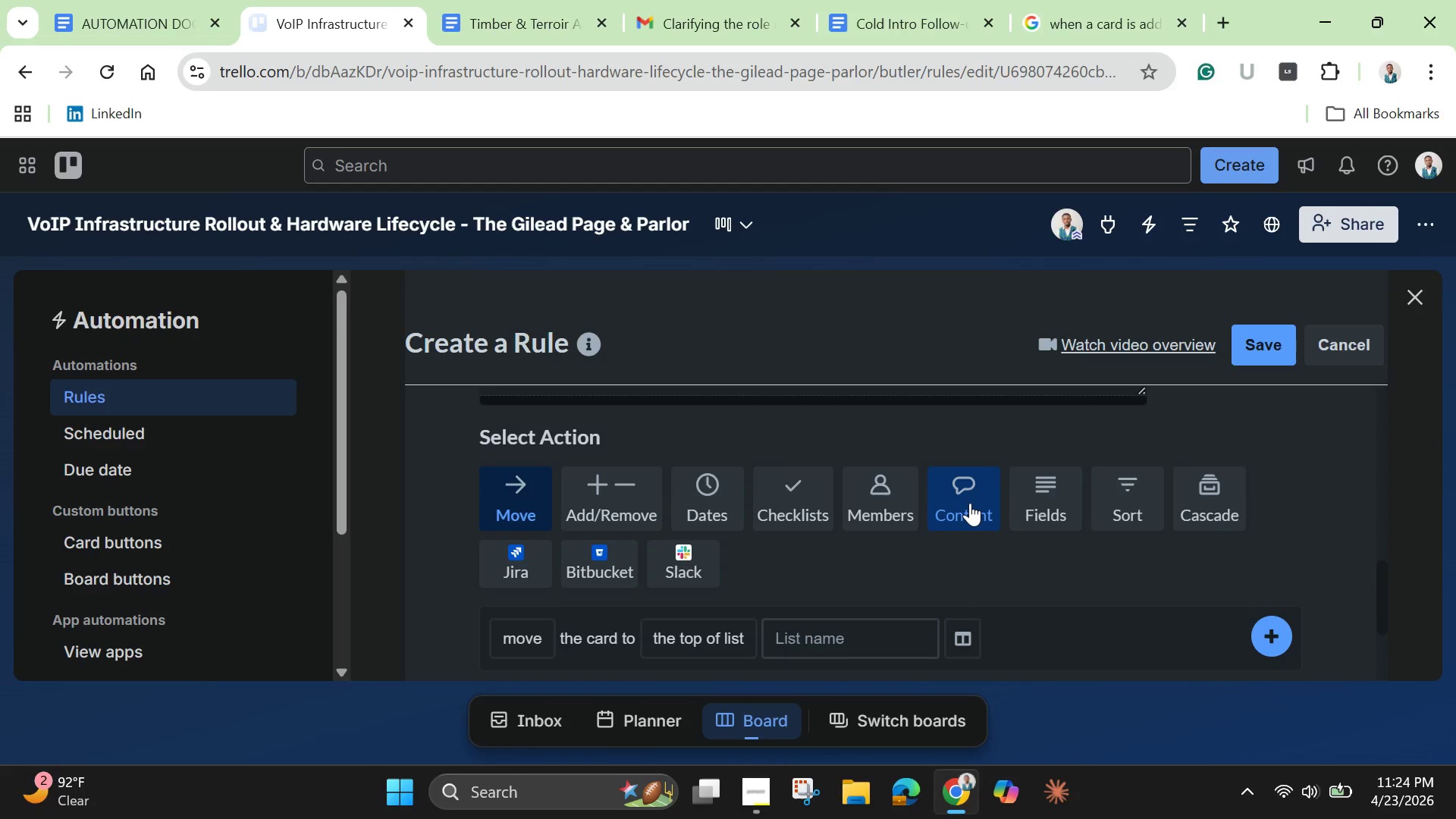 
left_click([970, 503])
 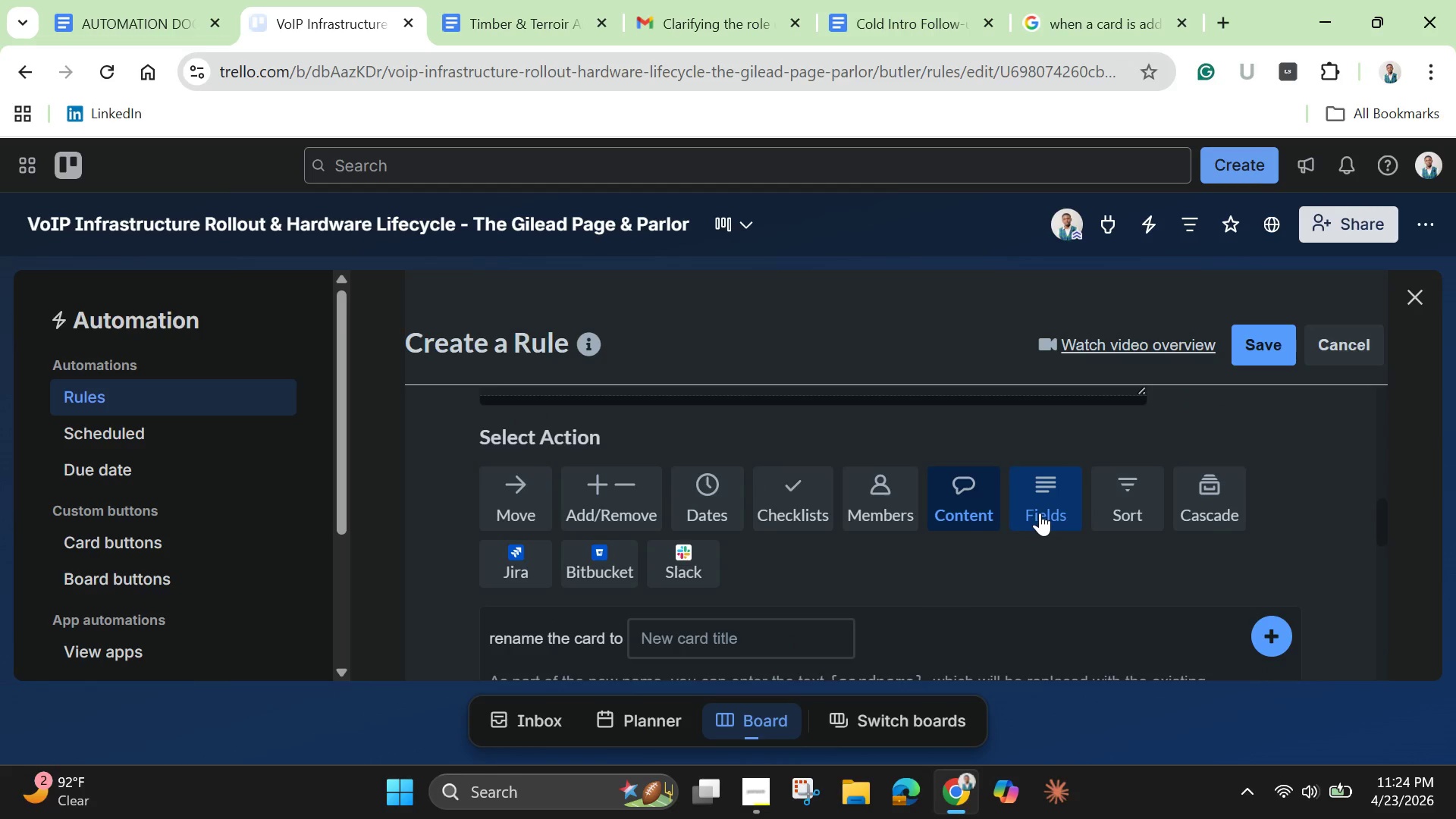 
left_click([1040, 513])
 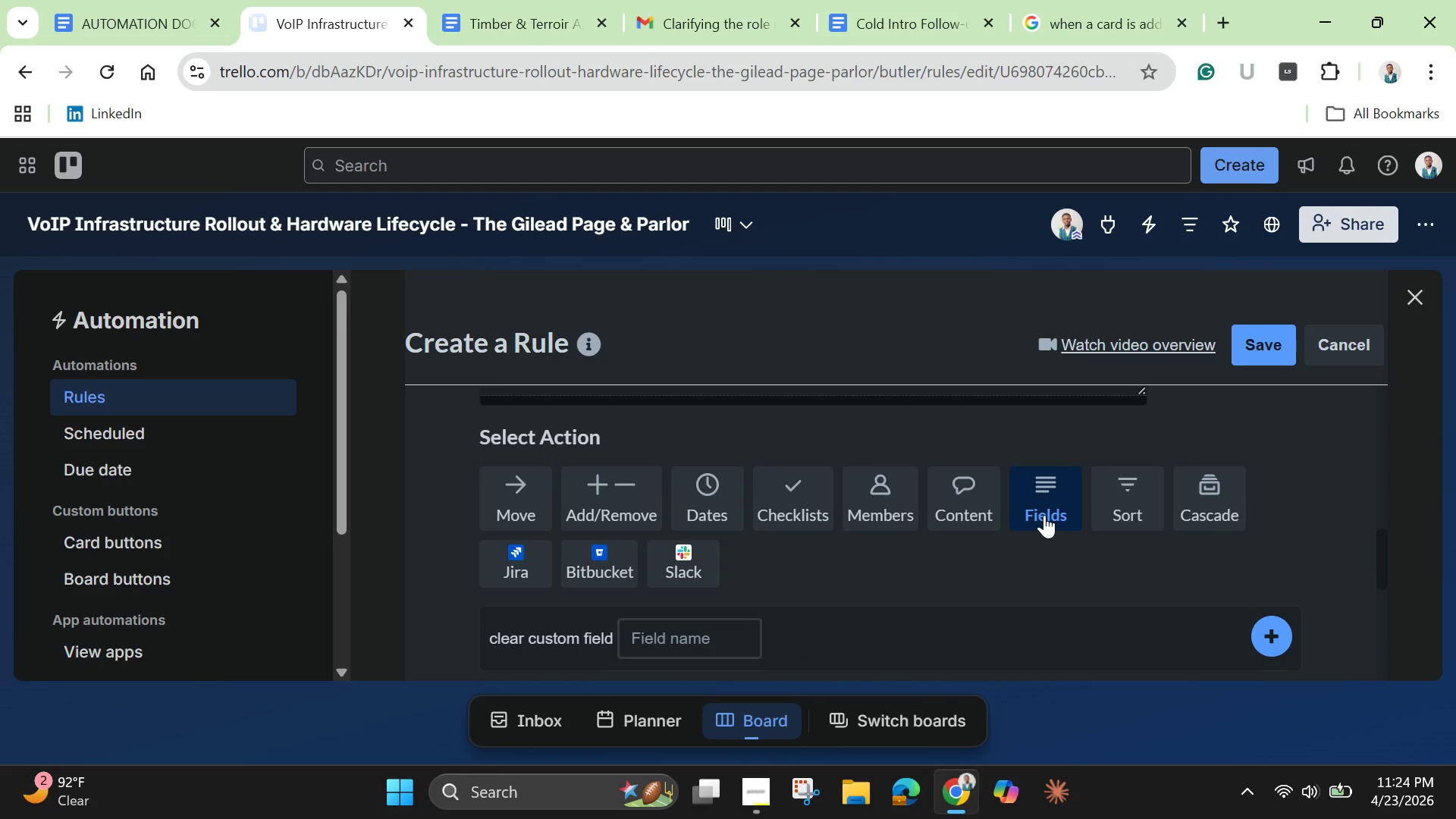 
mouse_move([1031, 535])
 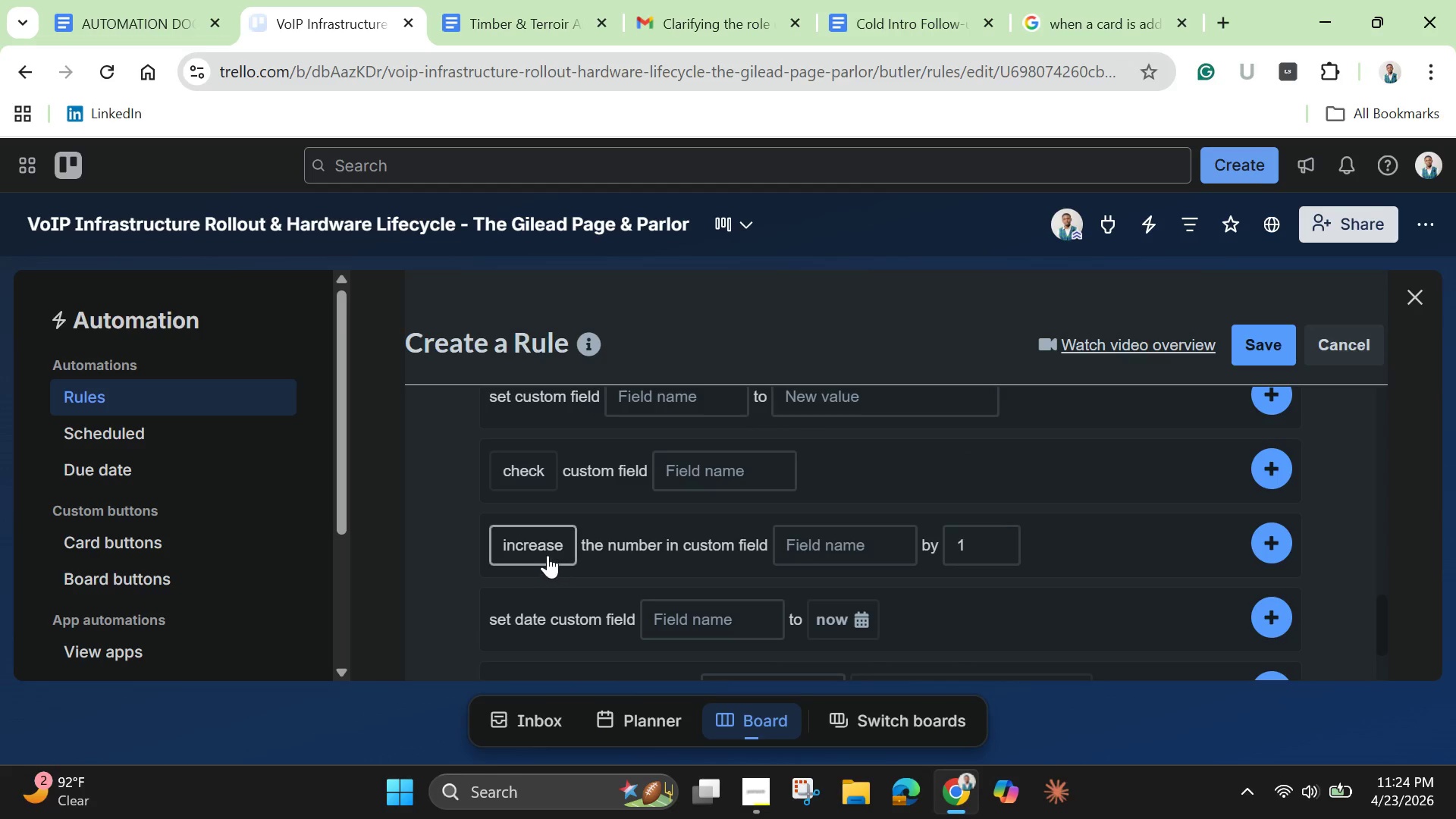 
left_click([539, 549])
 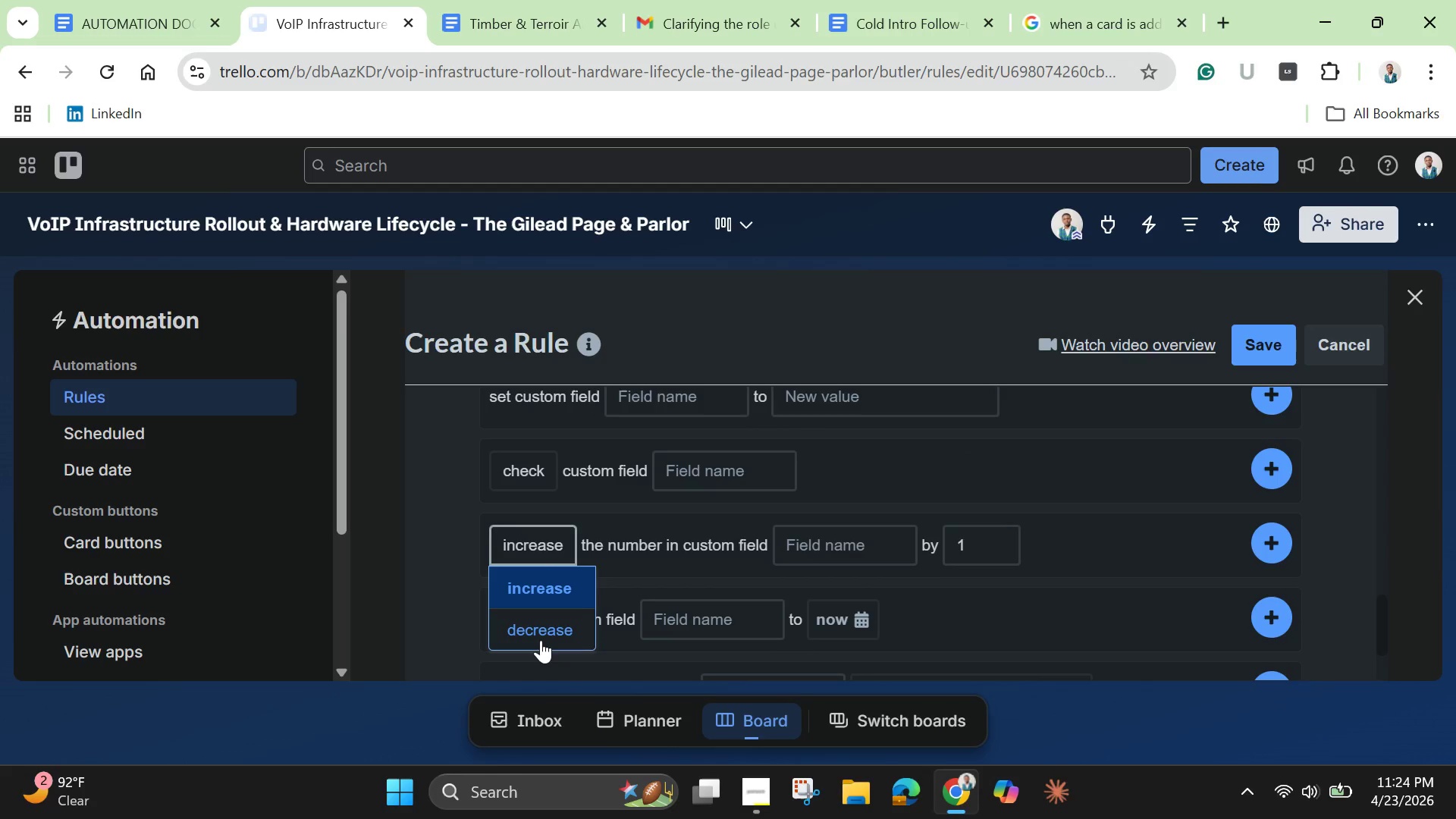 
left_click([541, 640])
 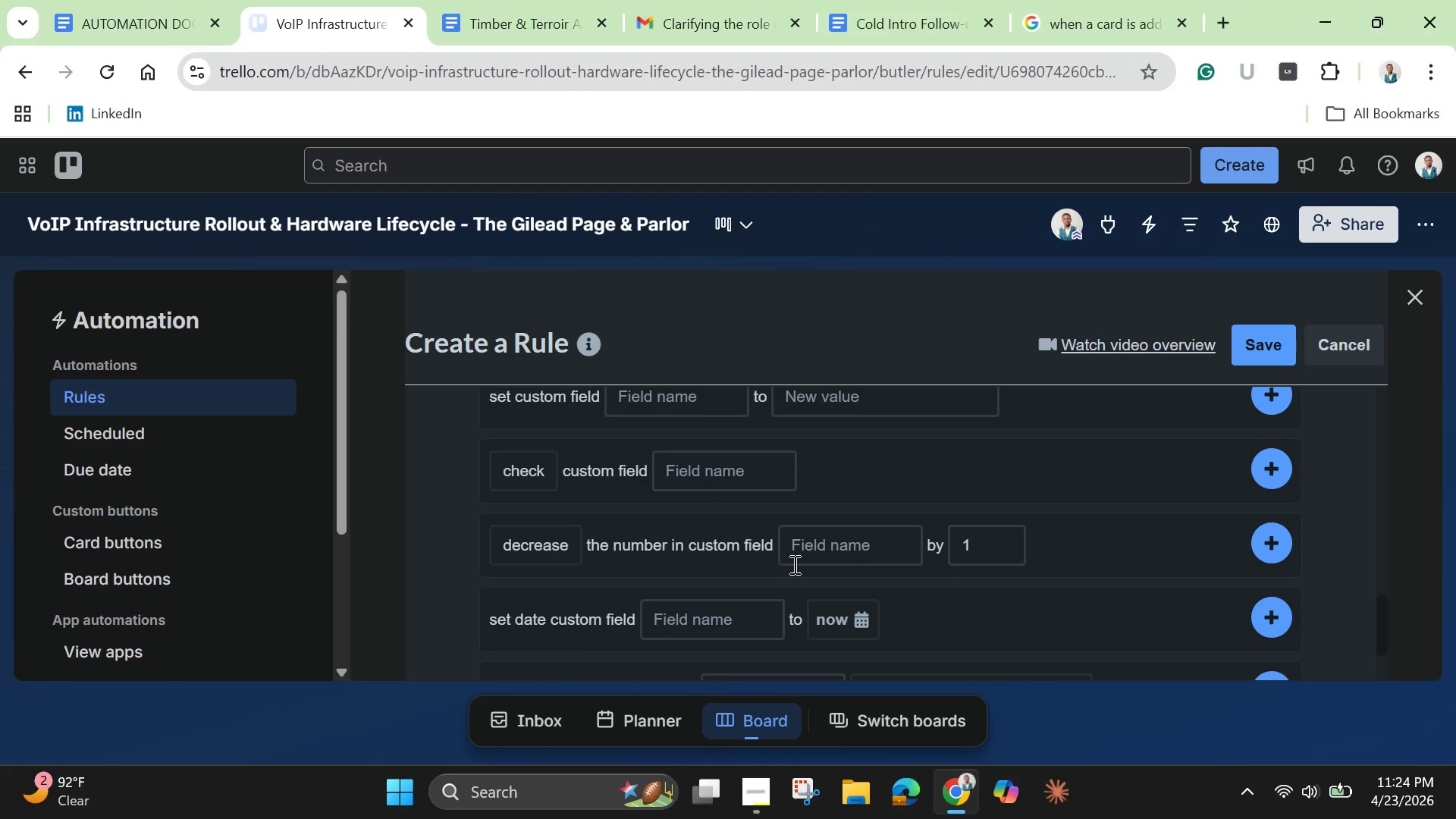 
left_click([818, 560])
 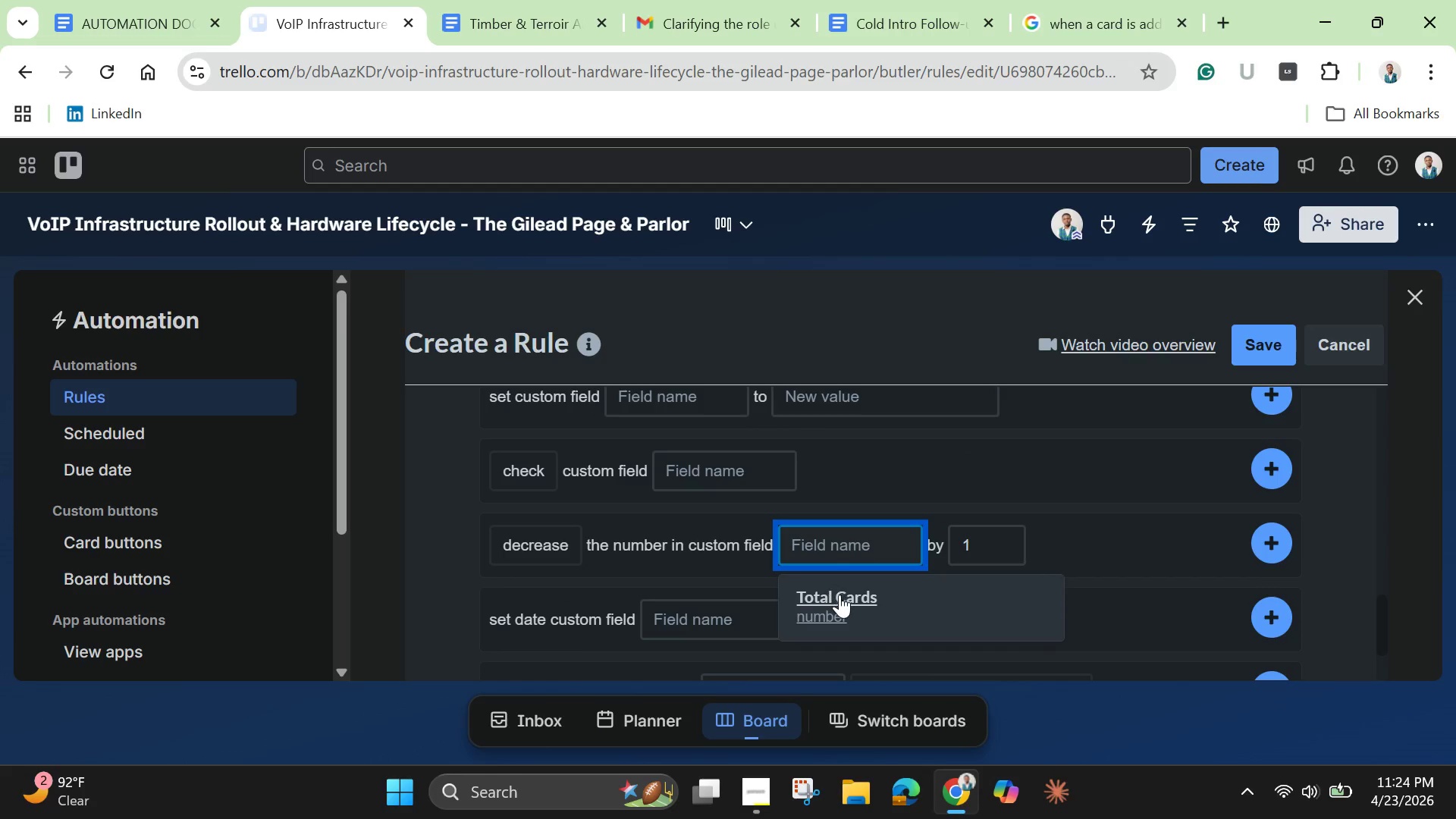 
left_click([841, 598])
 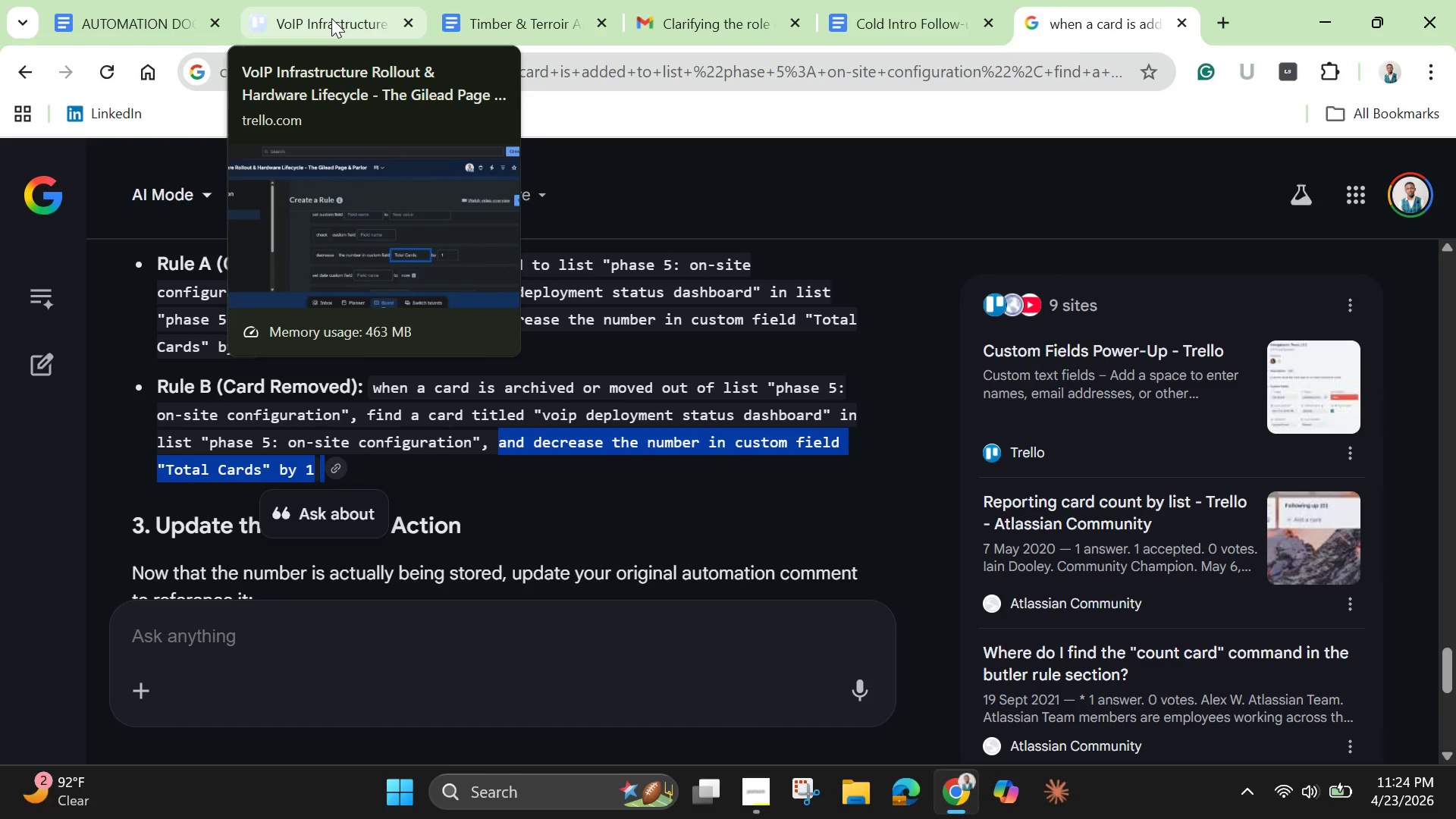 
wait(20.66)
 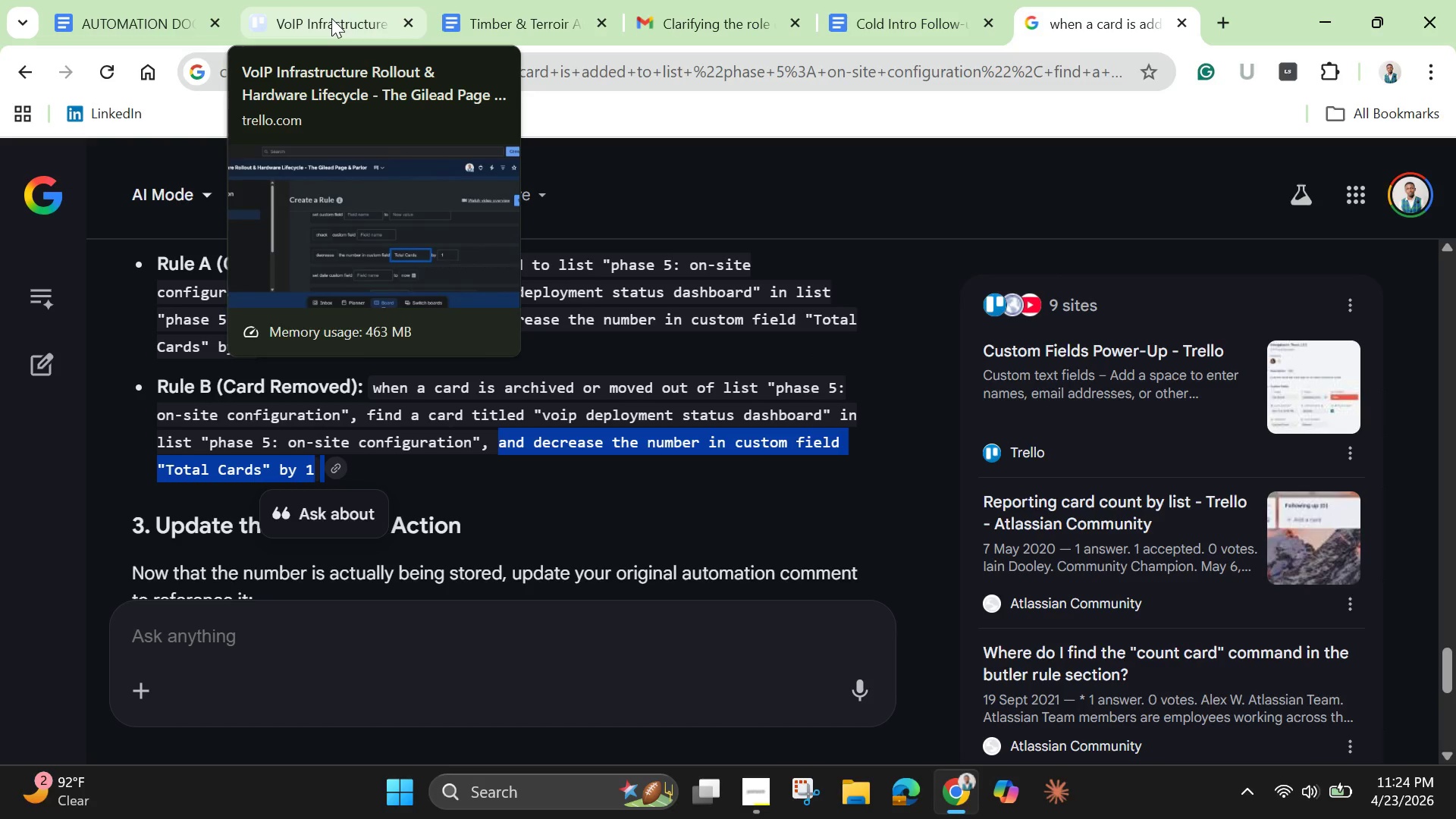 
left_click([331, 18])
 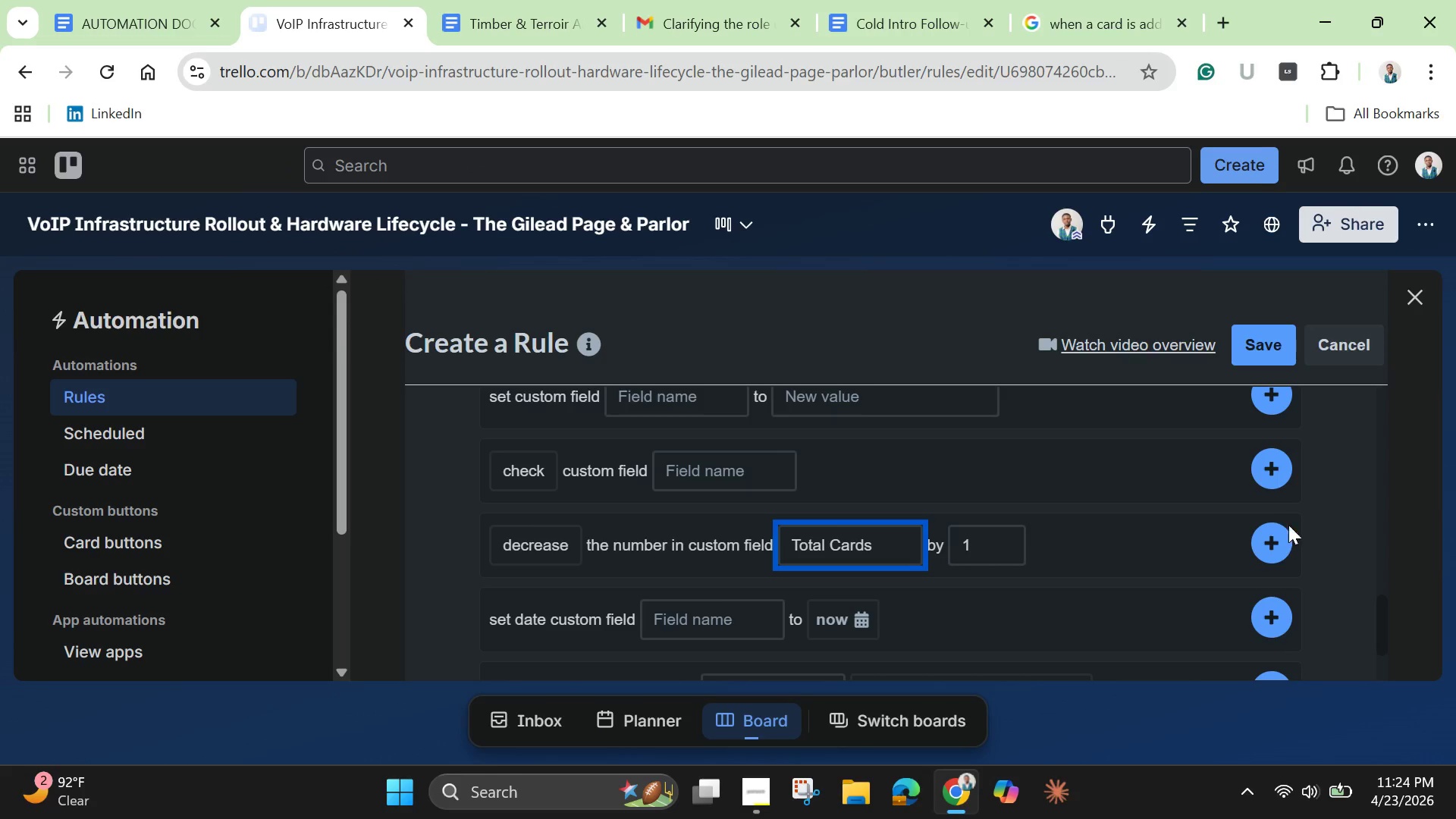 
left_click([1266, 541])
 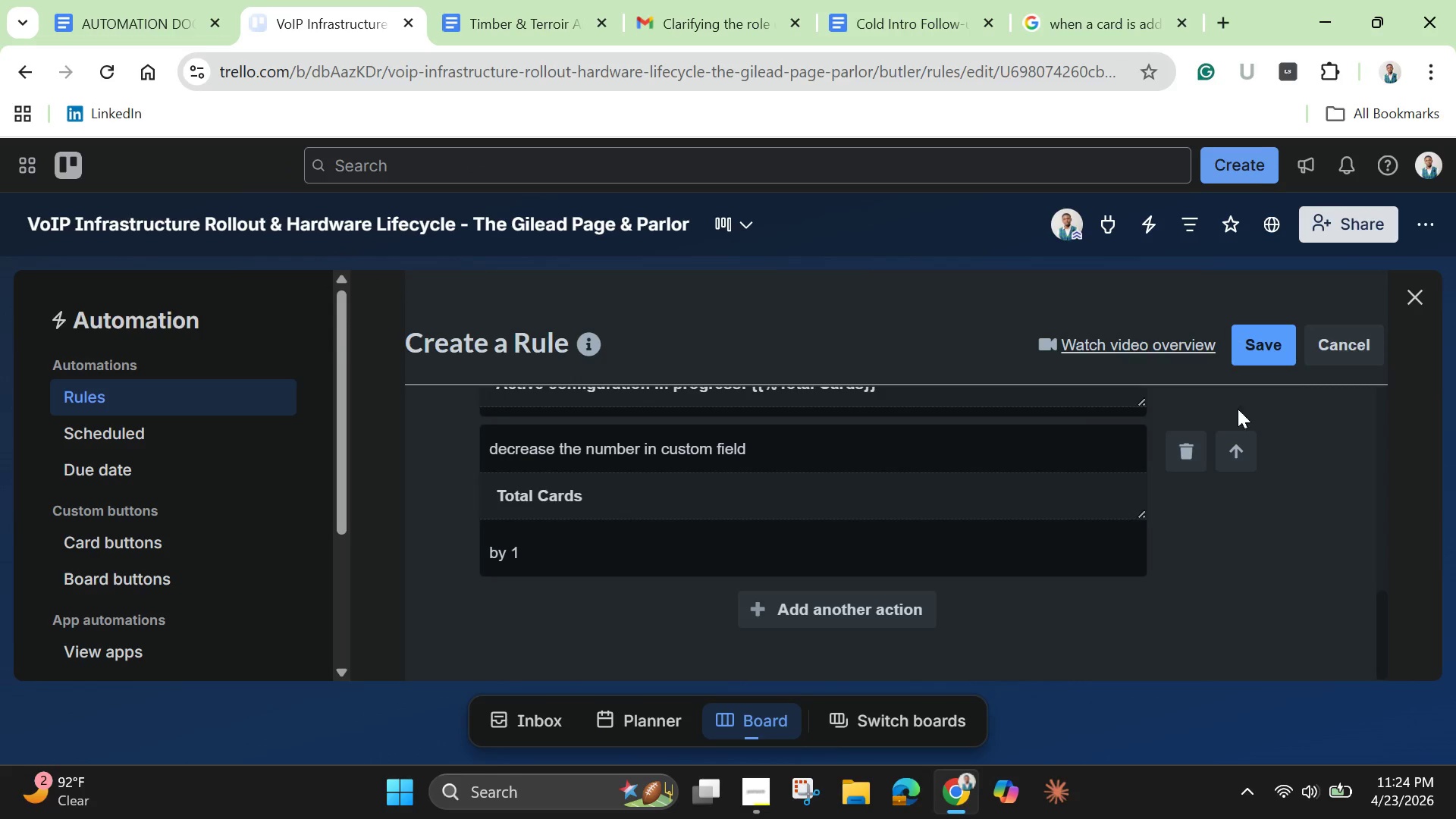 
left_click([1232, 458])
 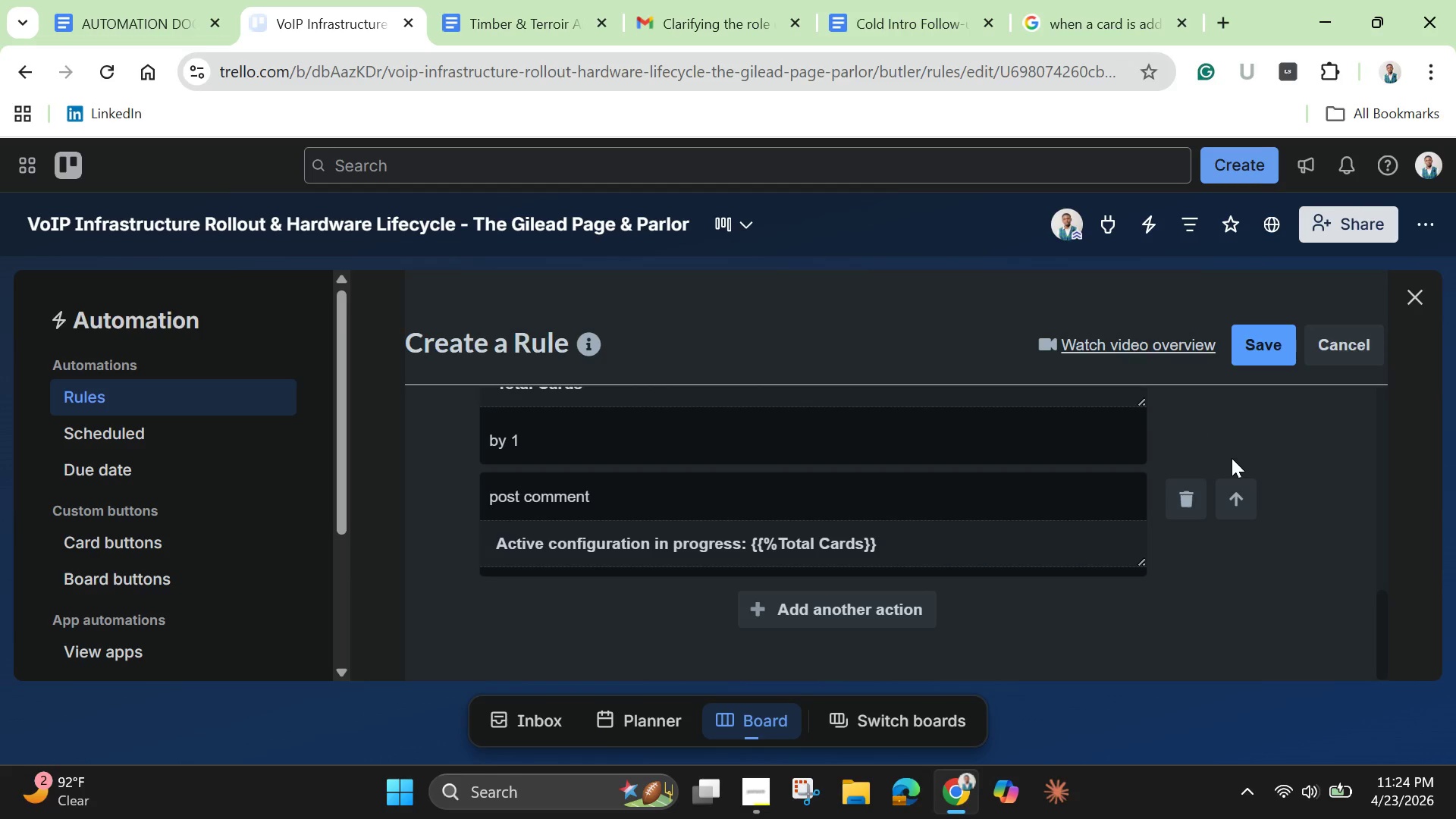 
wait(15.78)
 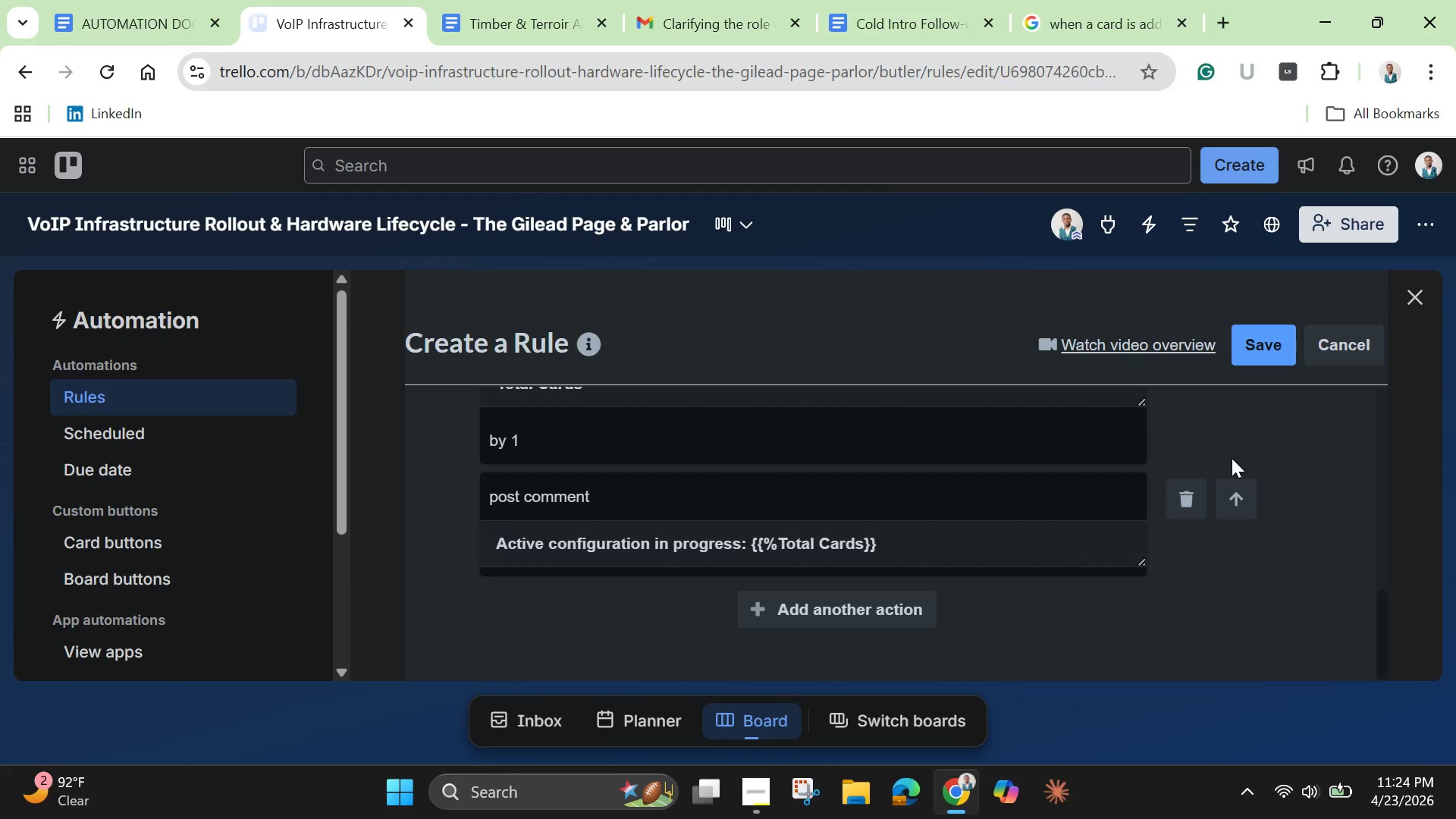 
scroll: coordinate [1254, 545], scroll_direction: down, amount: 2.0
 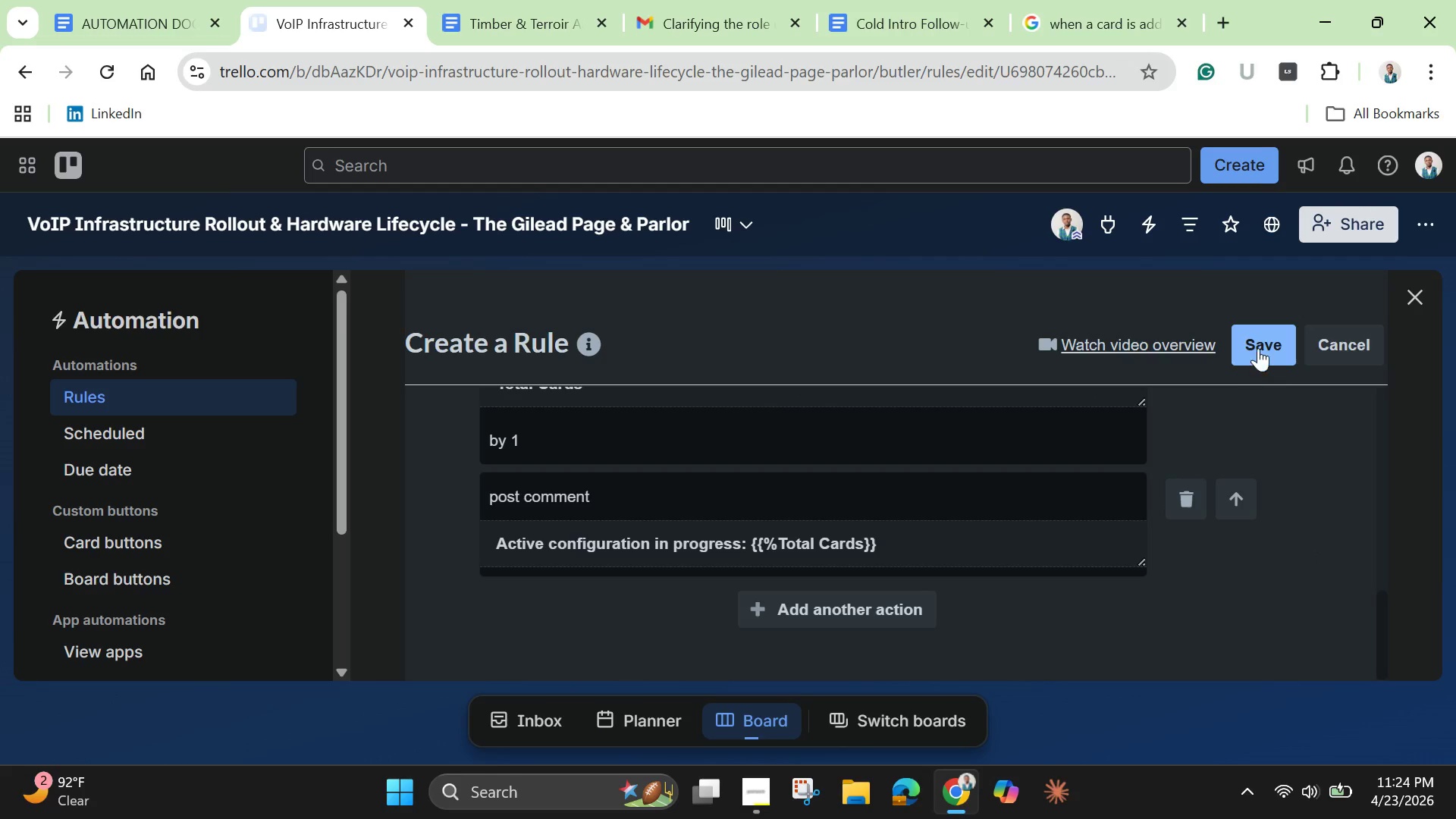 
left_click([1266, 340])
 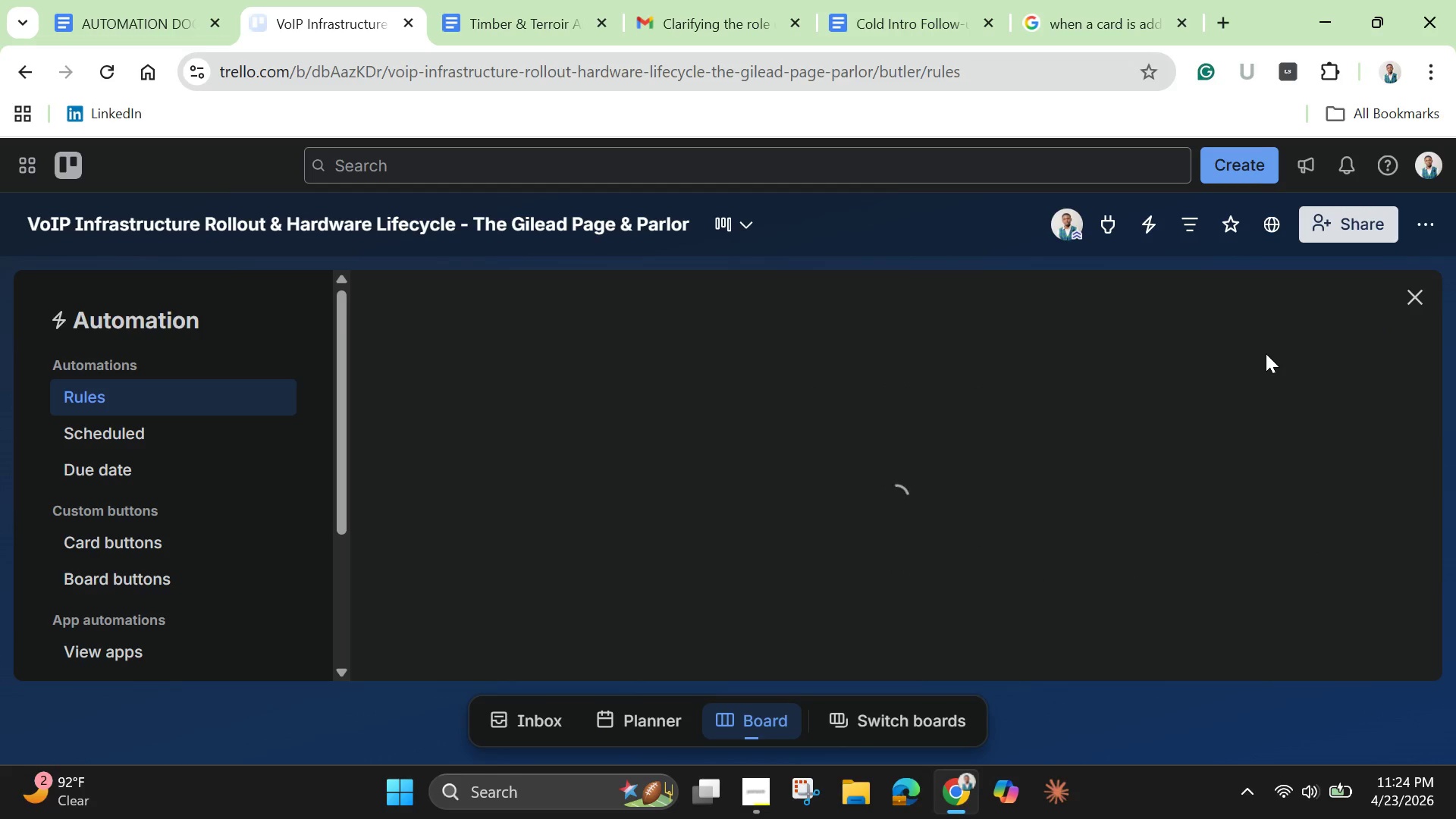 
wait(8.05)
 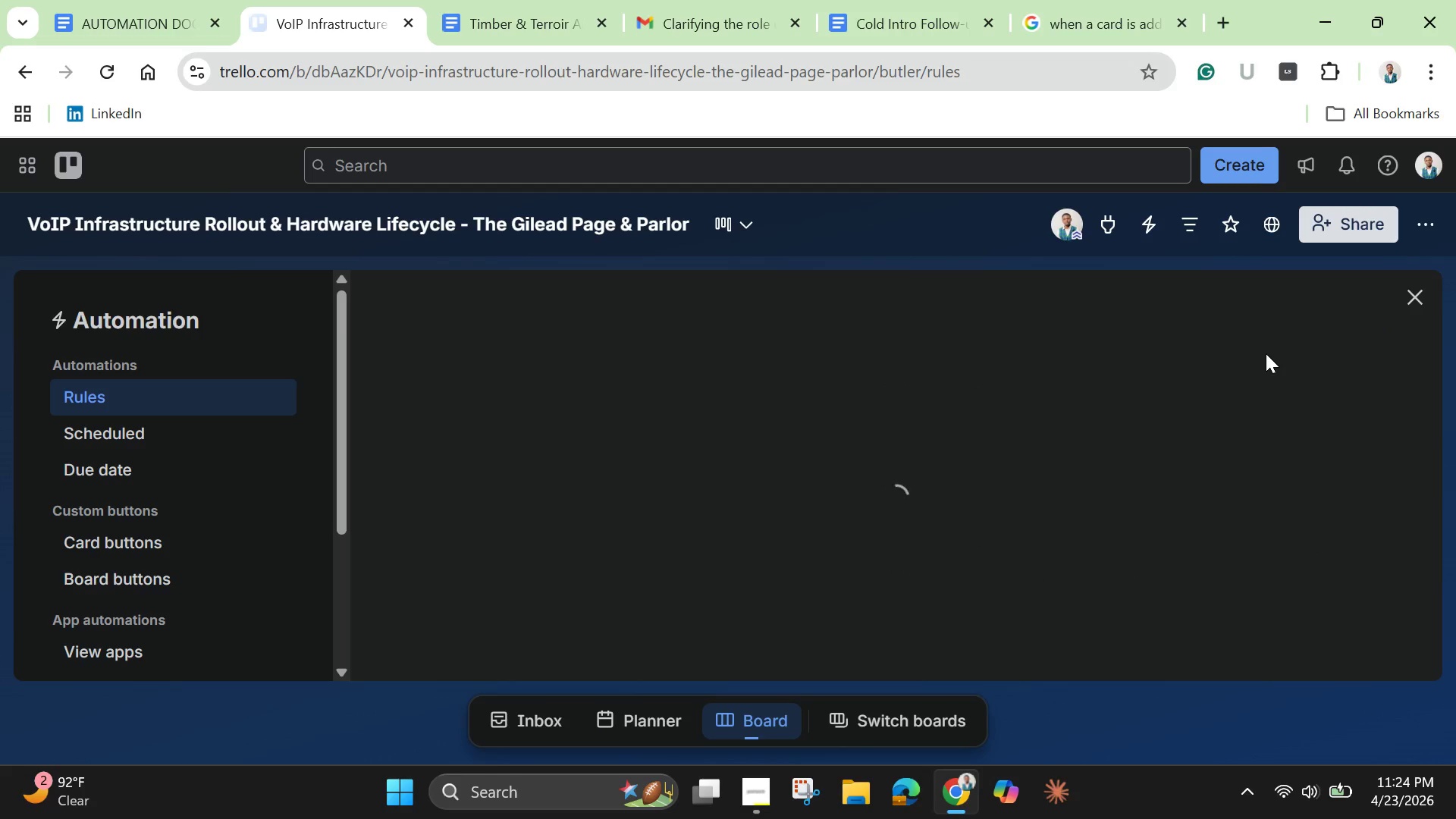 
left_click([1414, 289])
 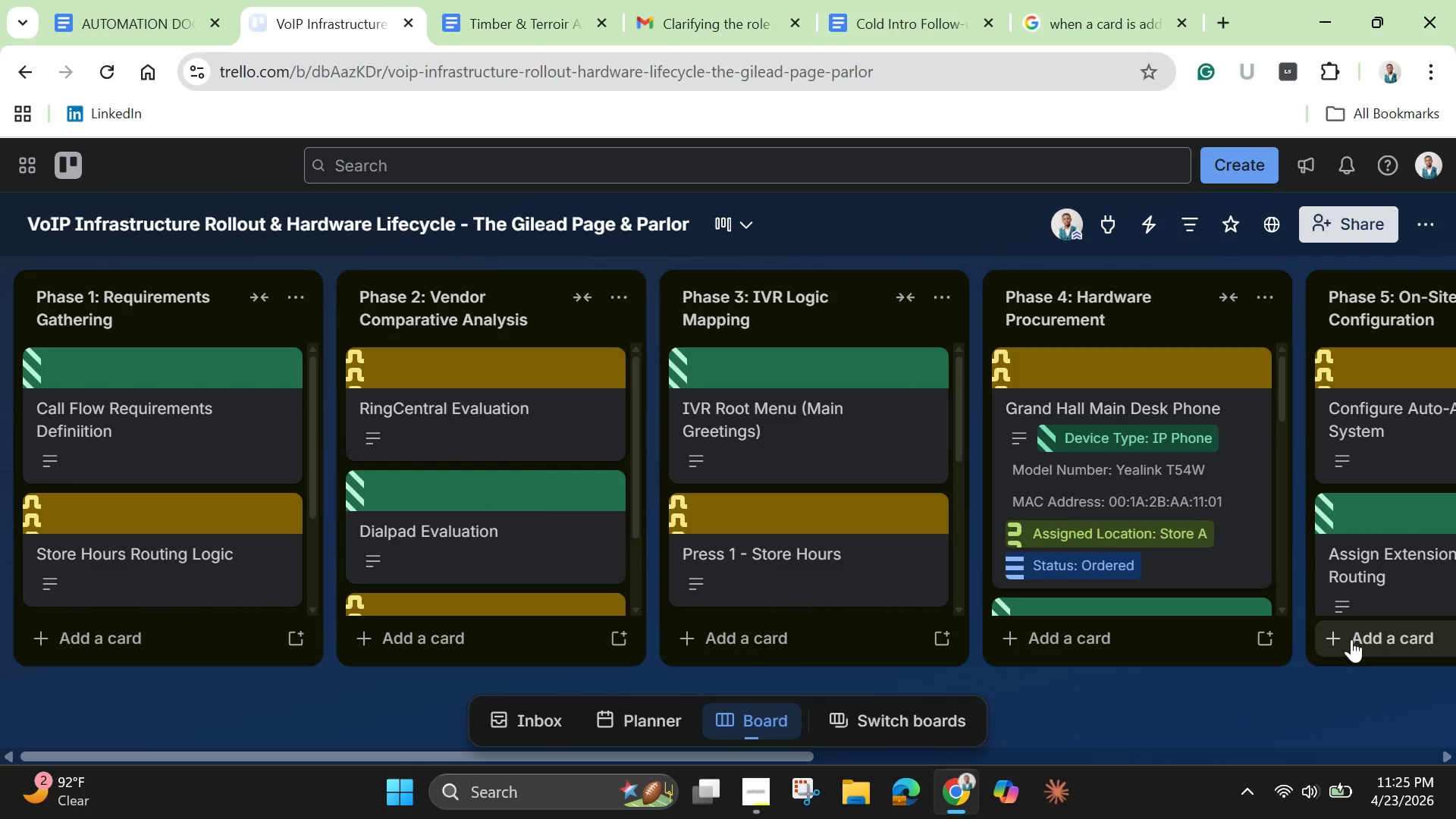 
wait(6.59)
 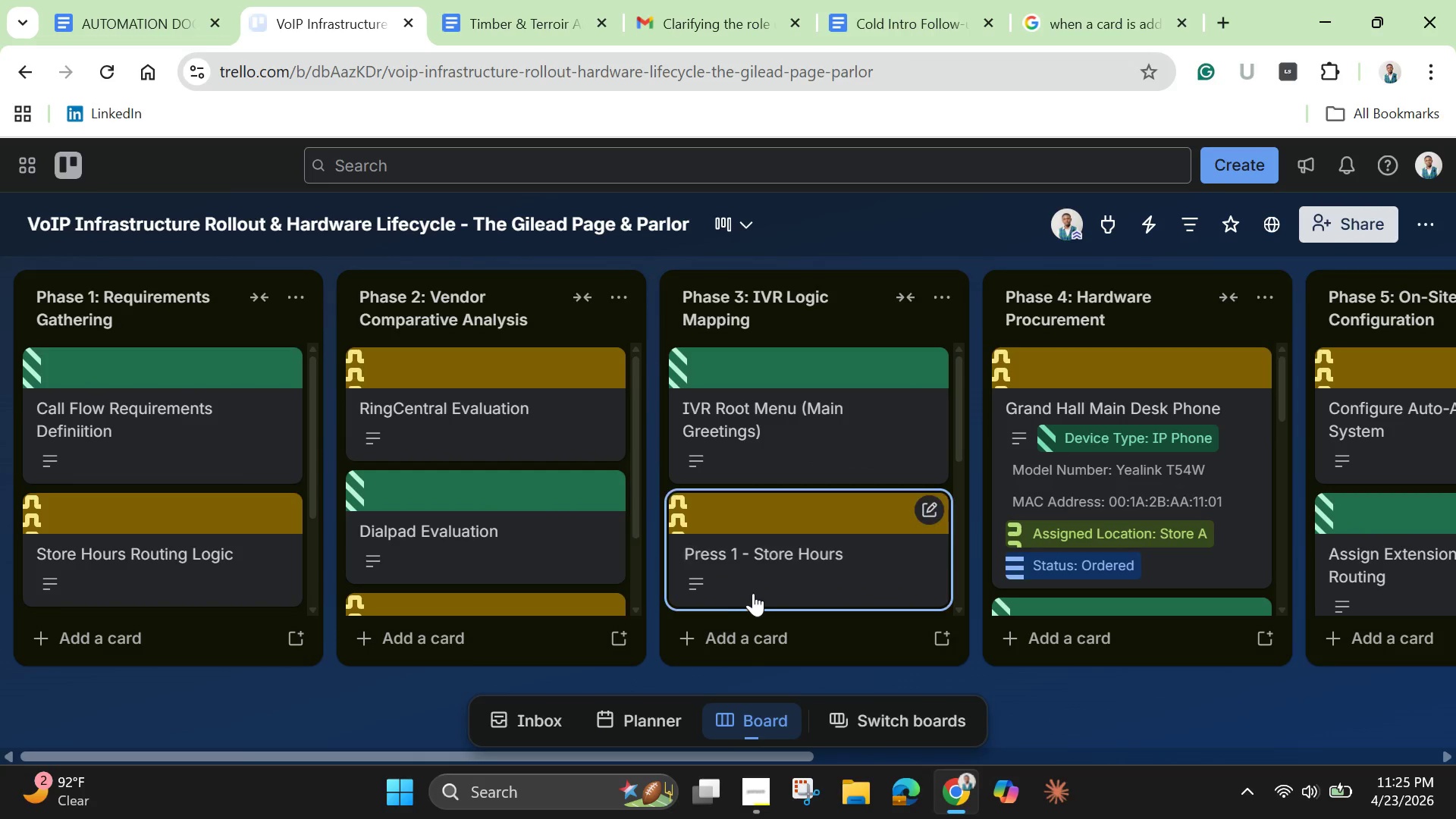 
left_click([1159, 642])
 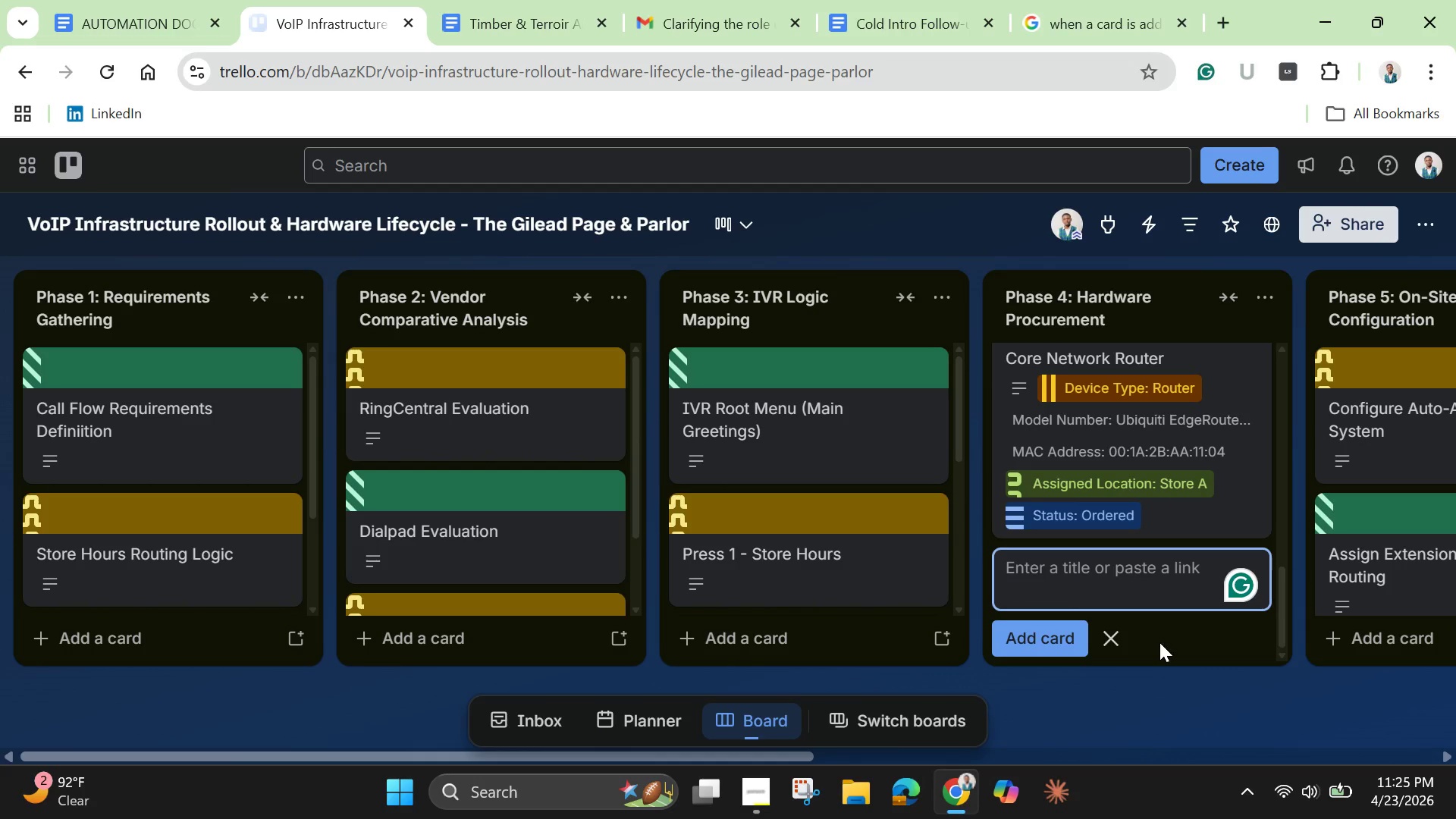 
type(test 4)
 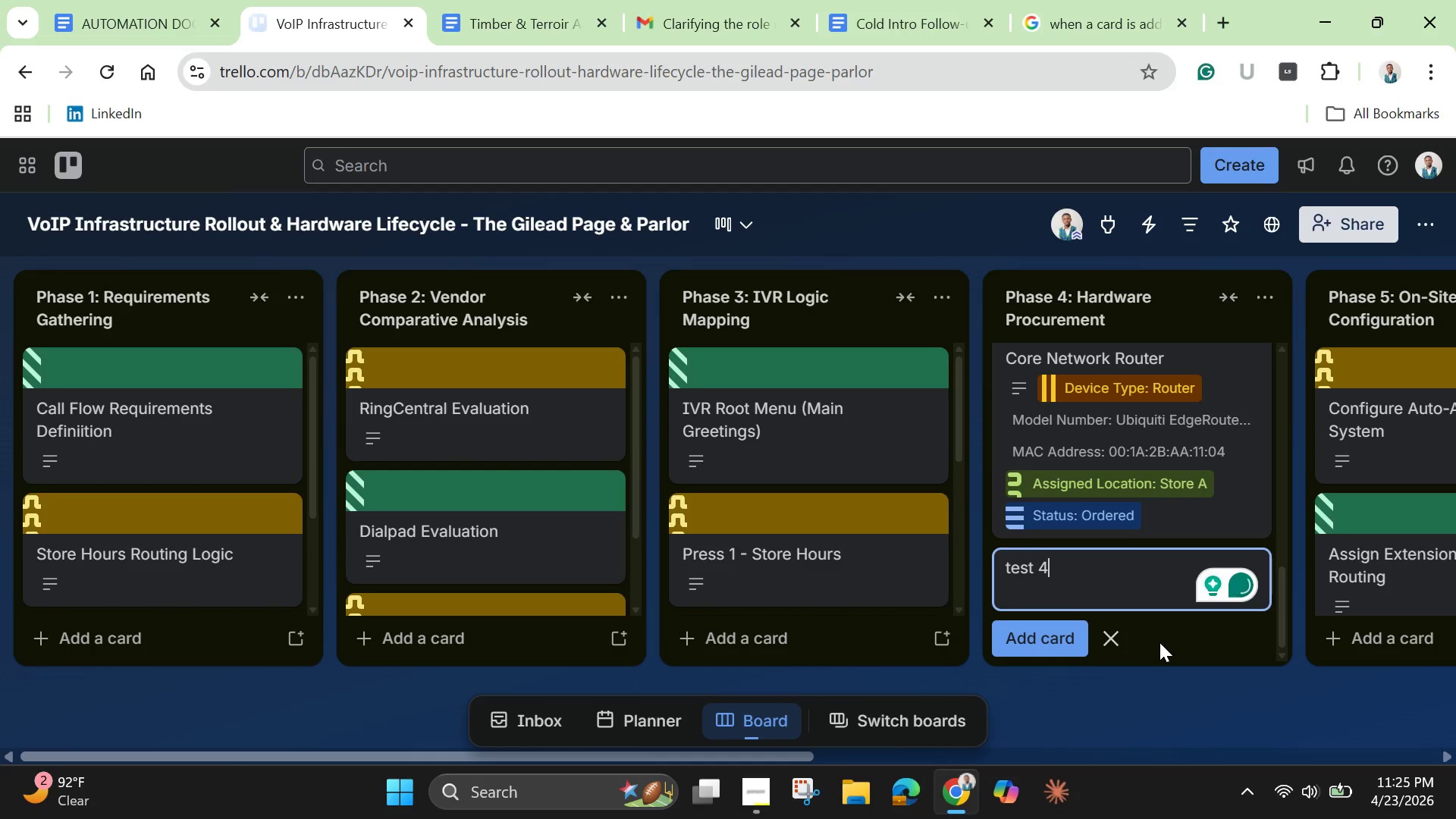 
key(Enter)
 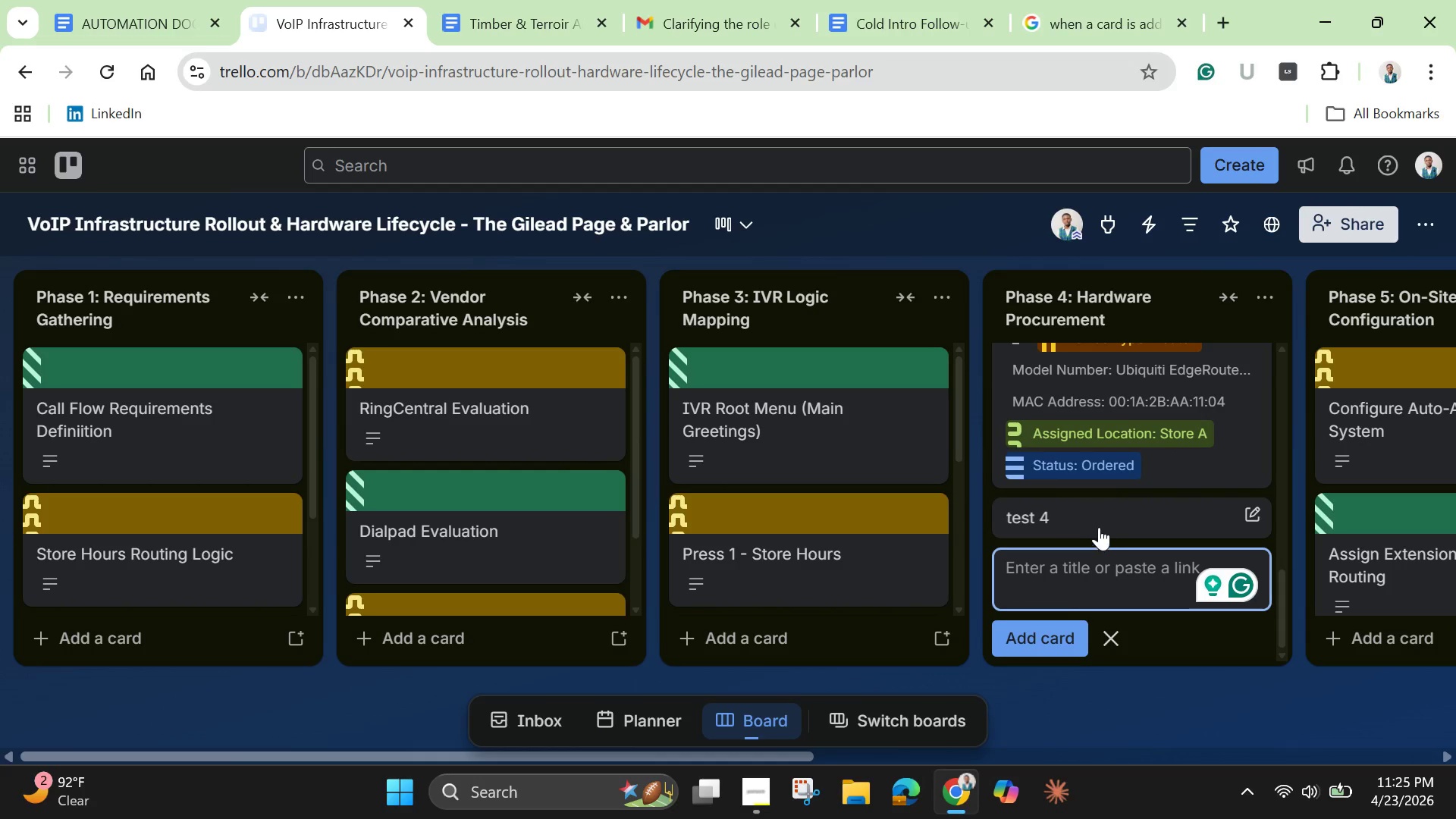 
left_click_drag(start_coordinate=[1092, 518], to_coordinate=[1034, 589])
 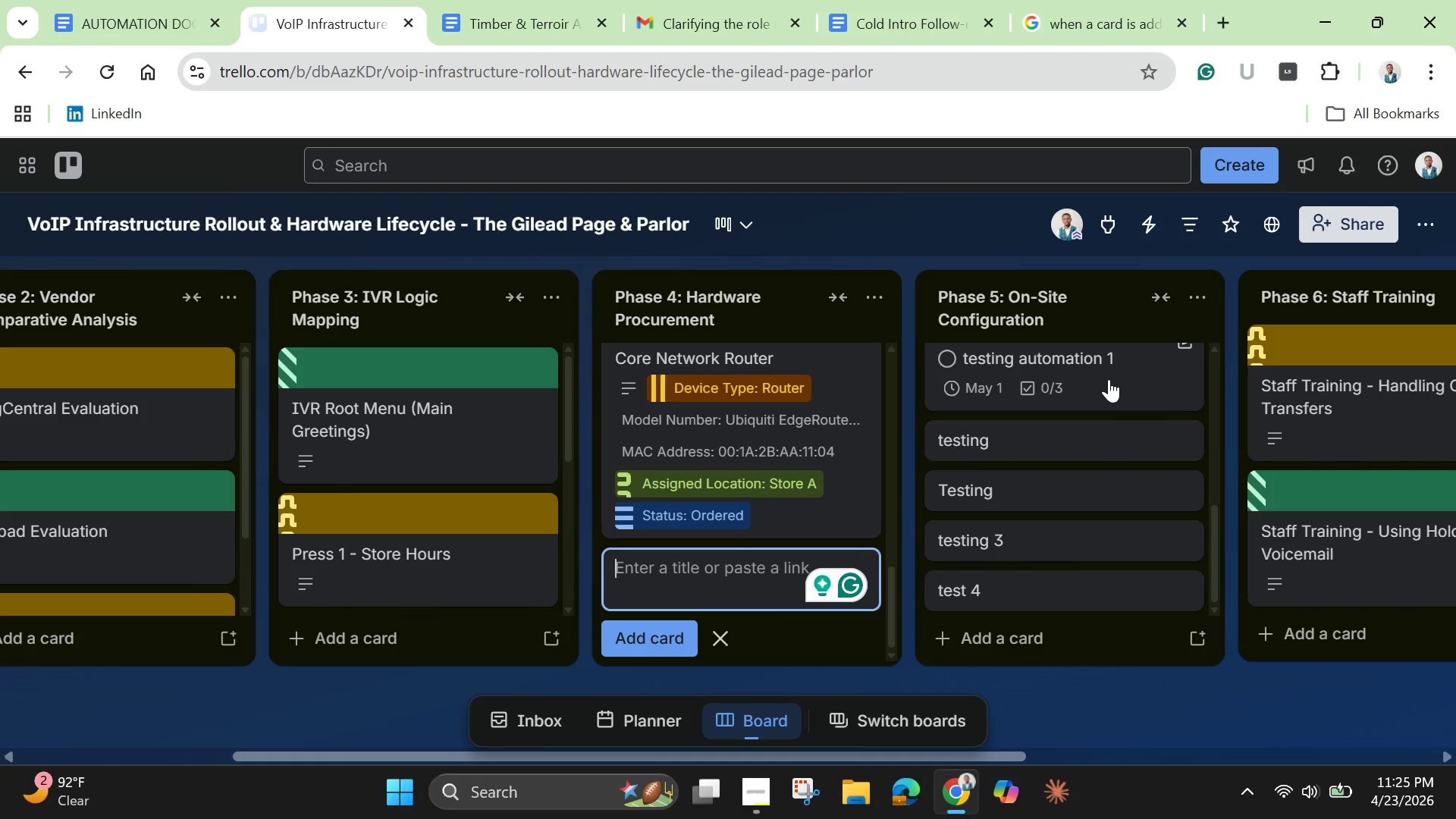 
wait(14.7)
 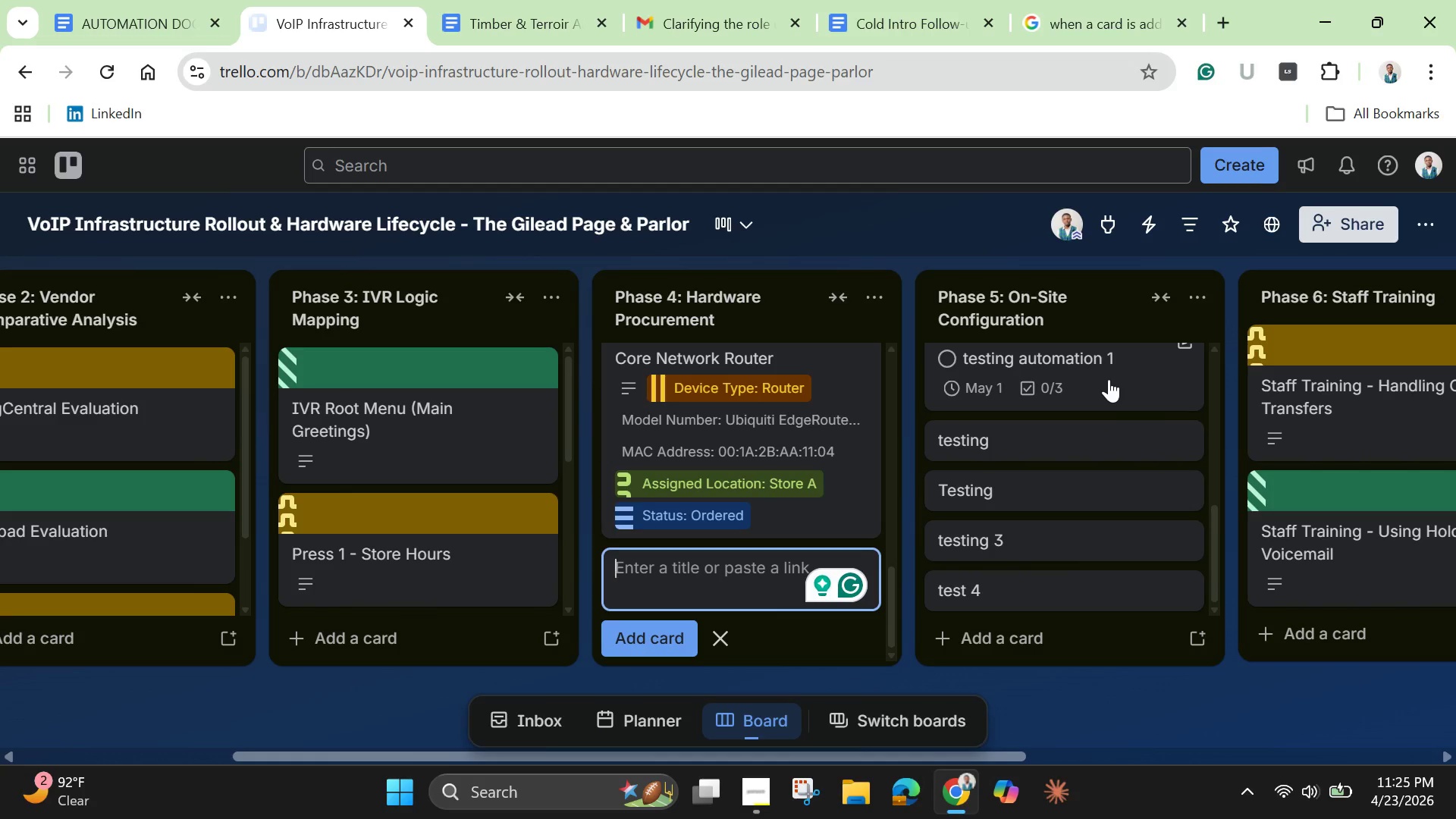 
left_click([1114, 391])
 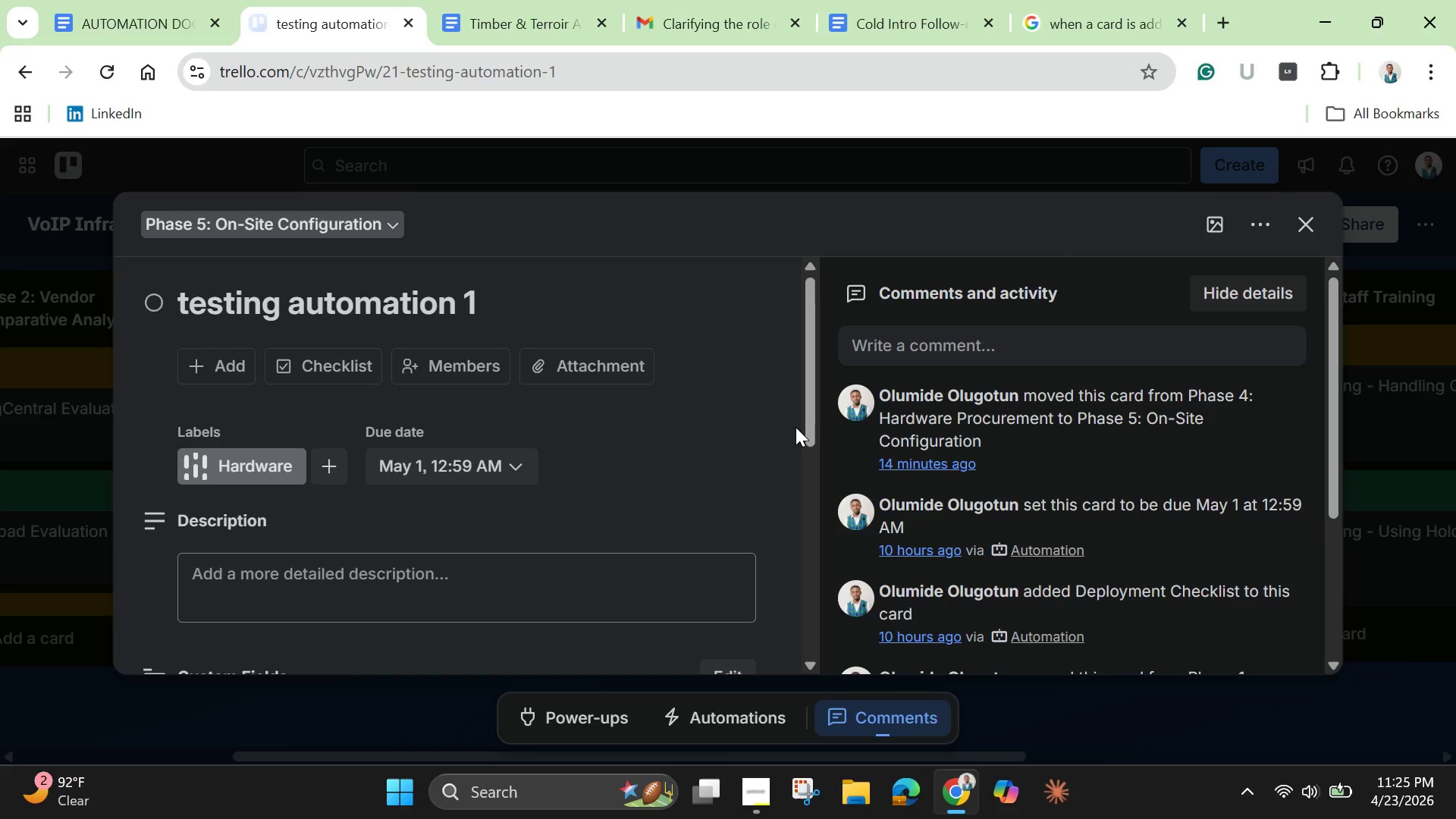 
wait(6.52)
 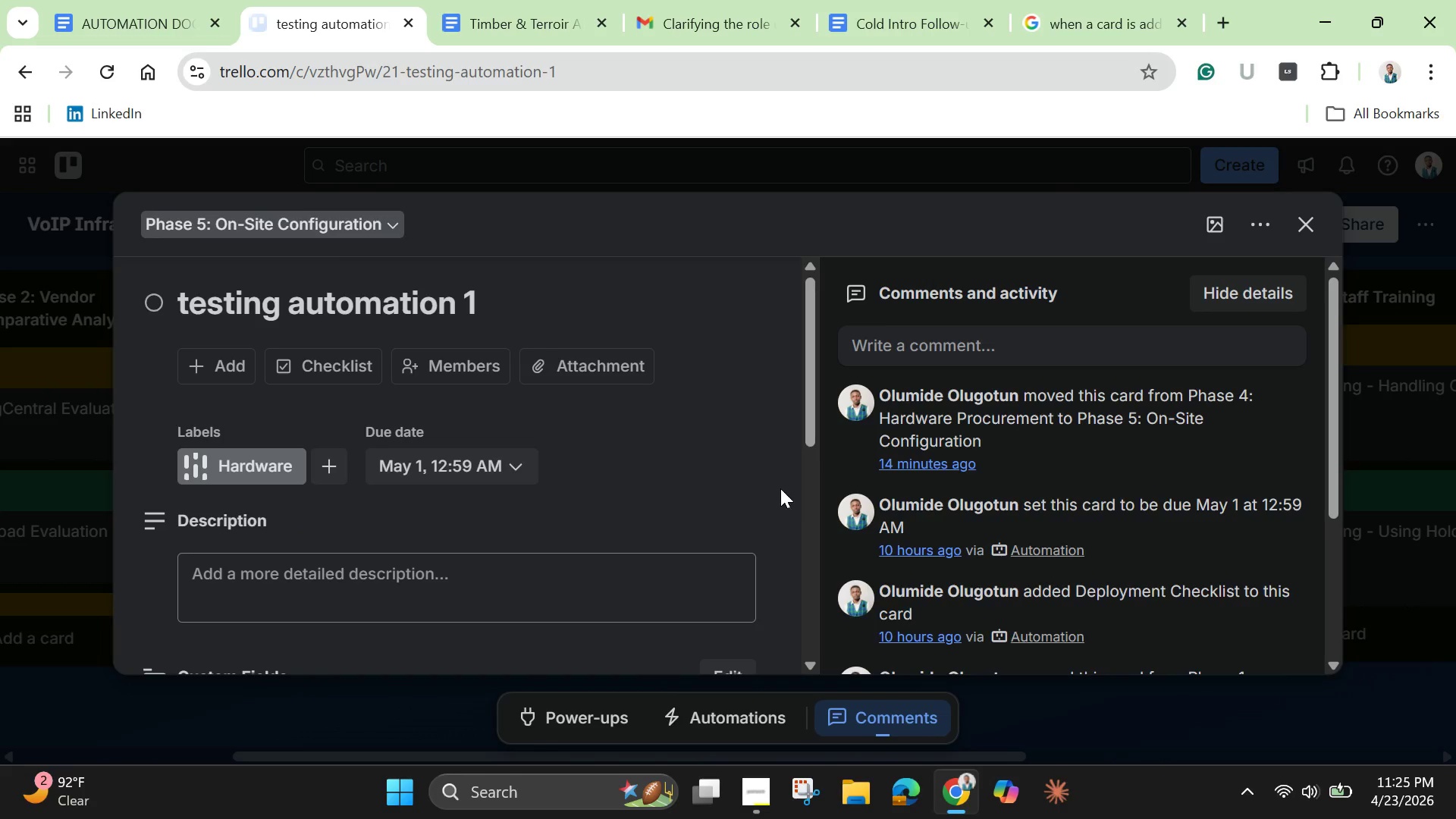 
left_click_drag(start_coordinate=[811, 438], to_coordinate=[814, 429])
 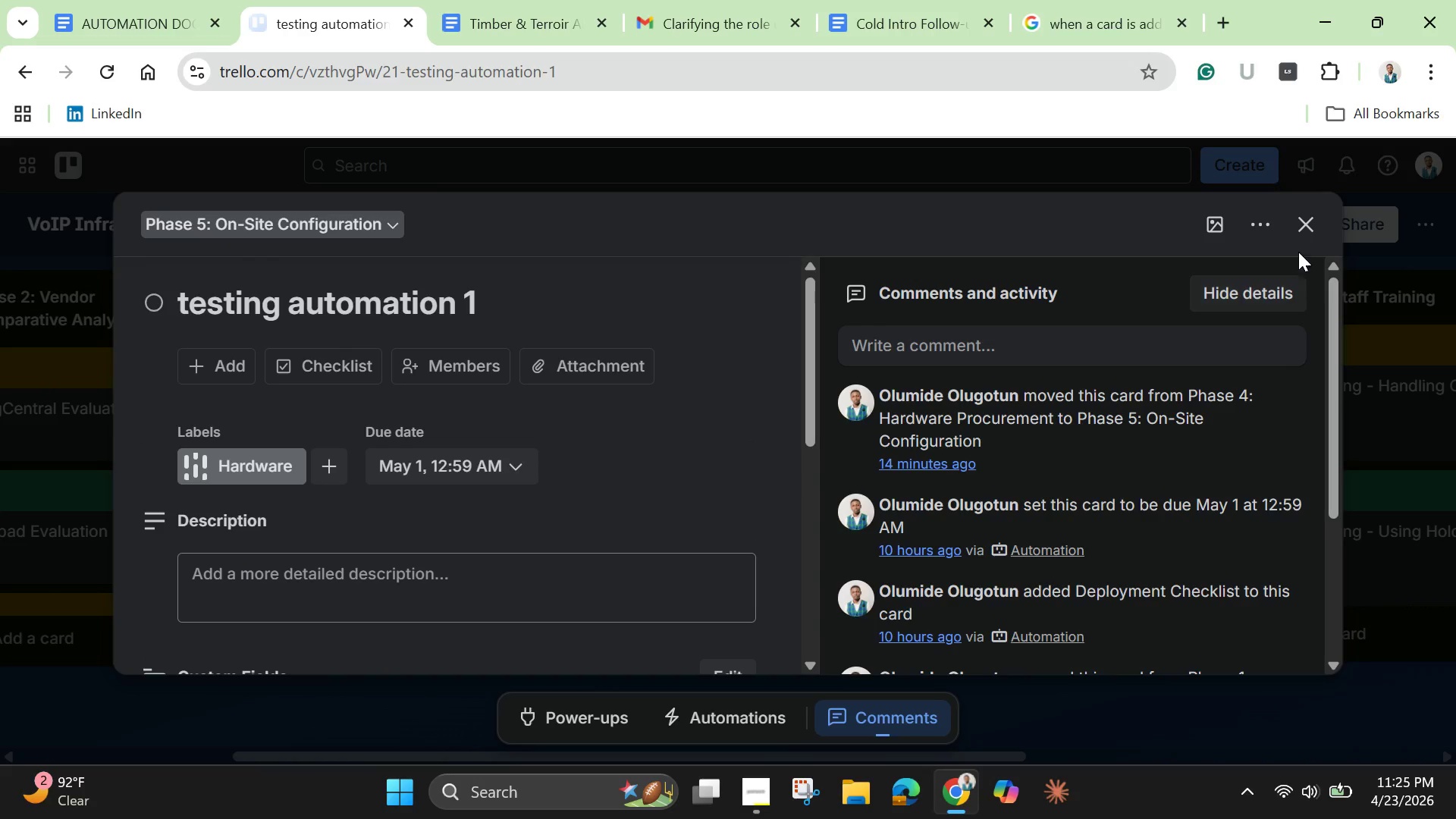 
left_click([1305, 221])
 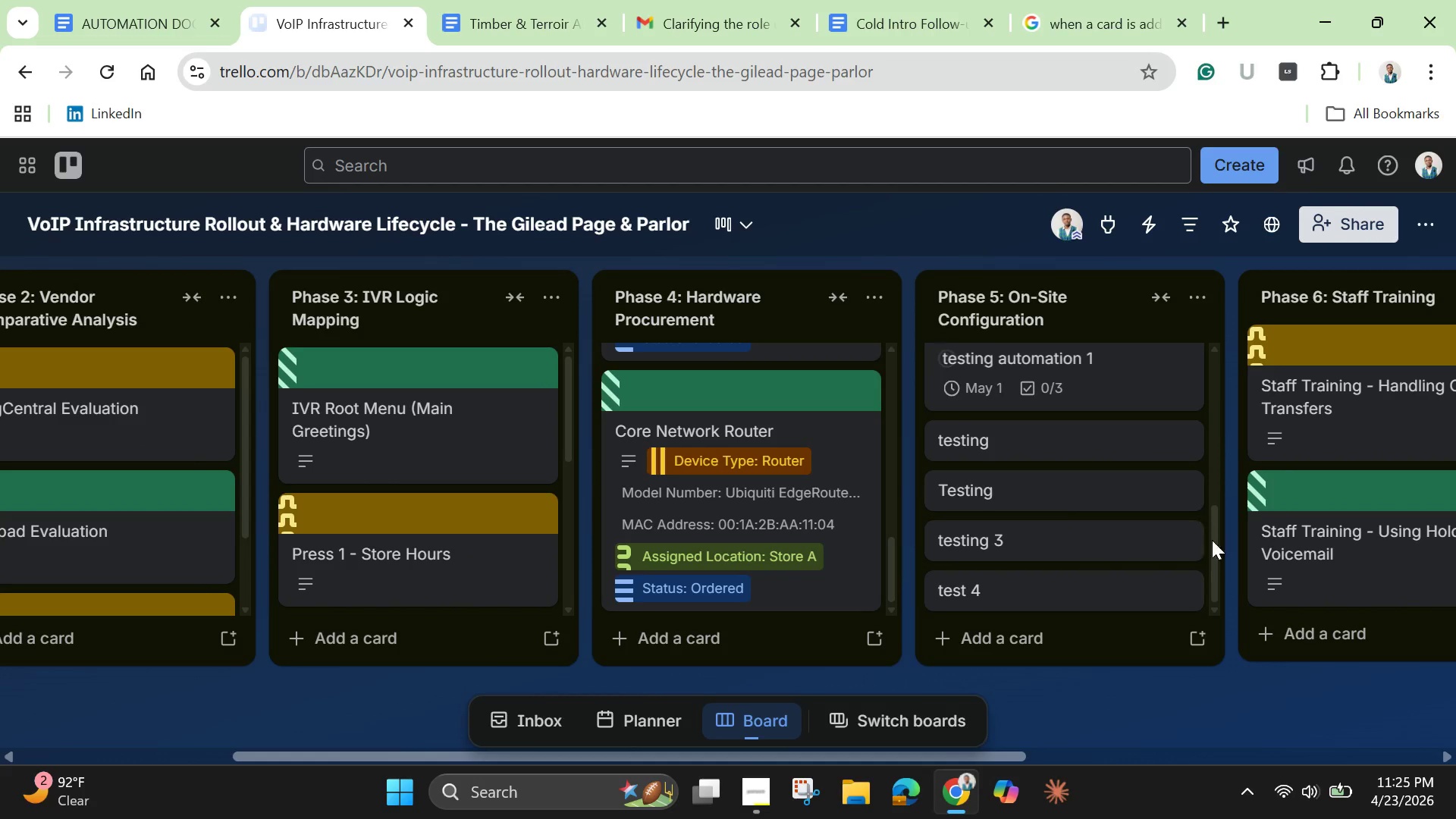 
left_click_drag(start_coordinate=[1210, 548], to_coordinate=[1191, 479])
 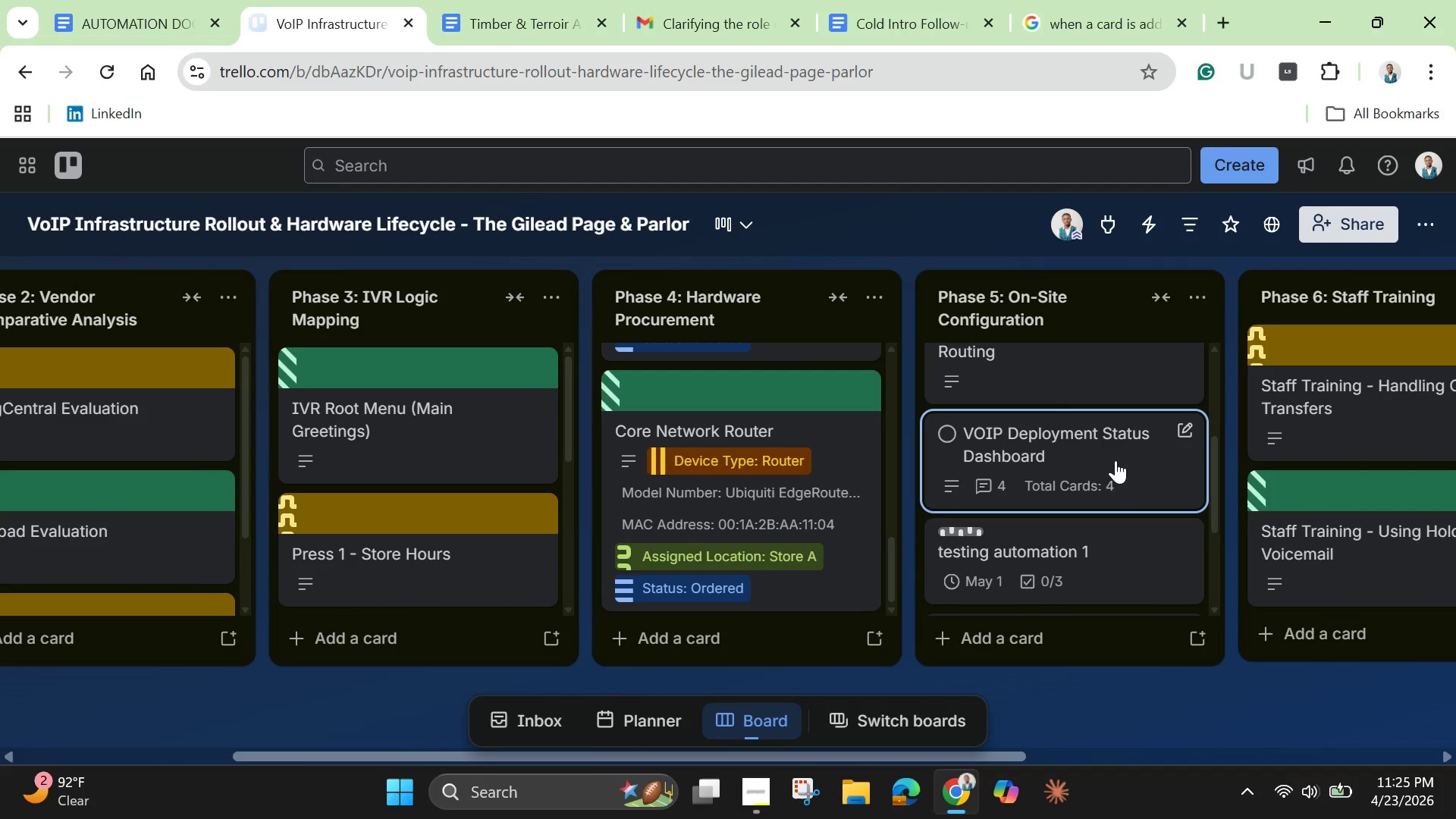 
left_click([1116, 460])
 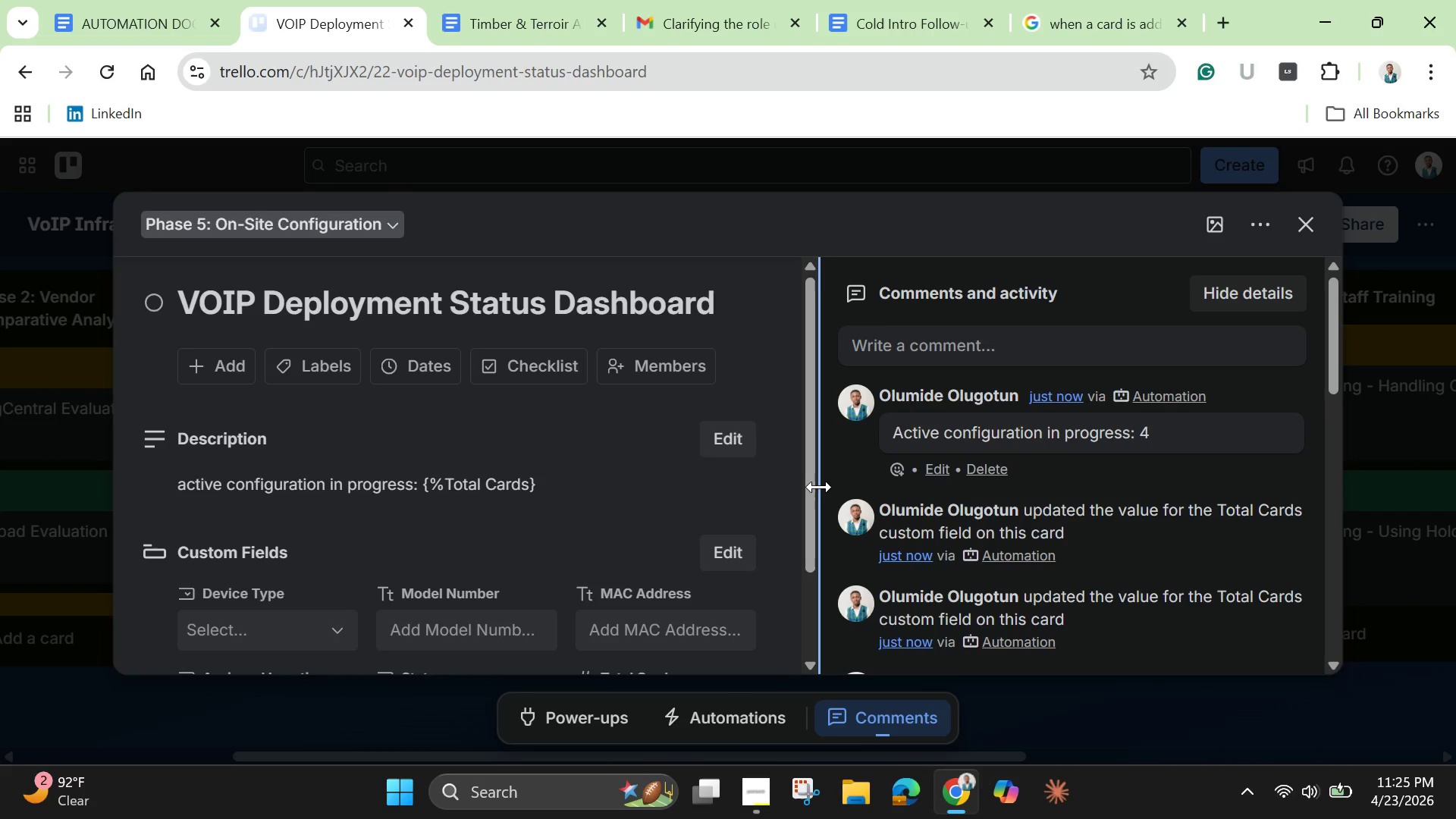 
left_click_drag(start_coordinate=[808, 497], to_coordinate=[805, 608])
 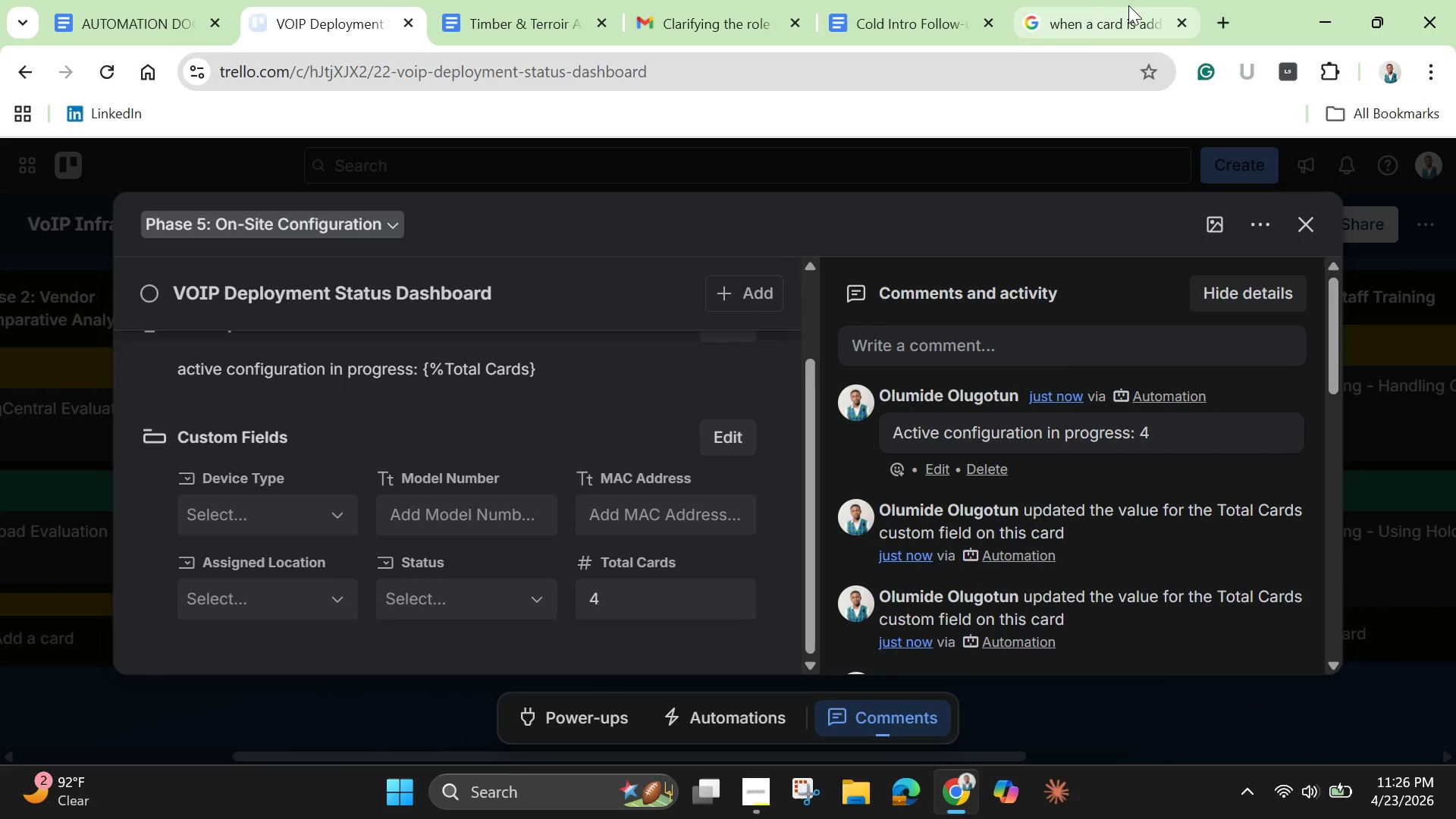 
left_click([1107, 29])
 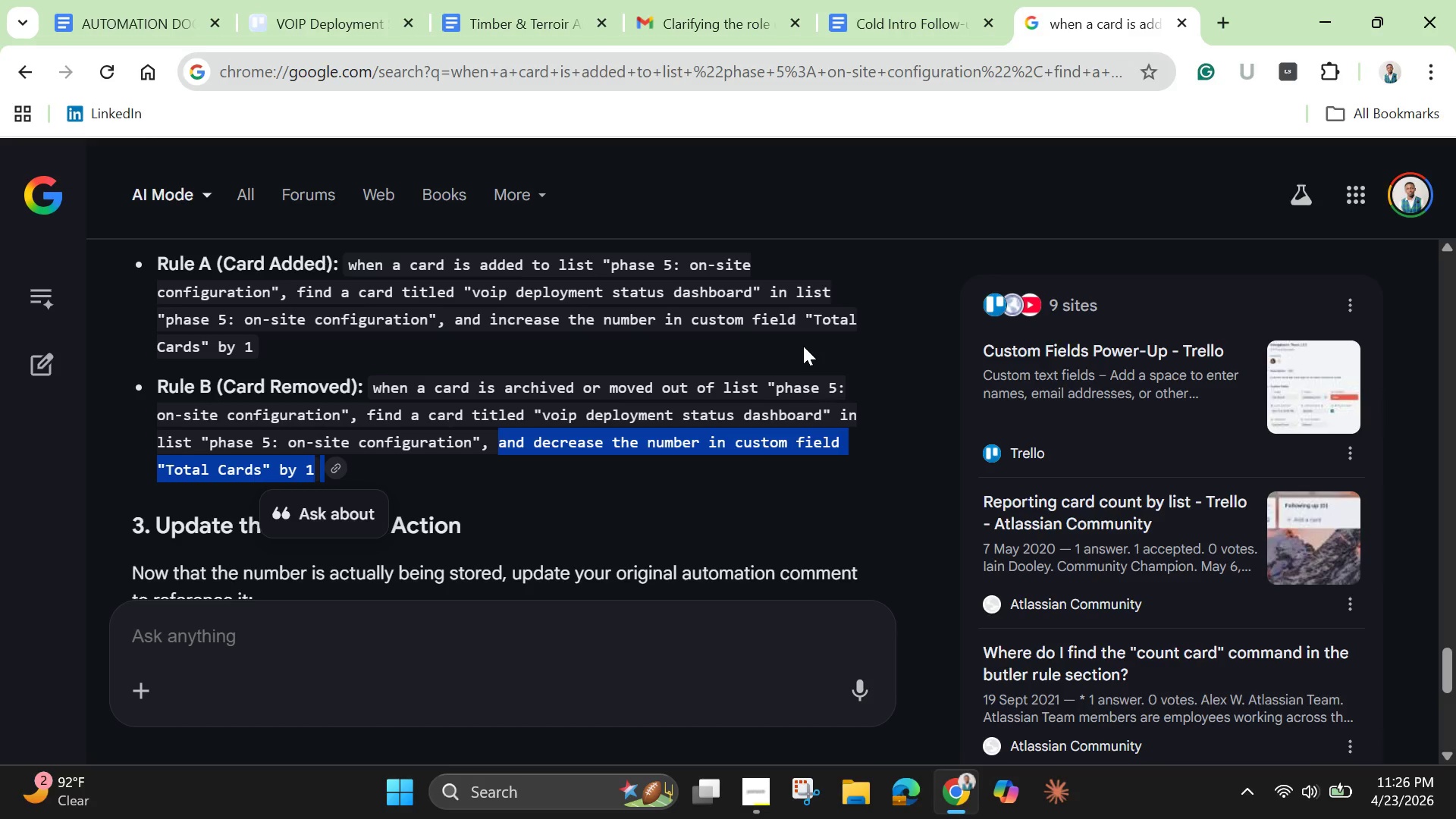 
wait(31.27)
 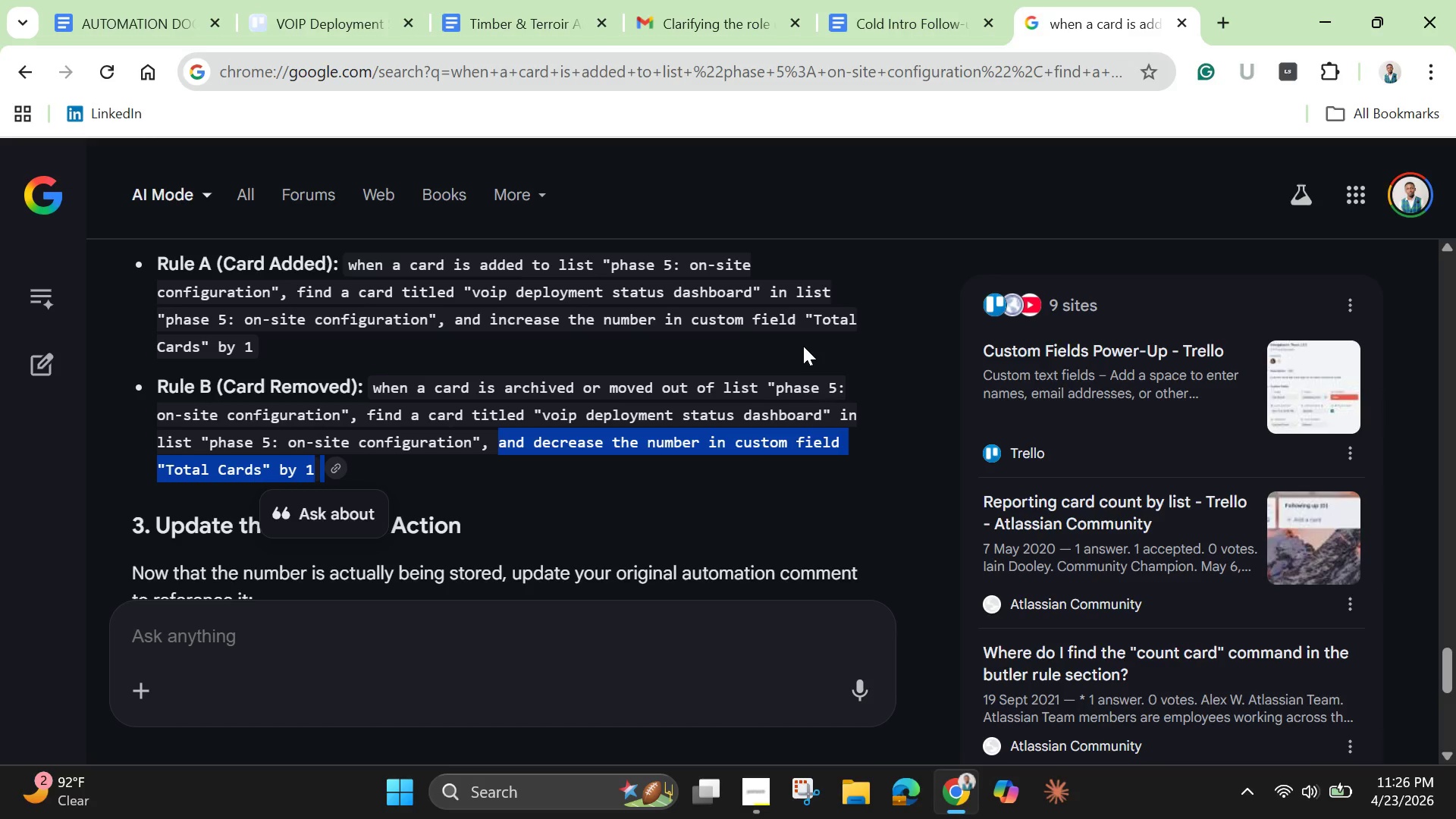 
mouse_move([872, 30])
 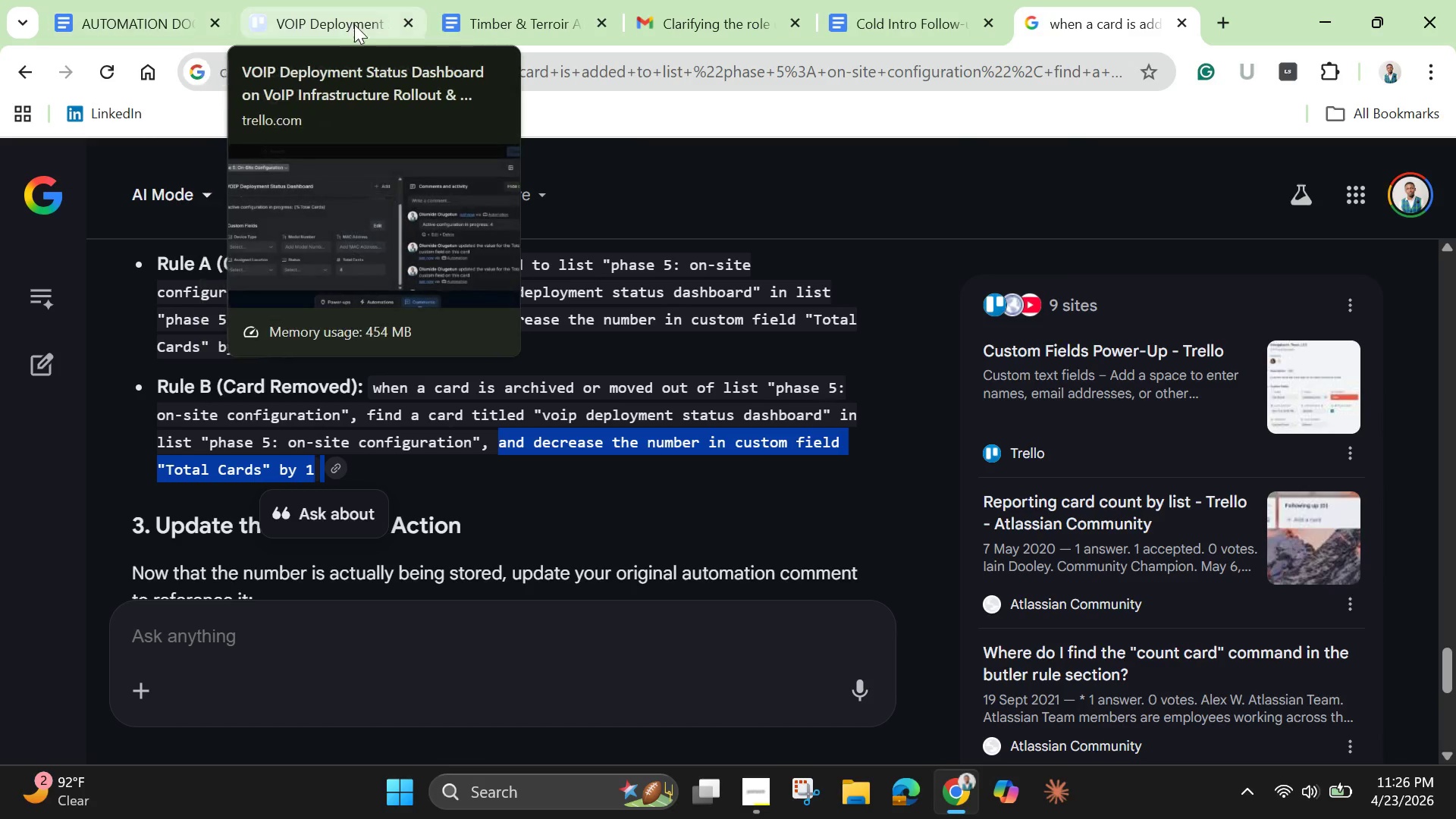 
left_click([354, 24])
 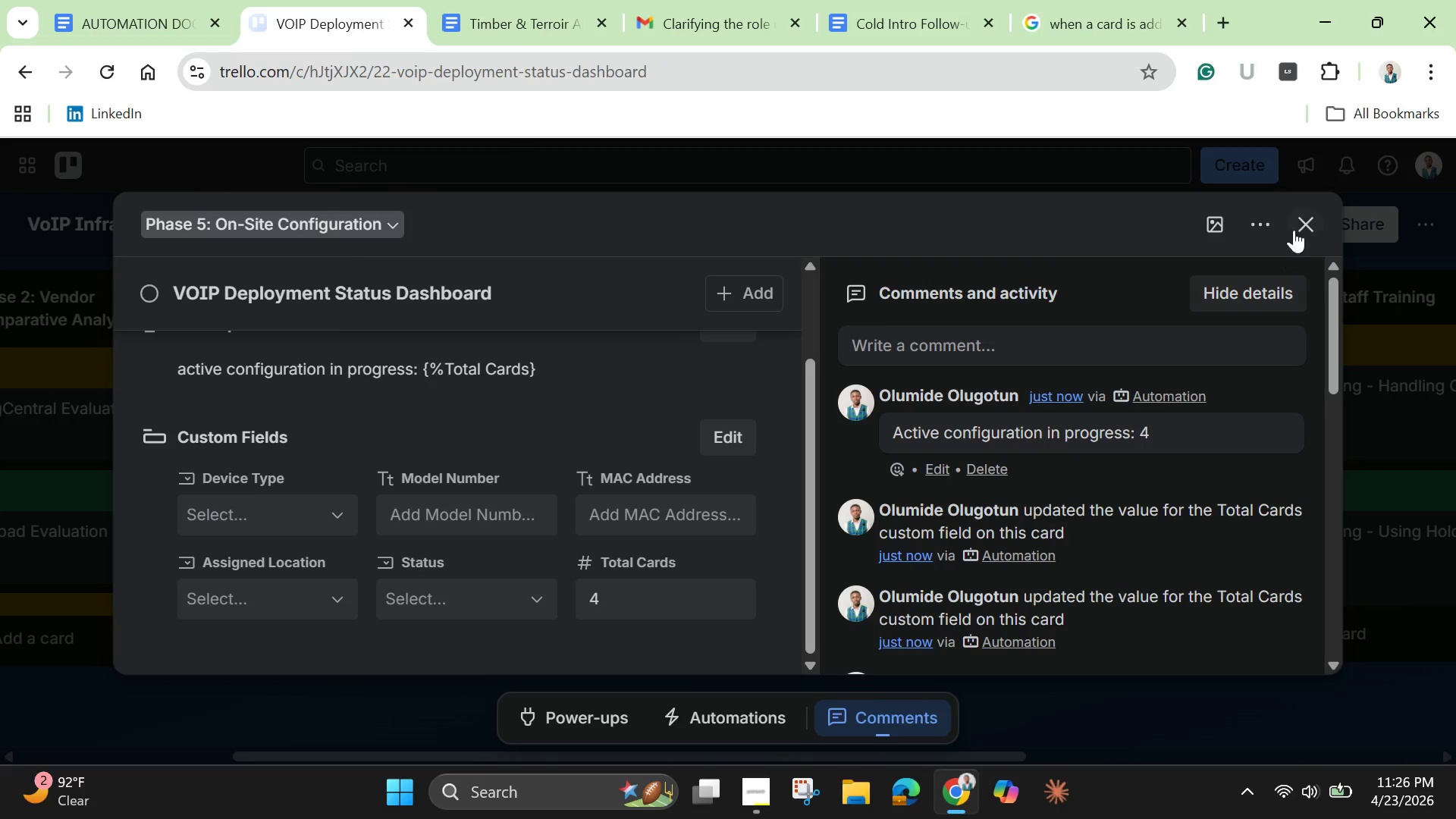 
left_click([1304, 225])
 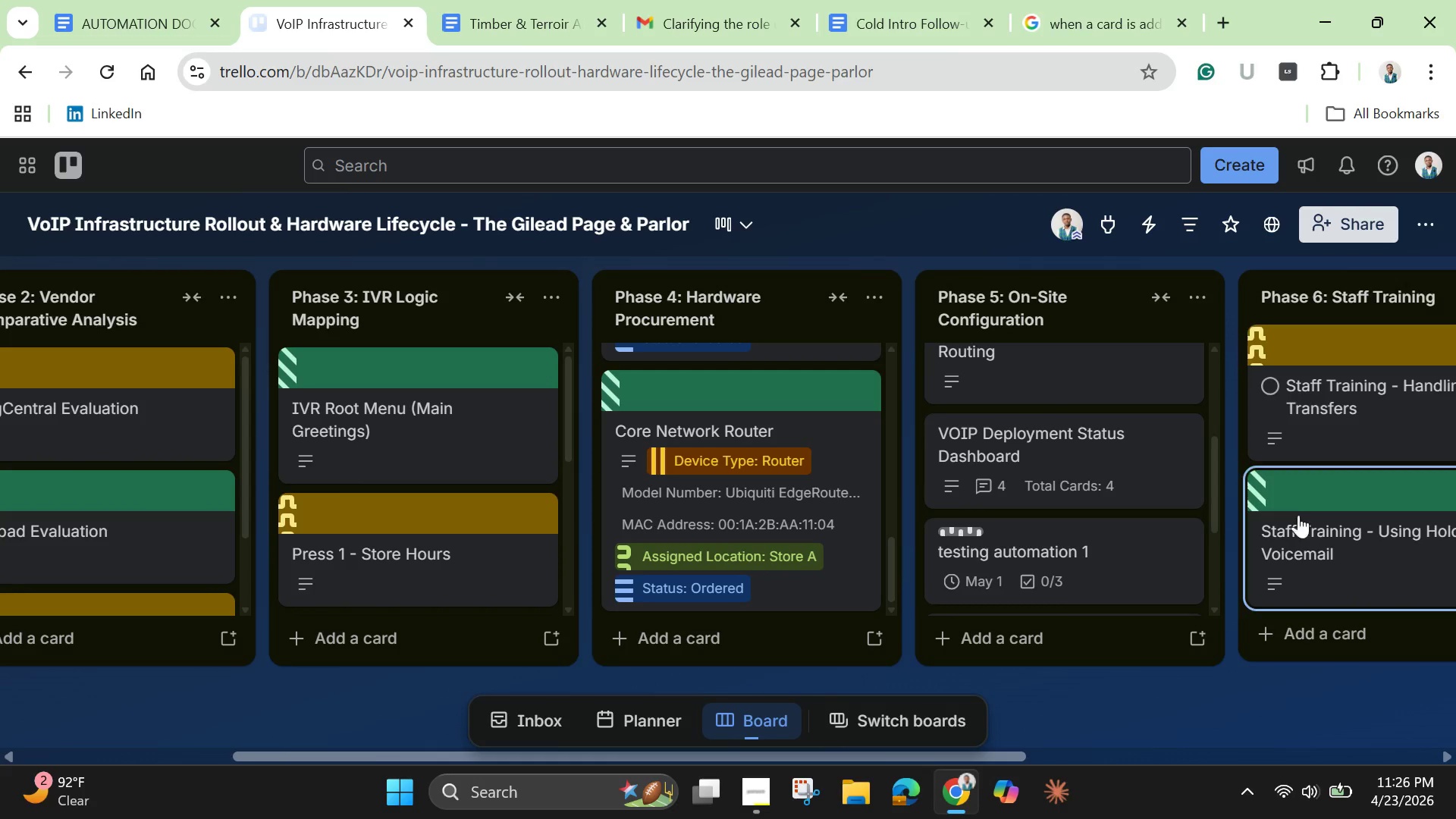 
scroll: coordinate [1090, 581], scroll_direction: down, amount: 7.0
 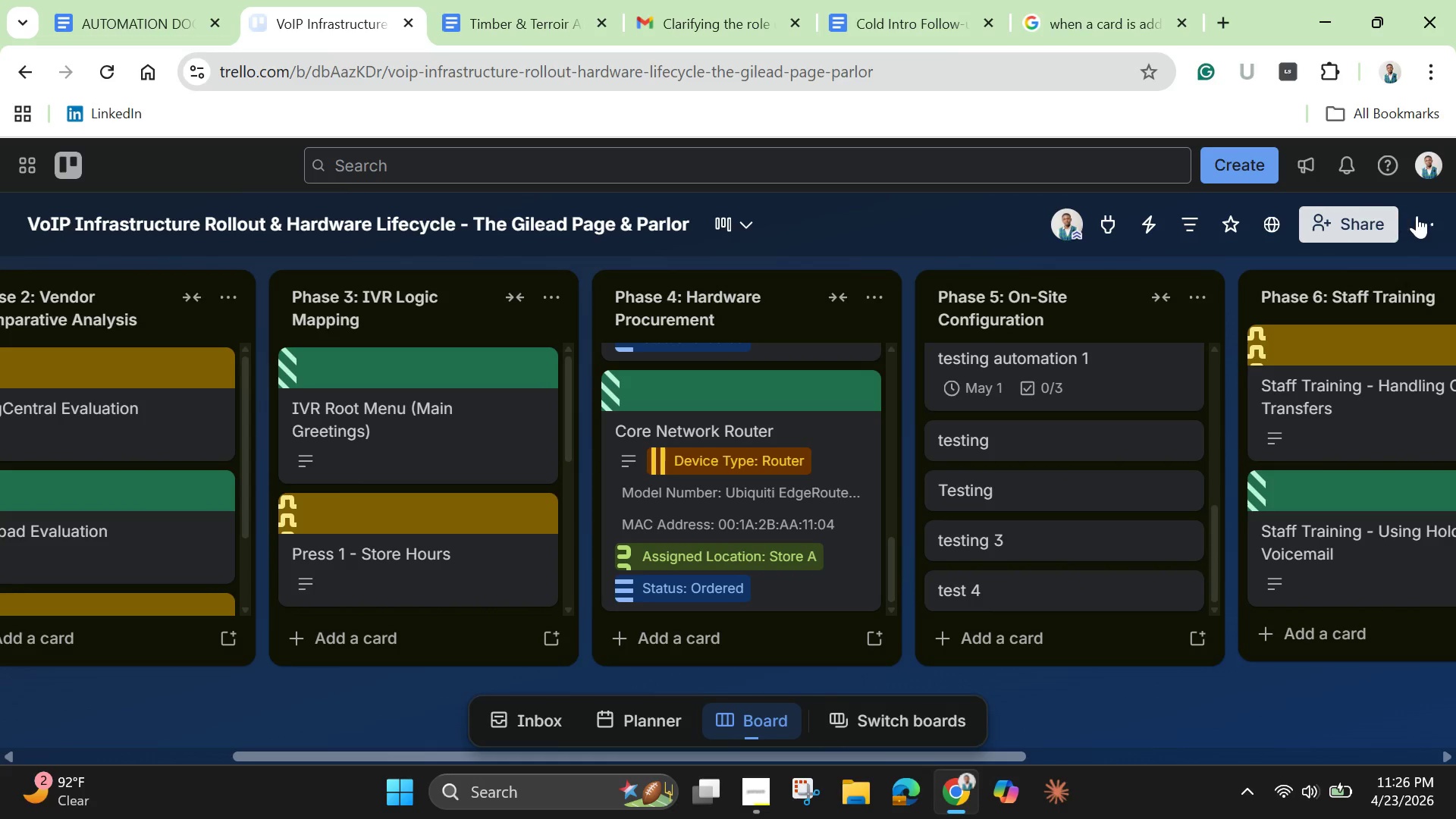 
left_click([1430, 218])
 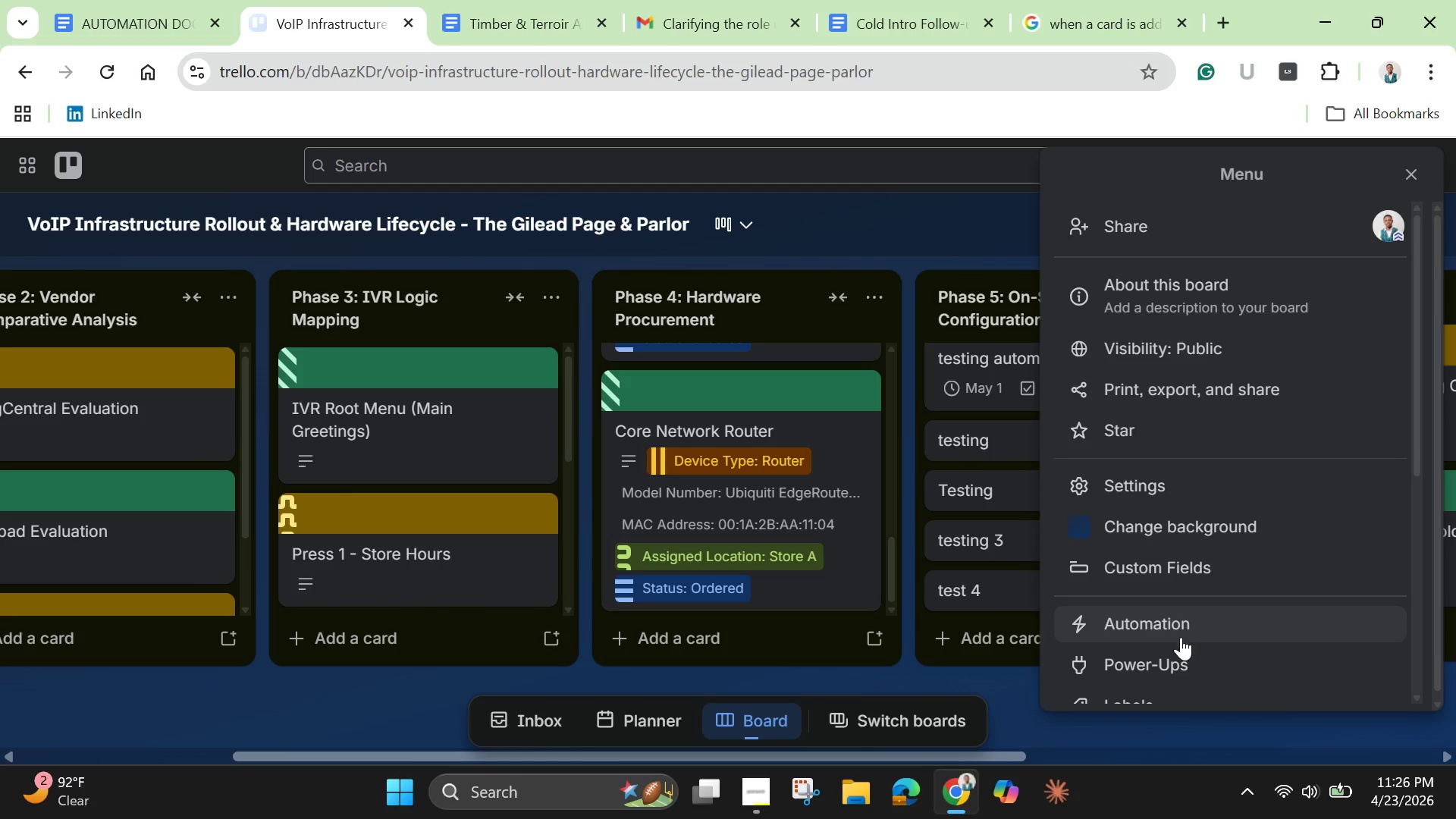 
left_click([1179, 637])
 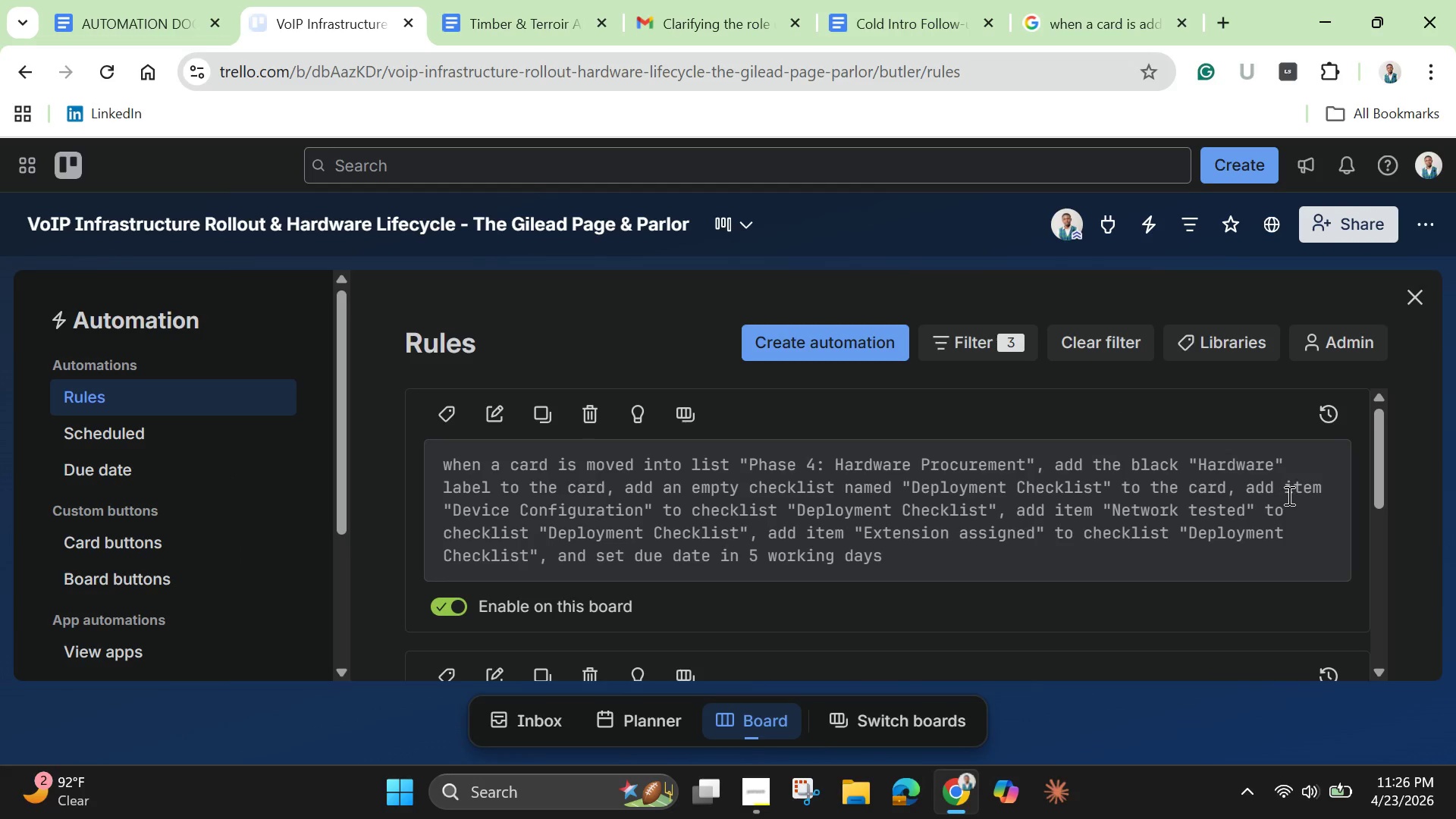 
left_click_drag(start_coordinate=[1376, 492], to_coordinate=[1409, 639])
 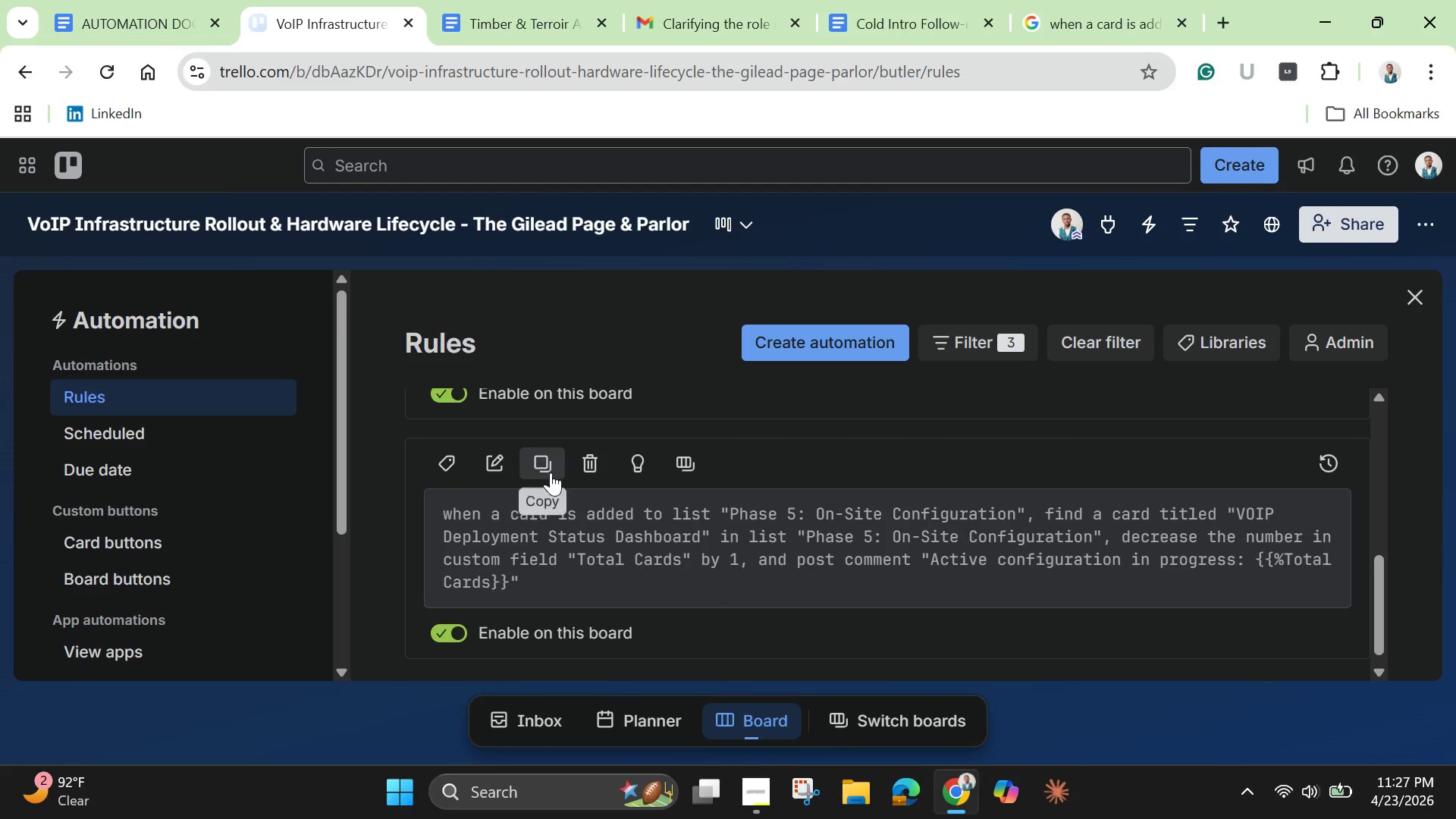 
left_click([484, 463])
 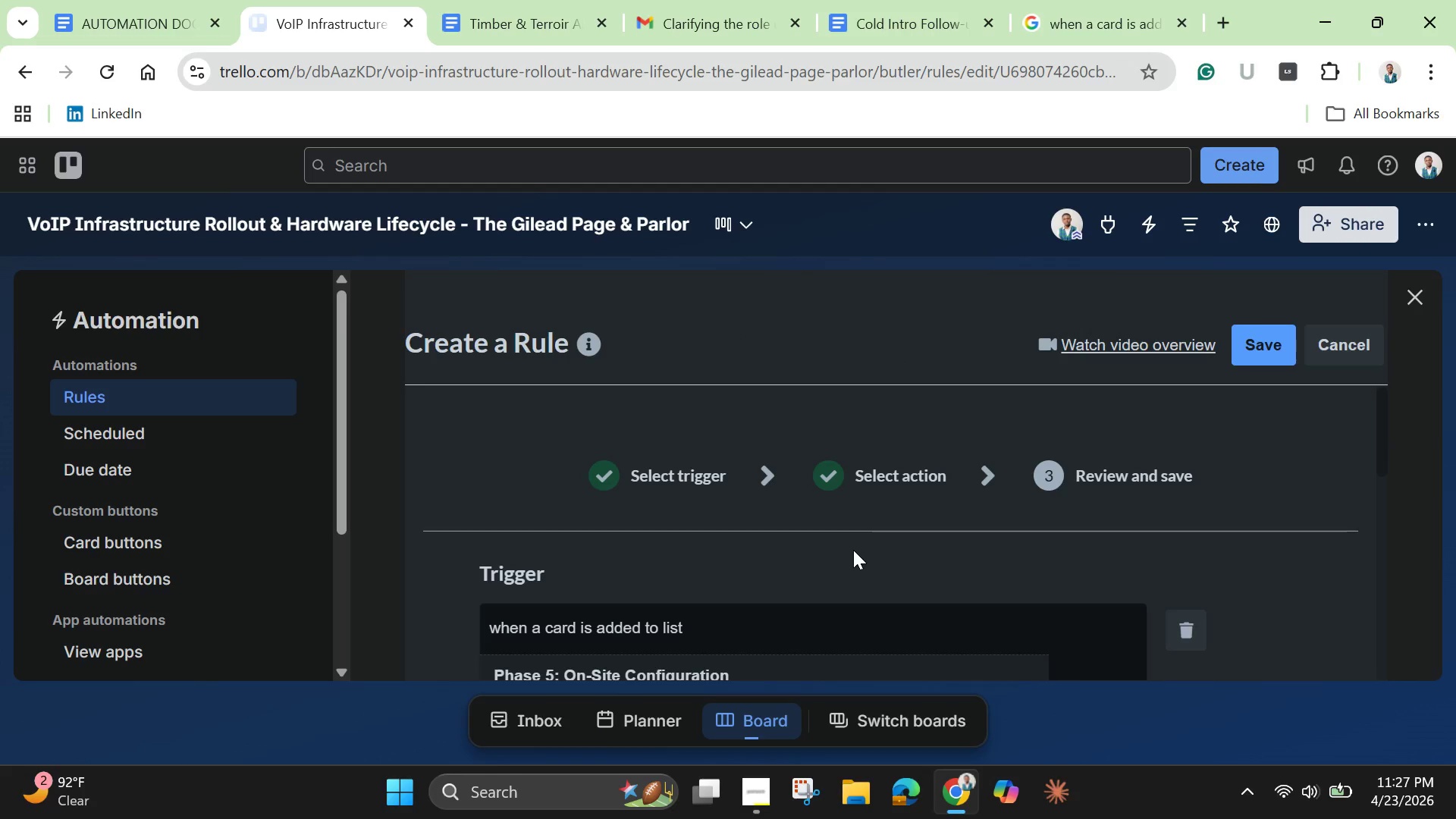 
scroll: coordinate [864, 559], scroll_direction: down, amount: 5.0
 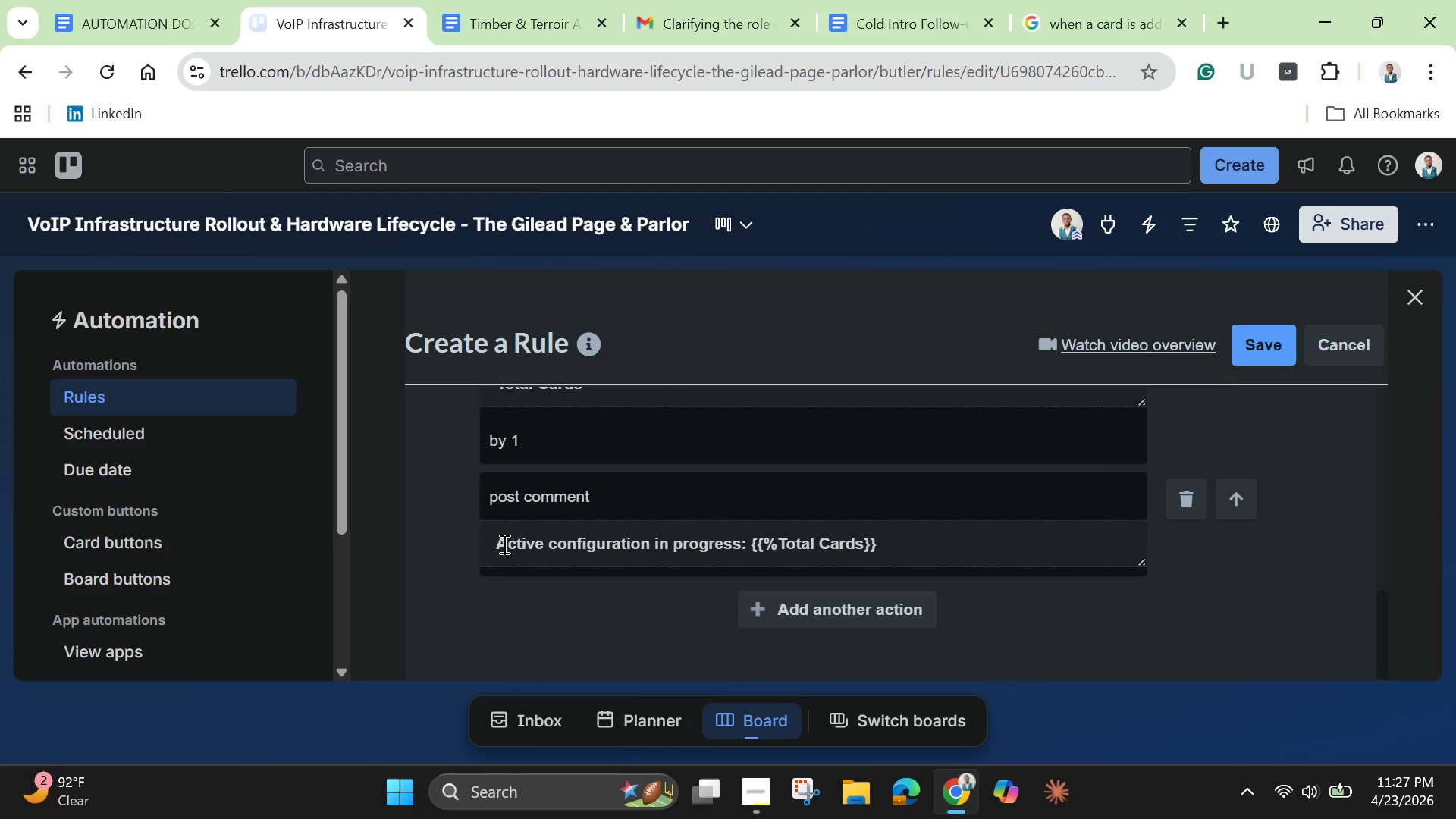 
left_click_drag(start_coordinate=[496, 542], to_coordinate=[890, 543])
 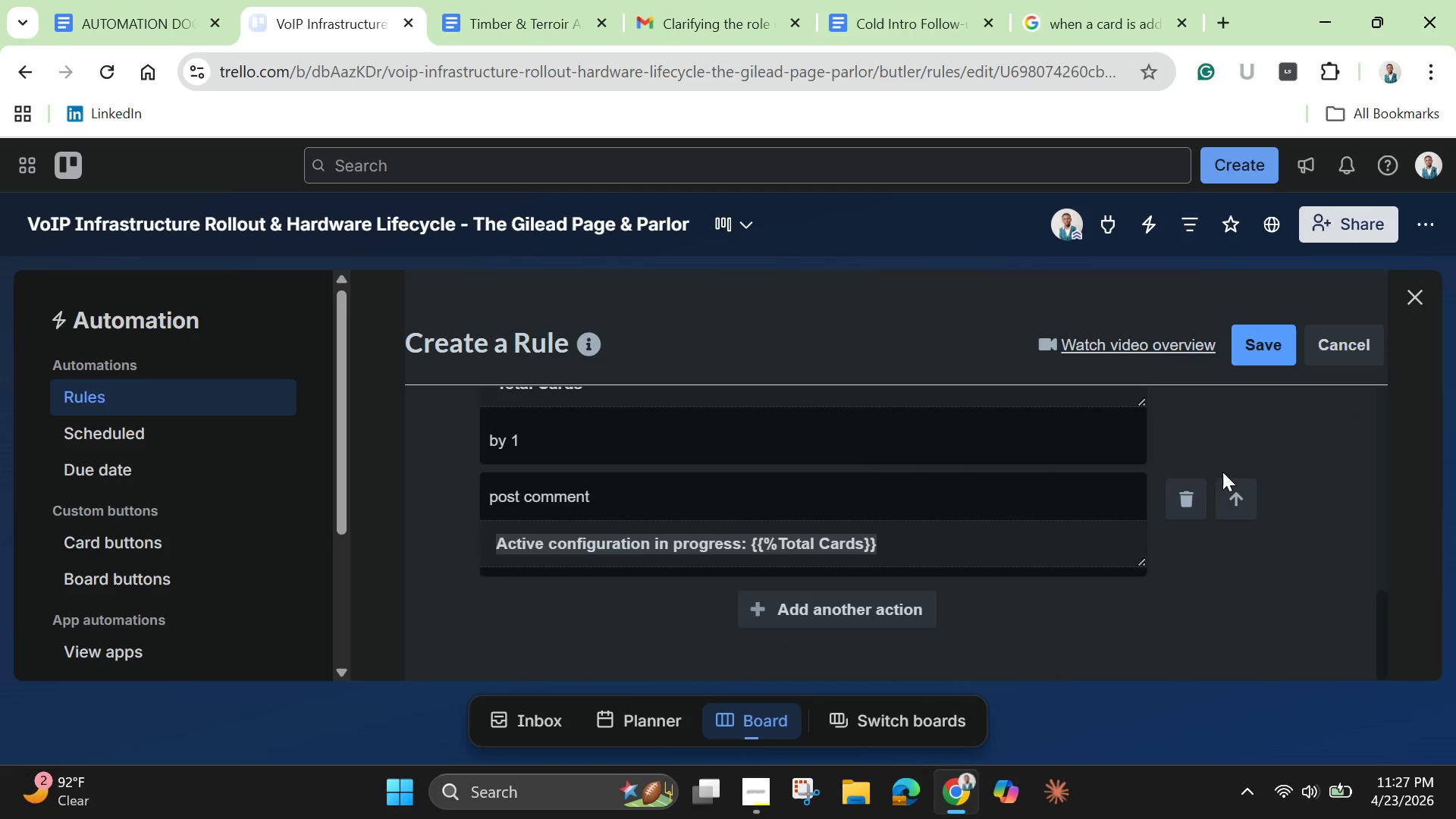 
left_click([1356, 340])
 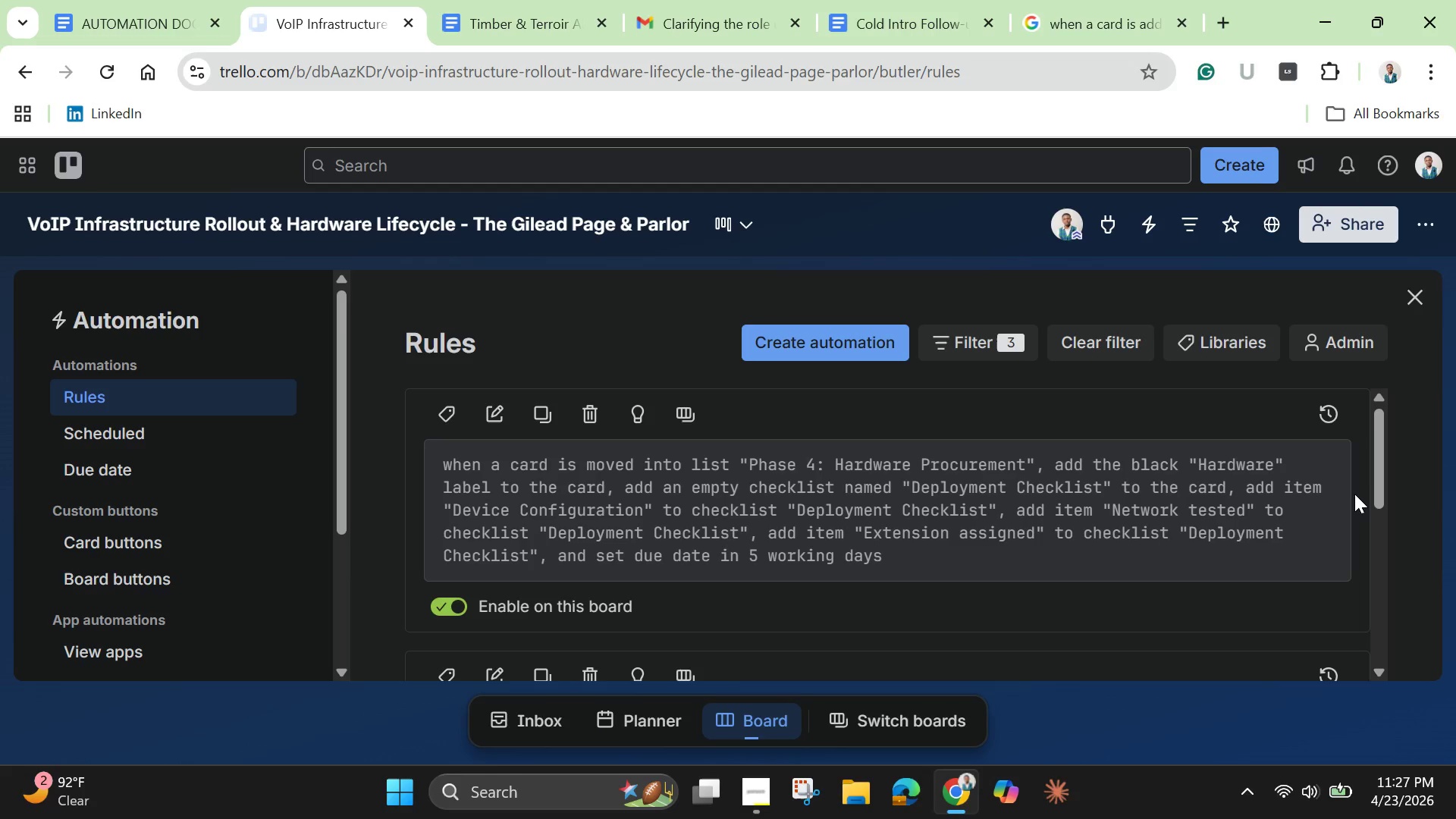 
wait(5.61)
 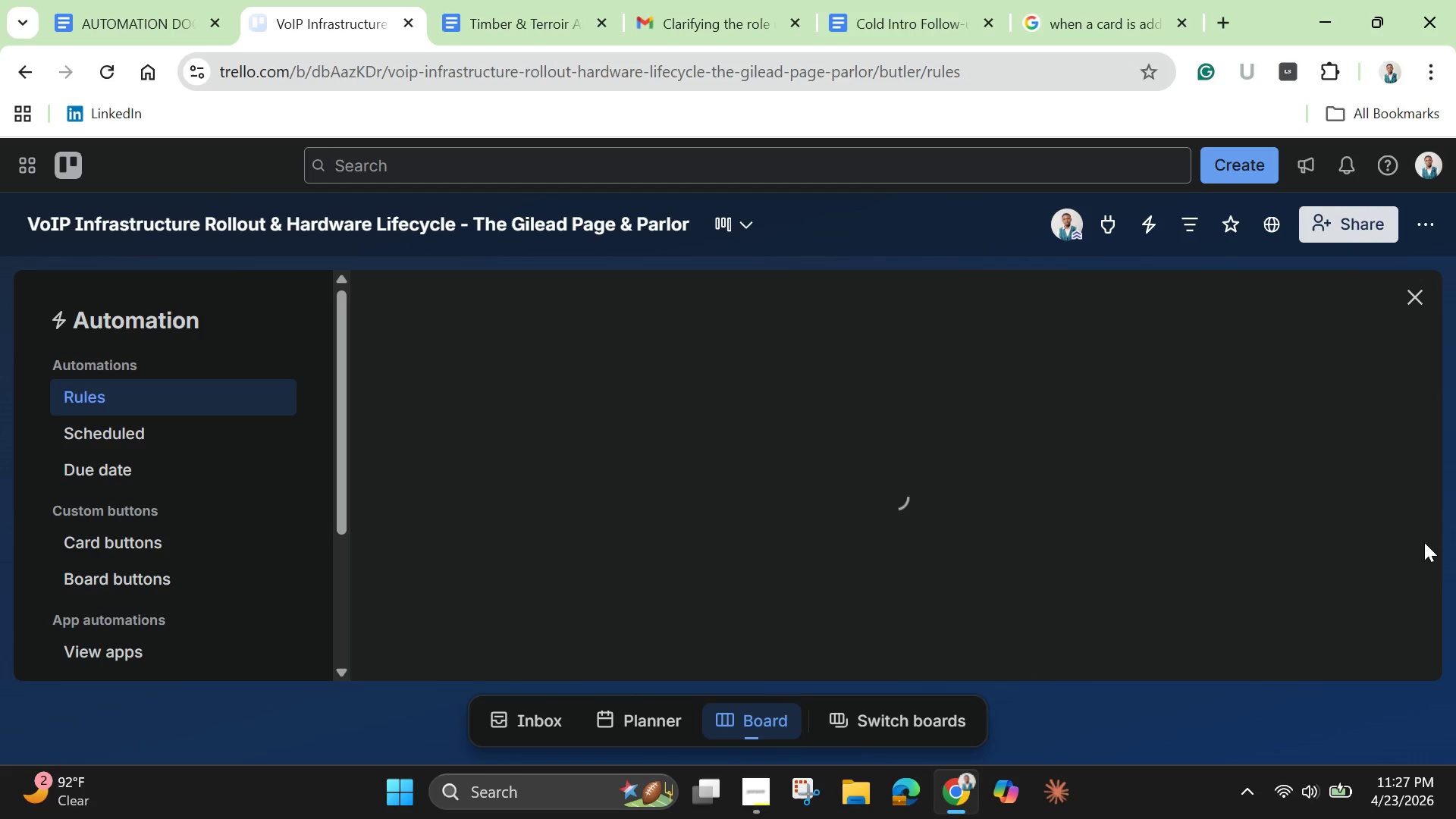 
left_click_drag(start_coordinate=[1373, 488], to_coordinate=[1381, 571])
 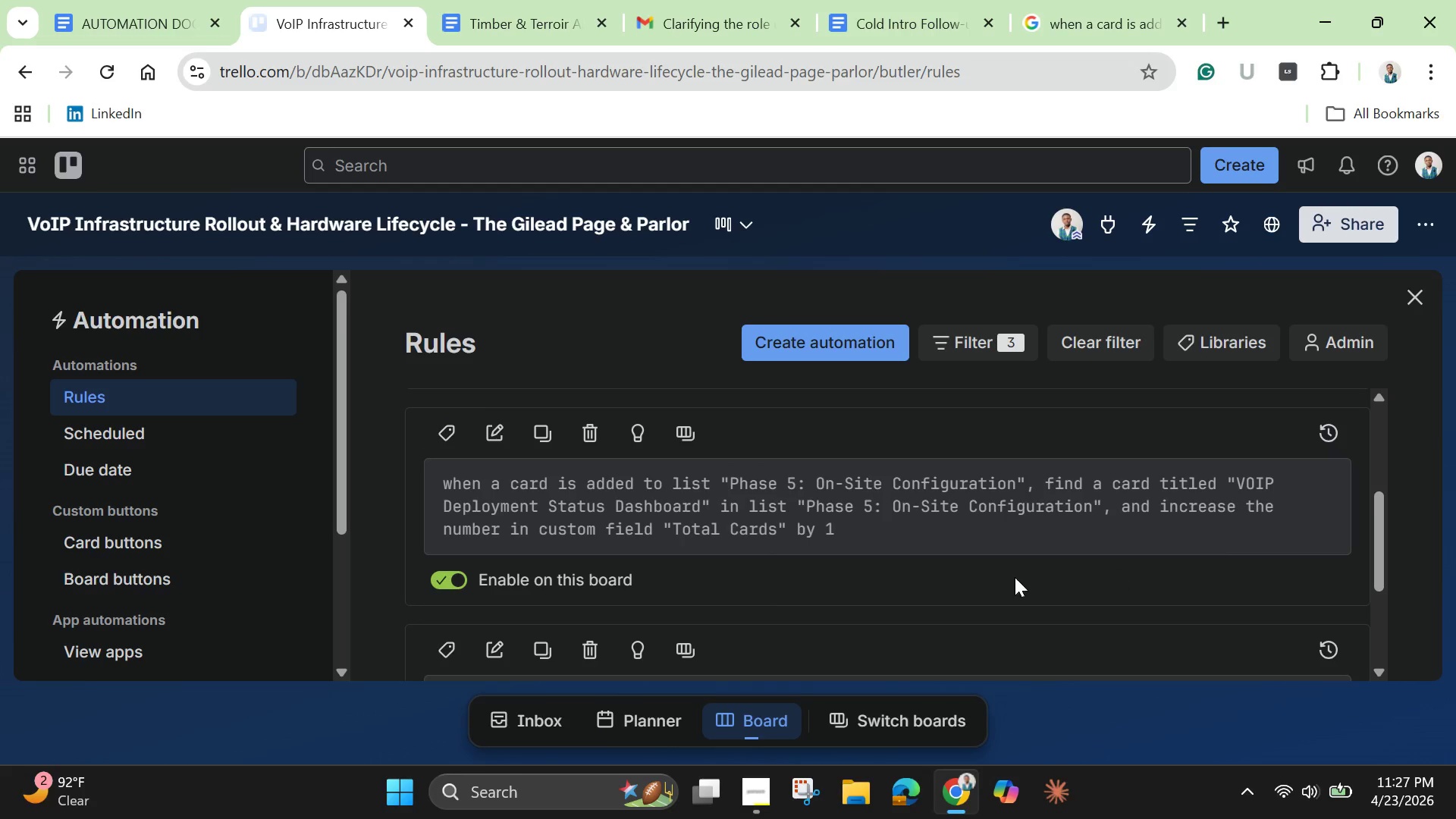 
wait(8.11)
 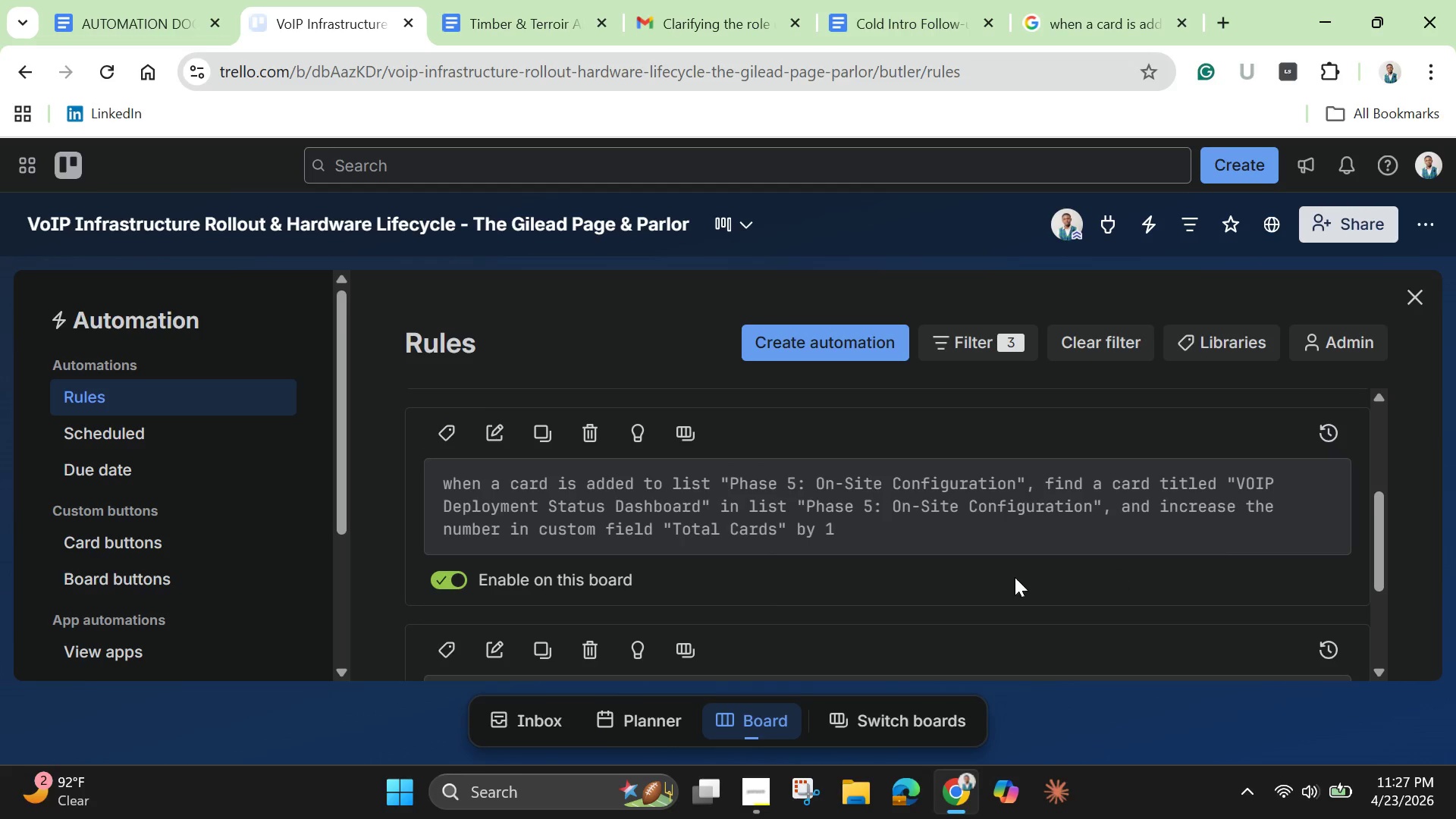 
left_click([495, 432])
 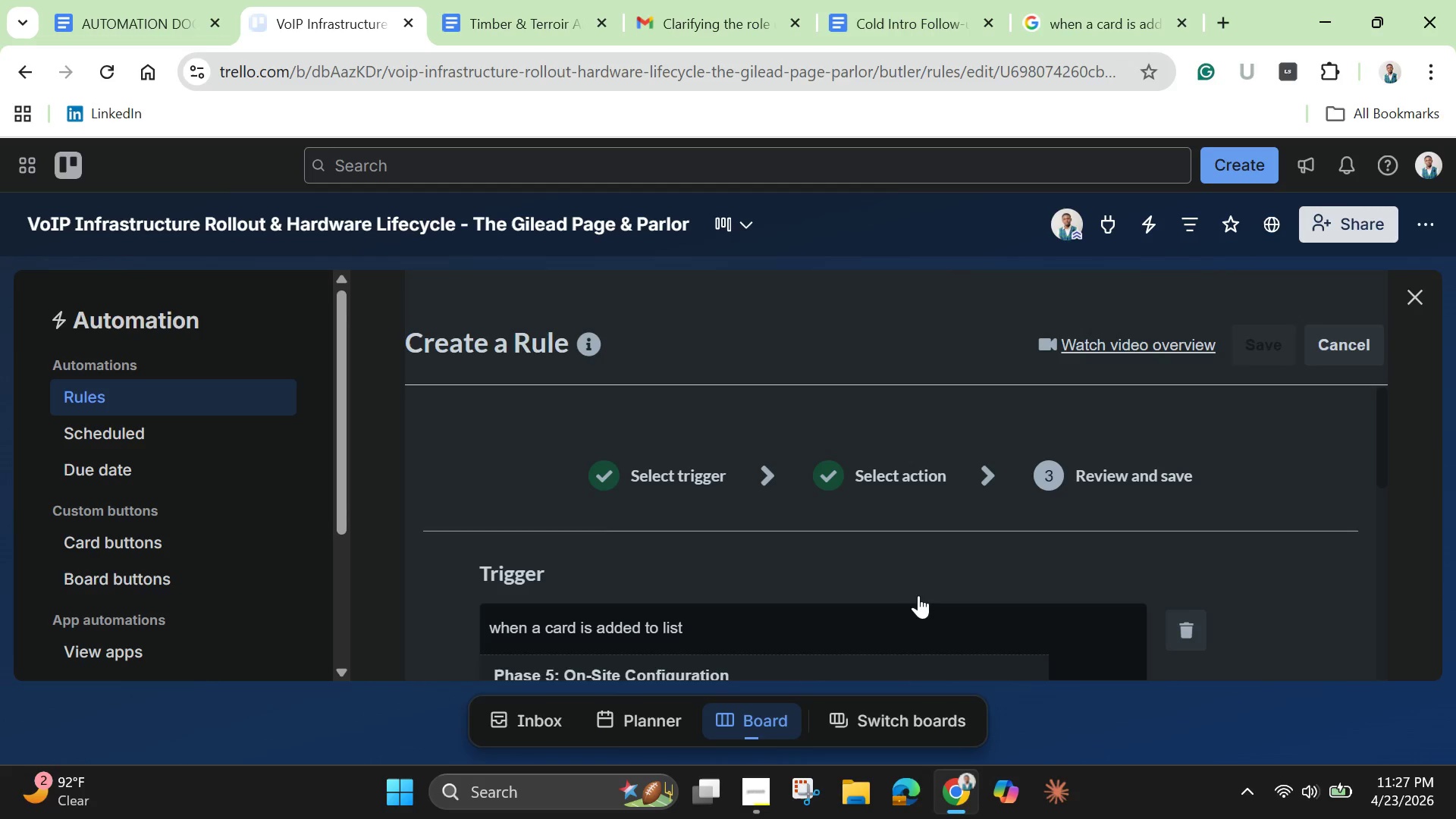 
scroll: coordinate [919, 580], scroll_direction: down, amount: 9.0
 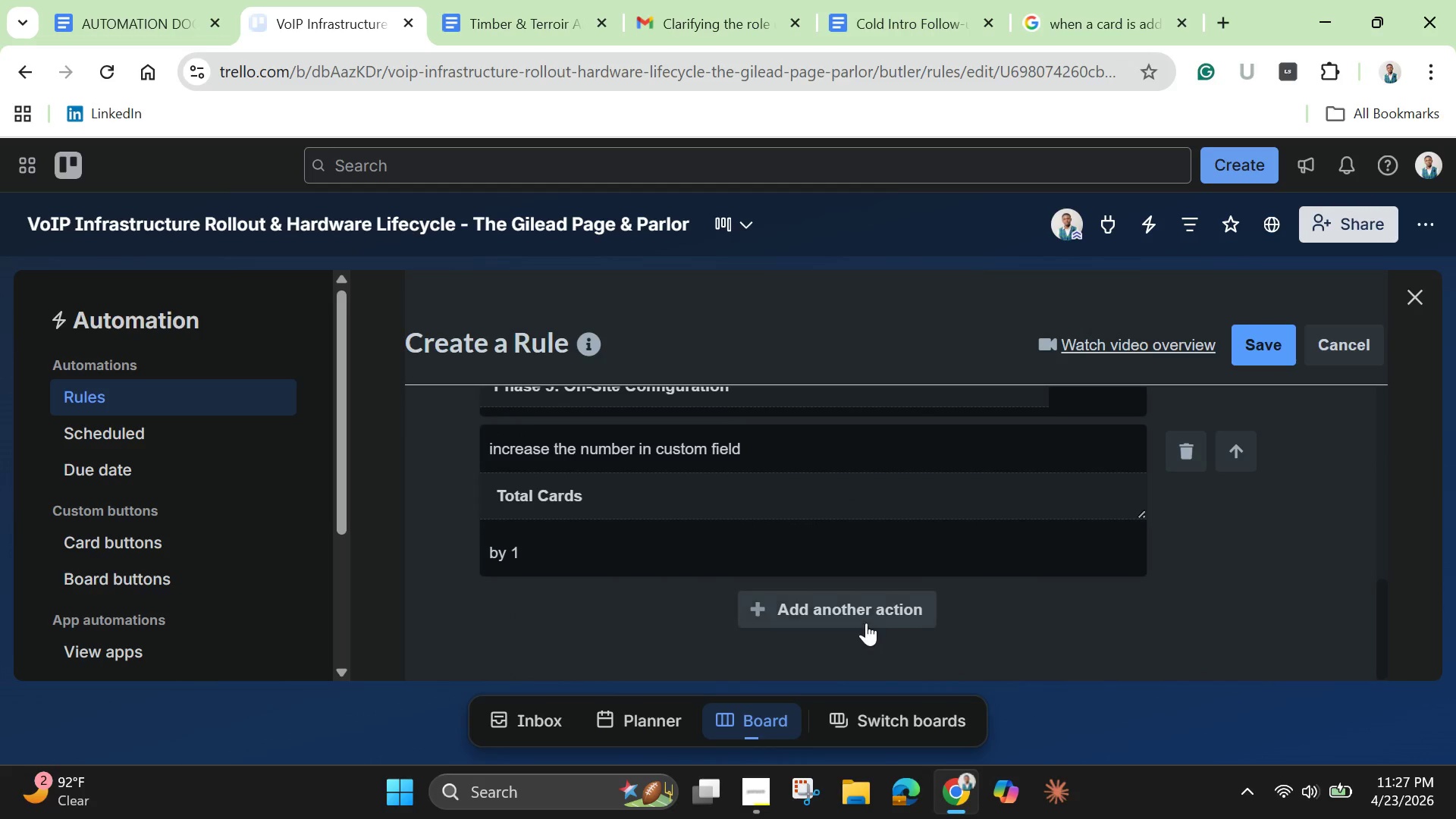 
left_click([864, 620])
 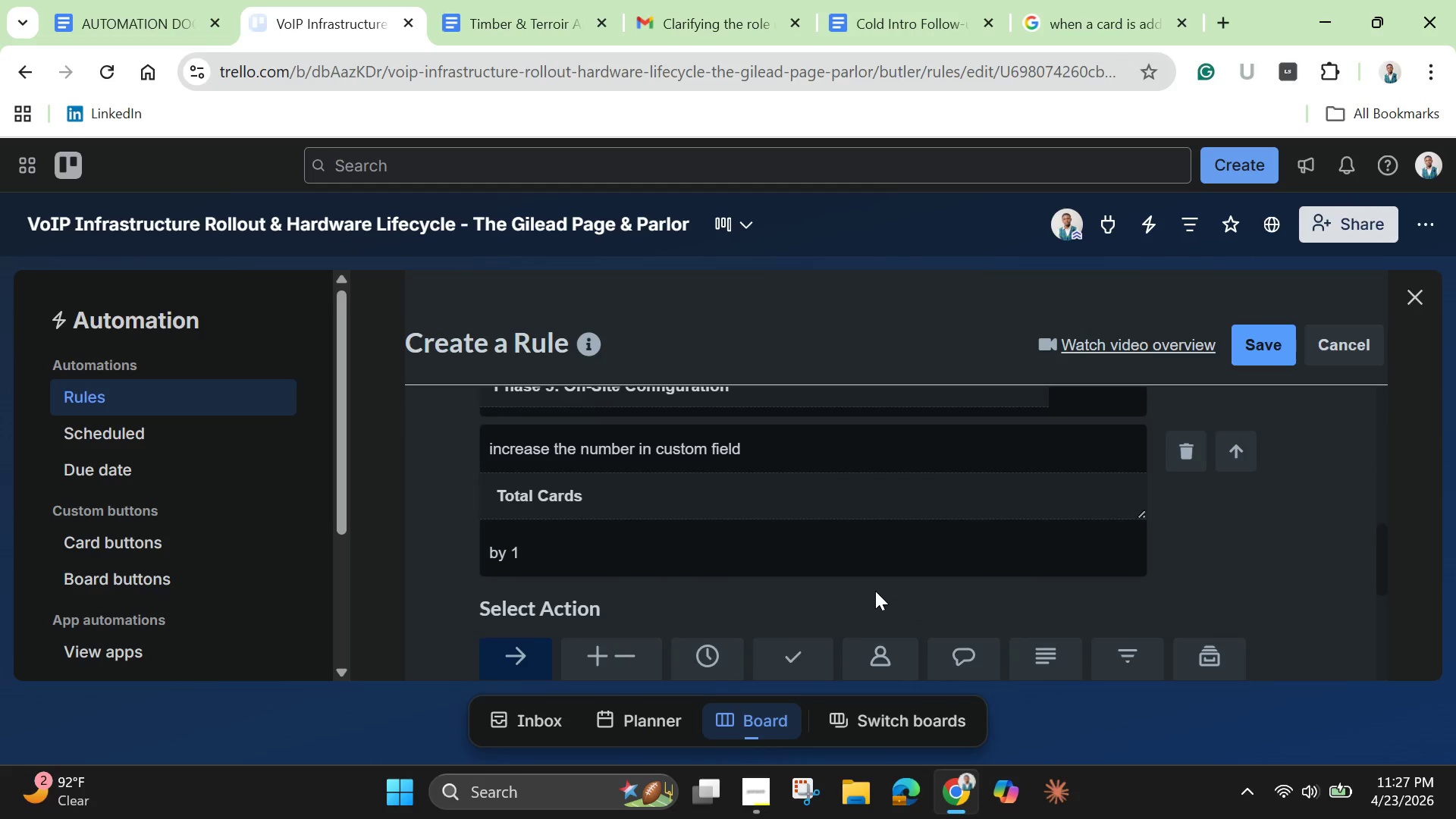 
scroll: coordinate [875, 584], scroll_direction: down, amount: 2.0
 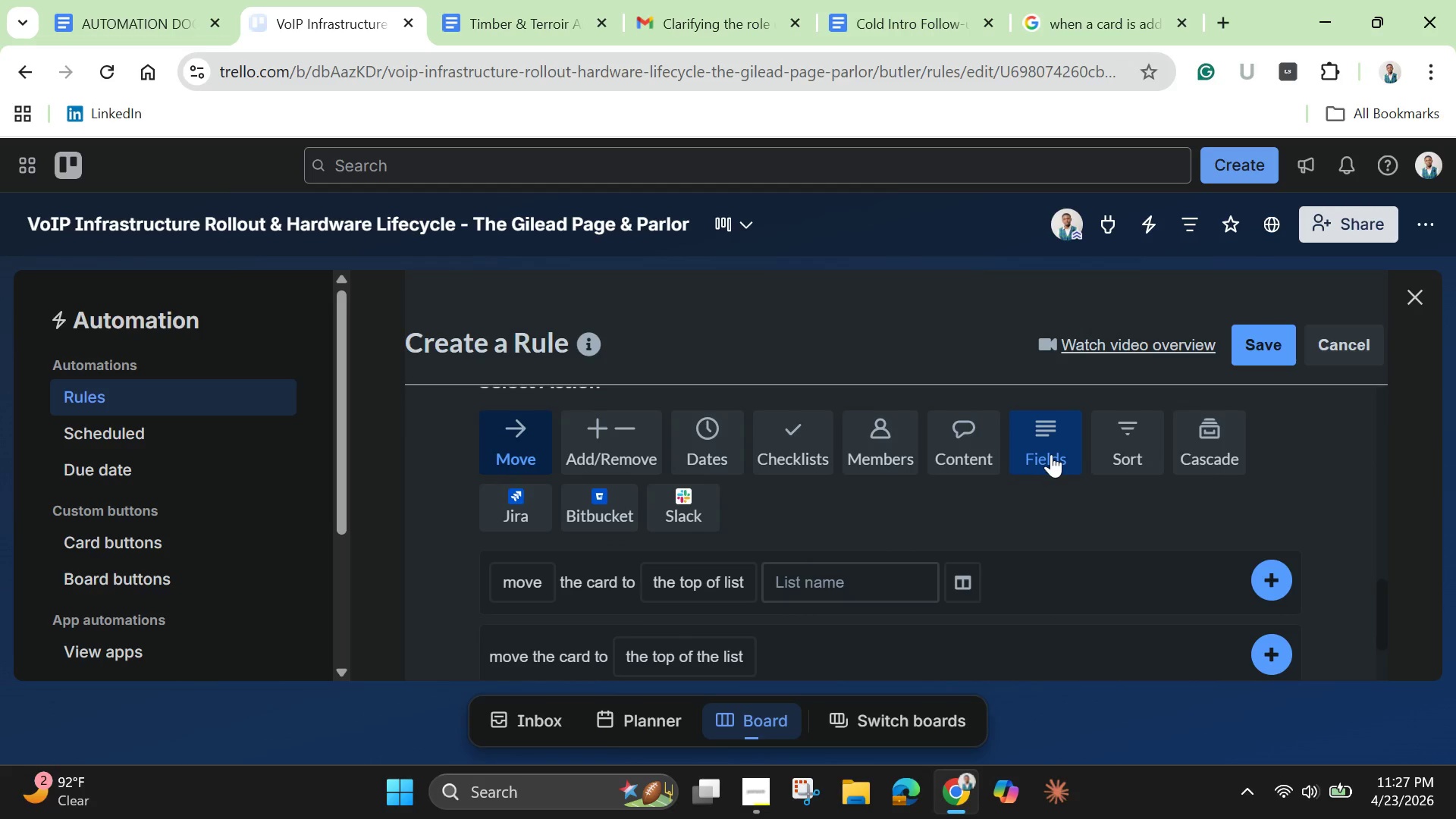 
left_click([977, 458])
 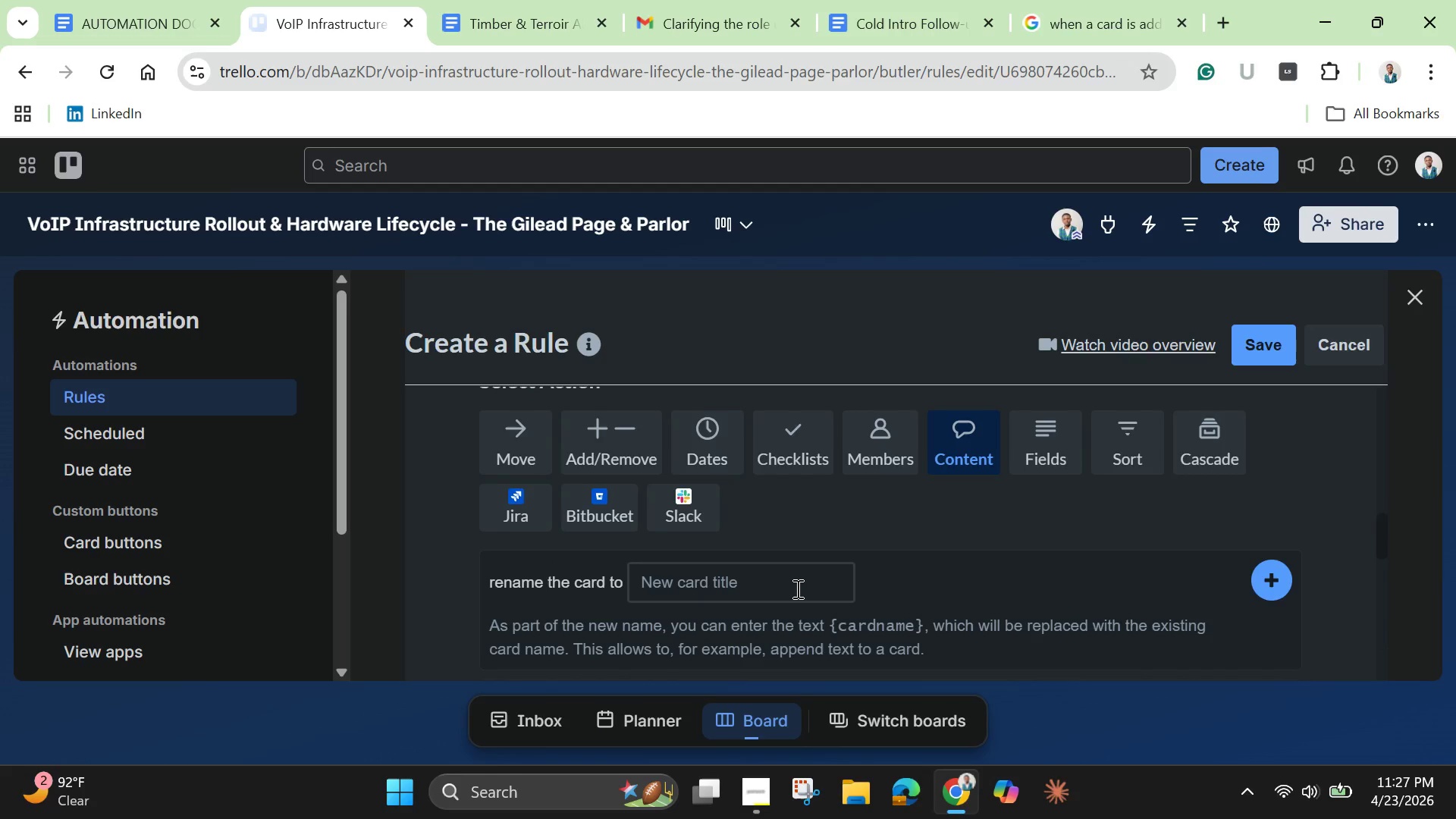 
scroll: coordinate [796, 588], scroll_direction: up, amount: 3.0
 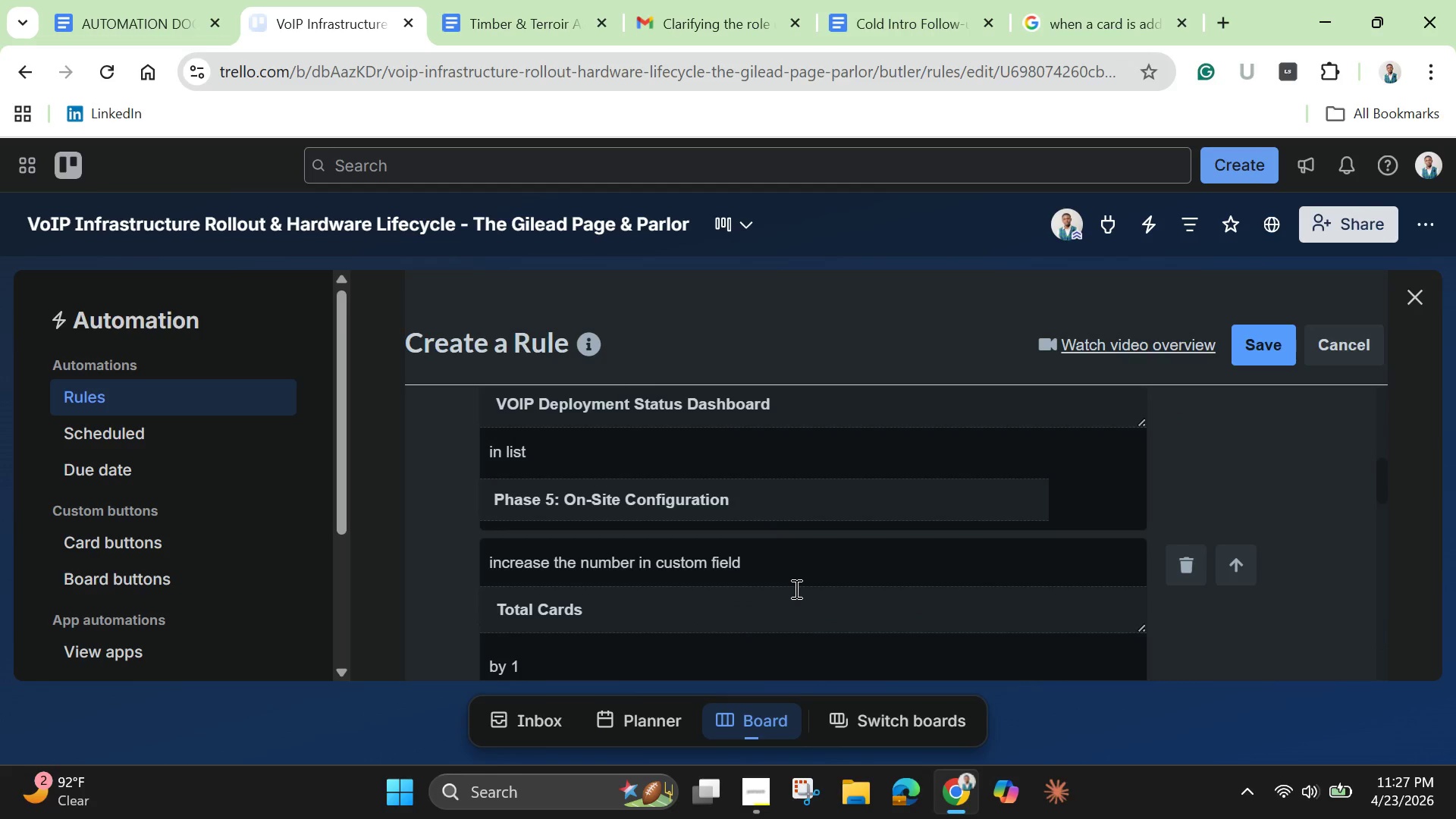 
mouse_move([771, 573])
 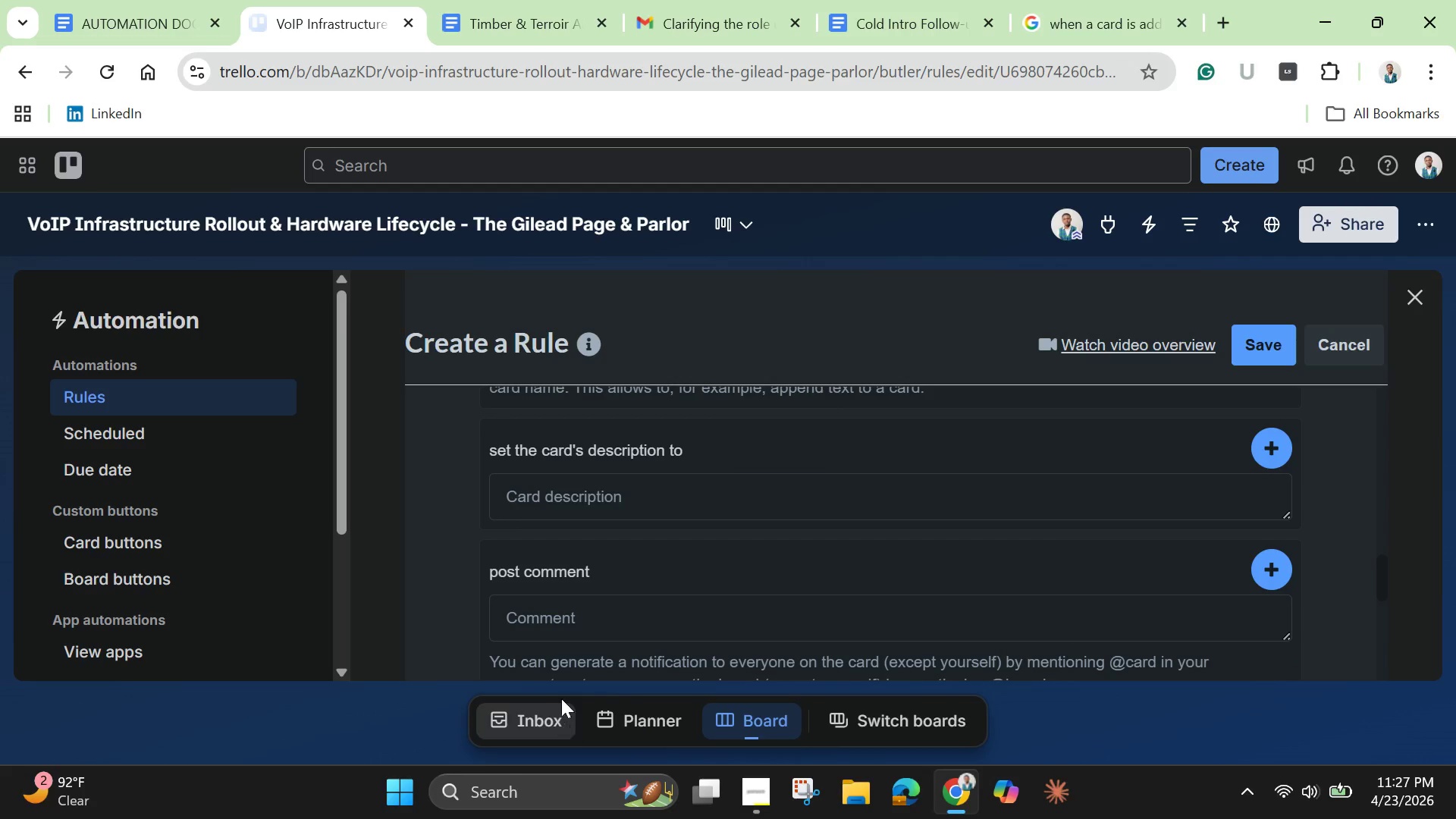 
left_click([544, 626])
 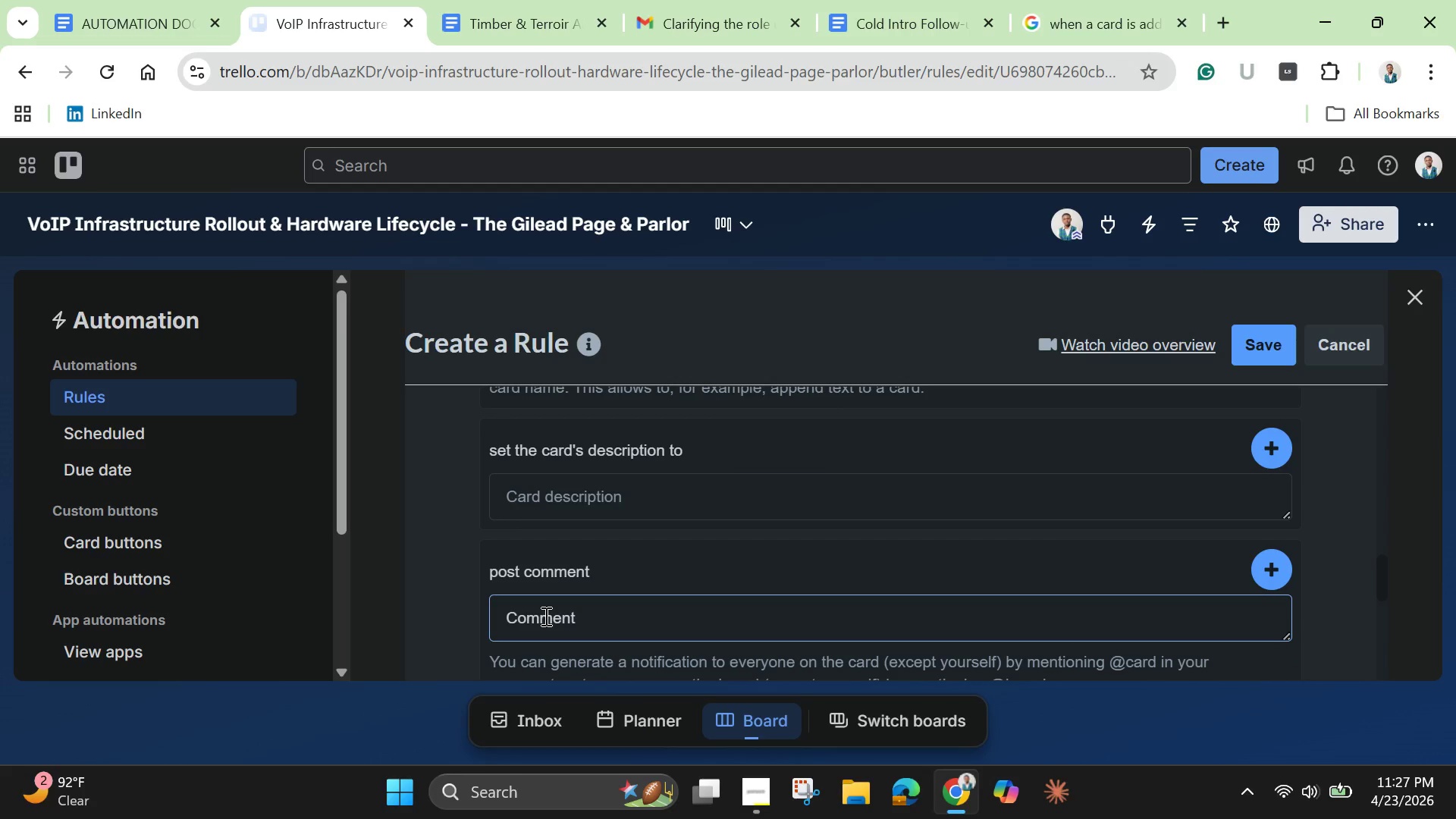 
key(Control+V)
 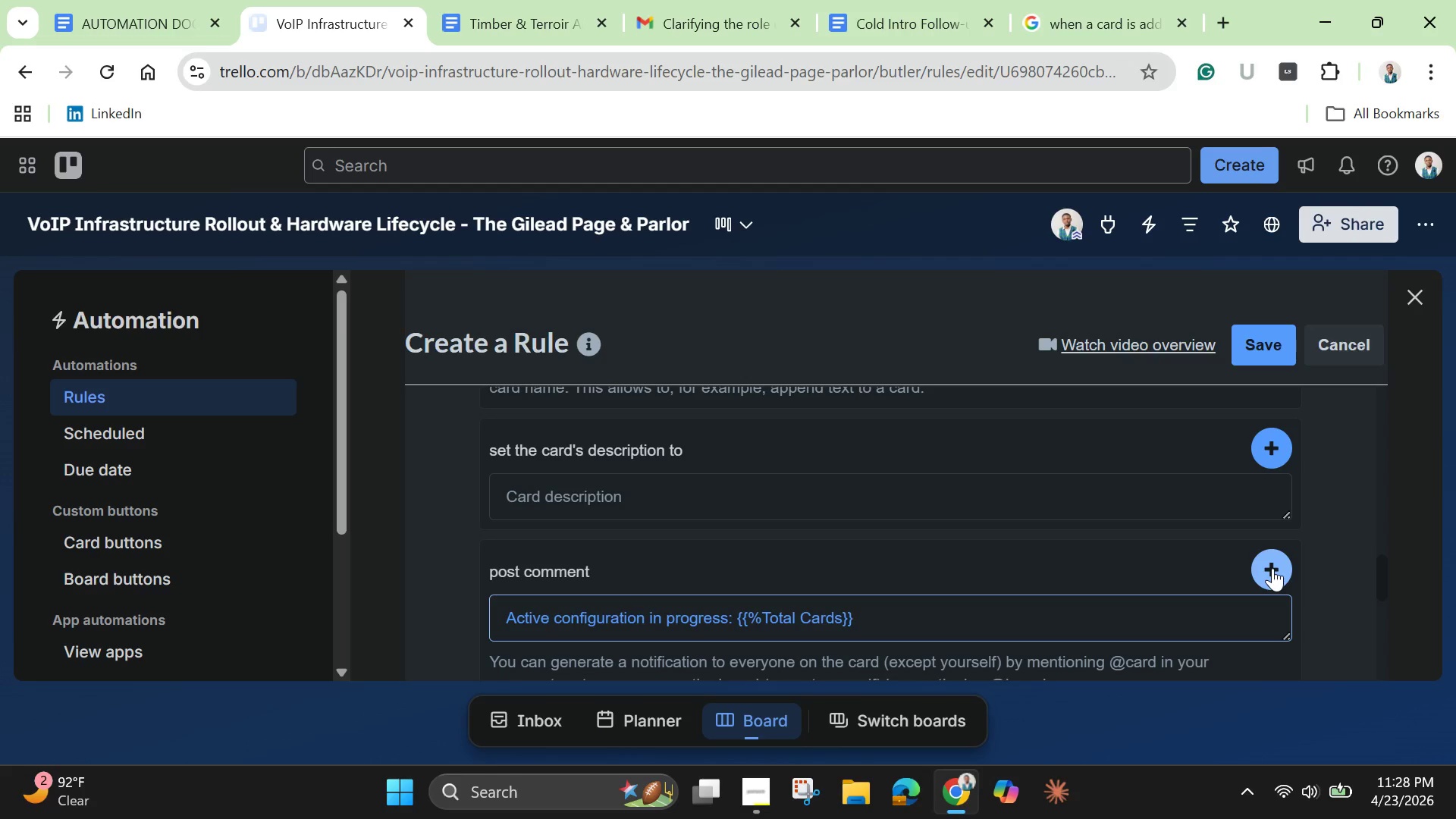 
left_click([1272, 568])
 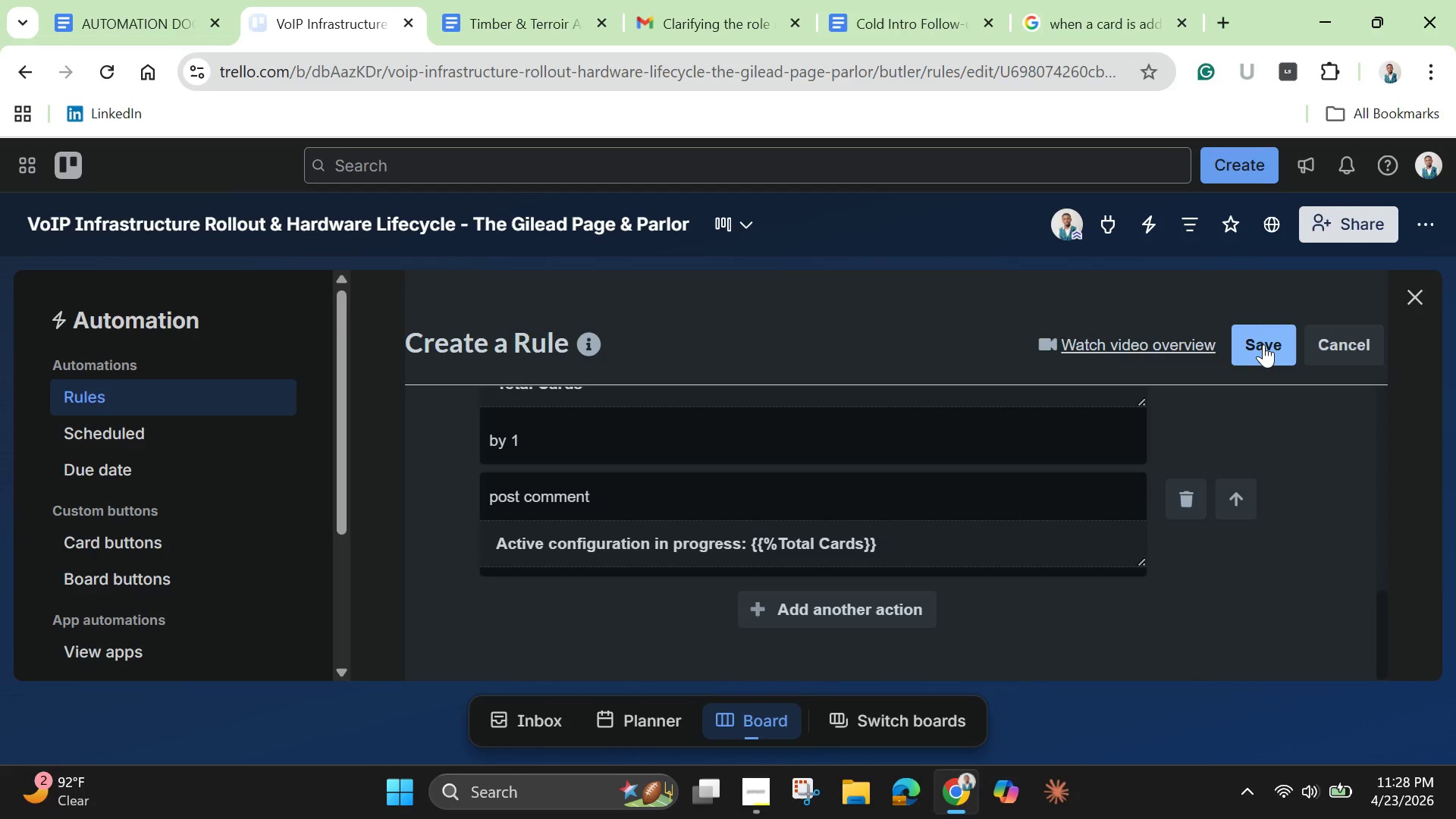 
left_click([1263, 344])
 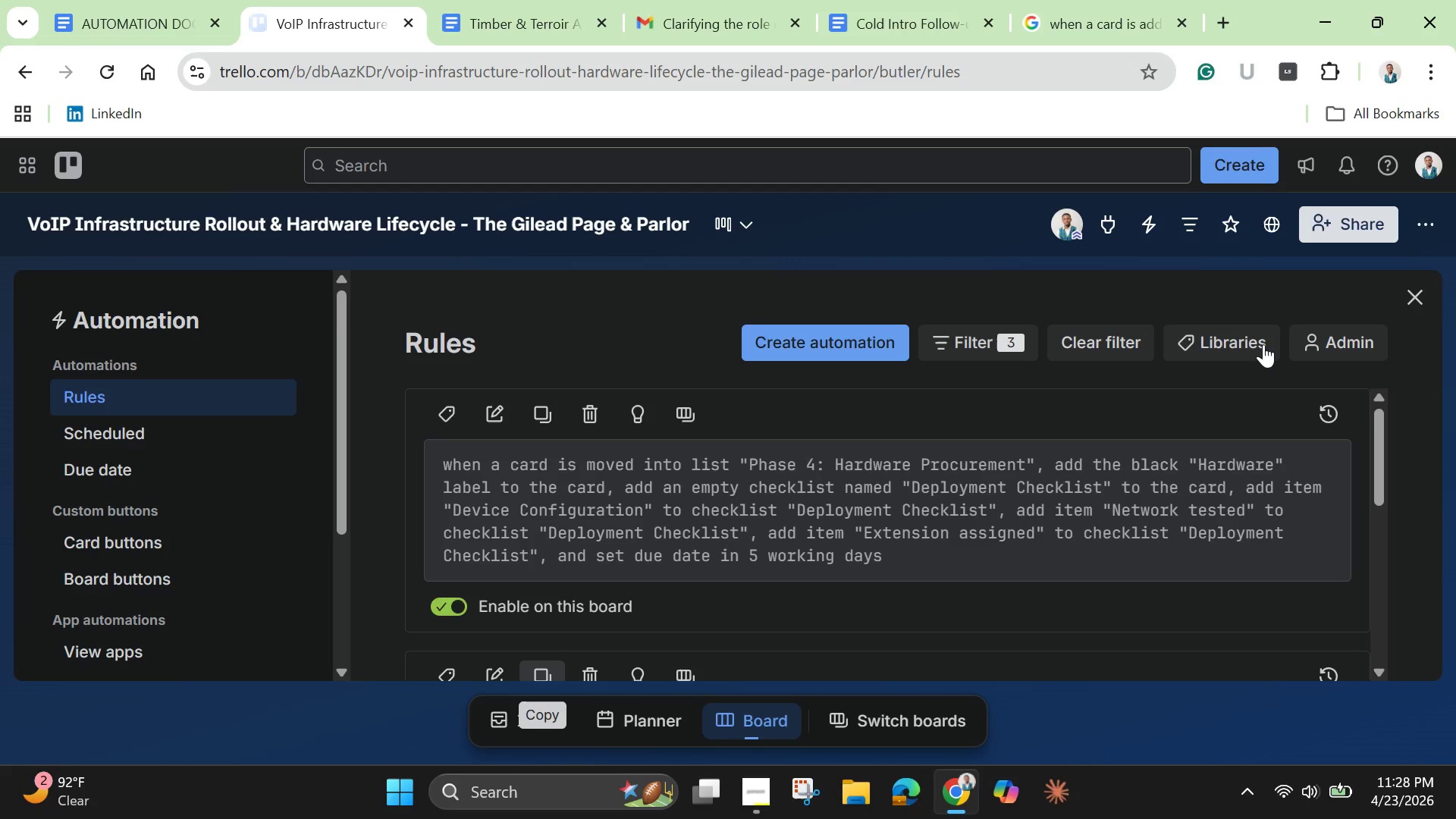 
wait(24.98)
 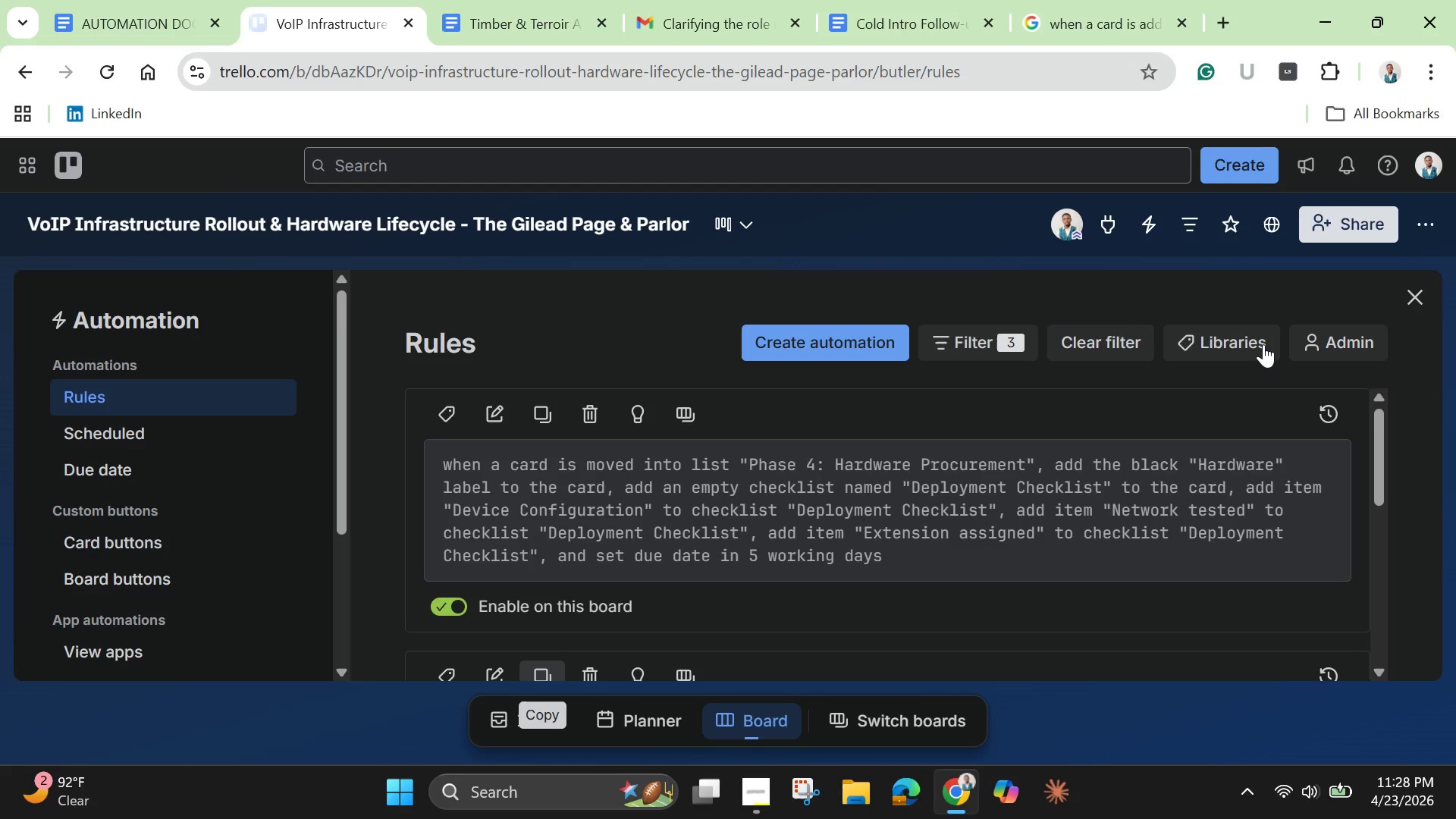 
scroll: coordinate [1232, 465], scroll_direction: down, amount: 2.0
 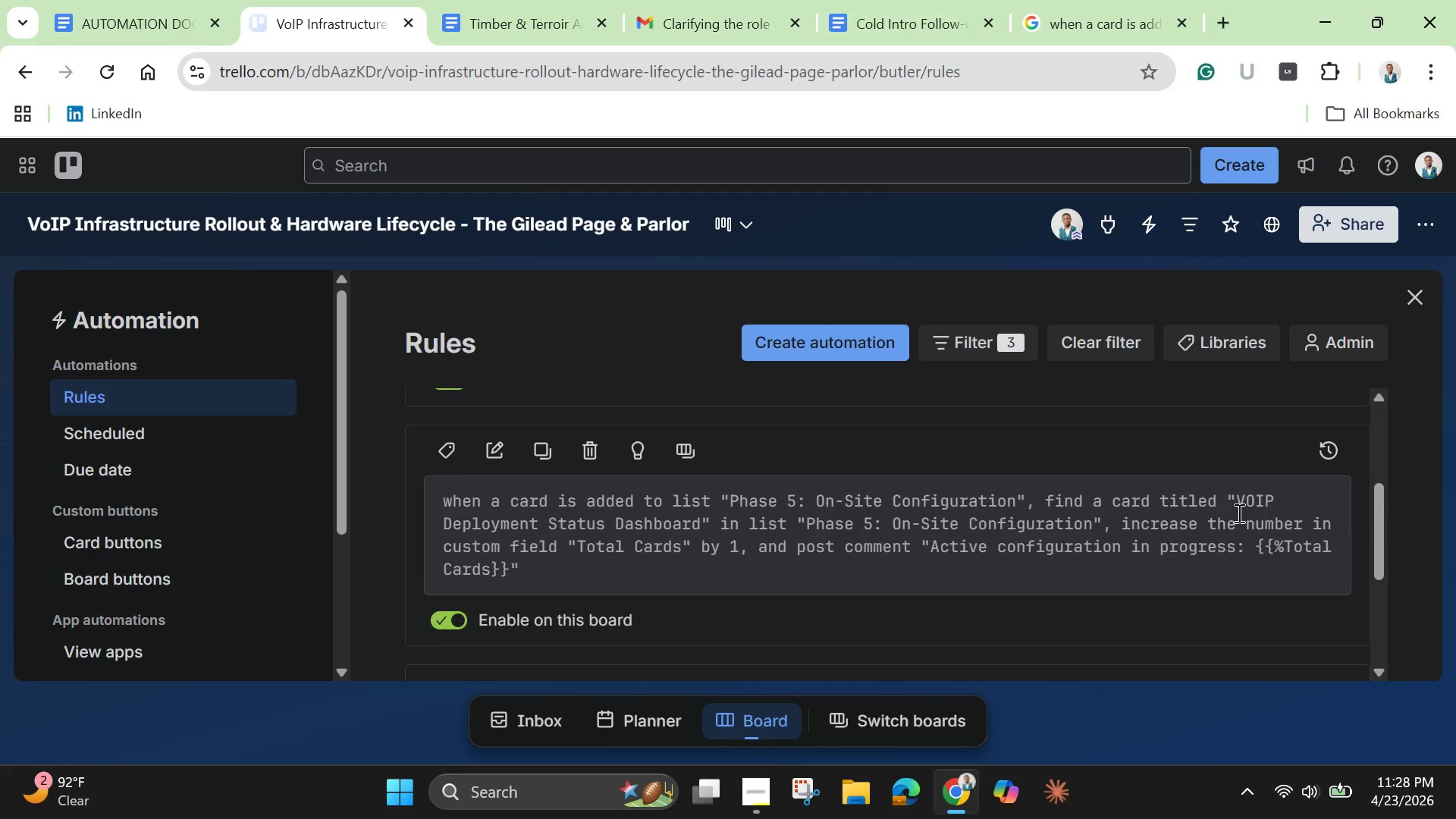 
scroll: coordinate [1238, 518], scroll_direction: up, amount: 4.0
 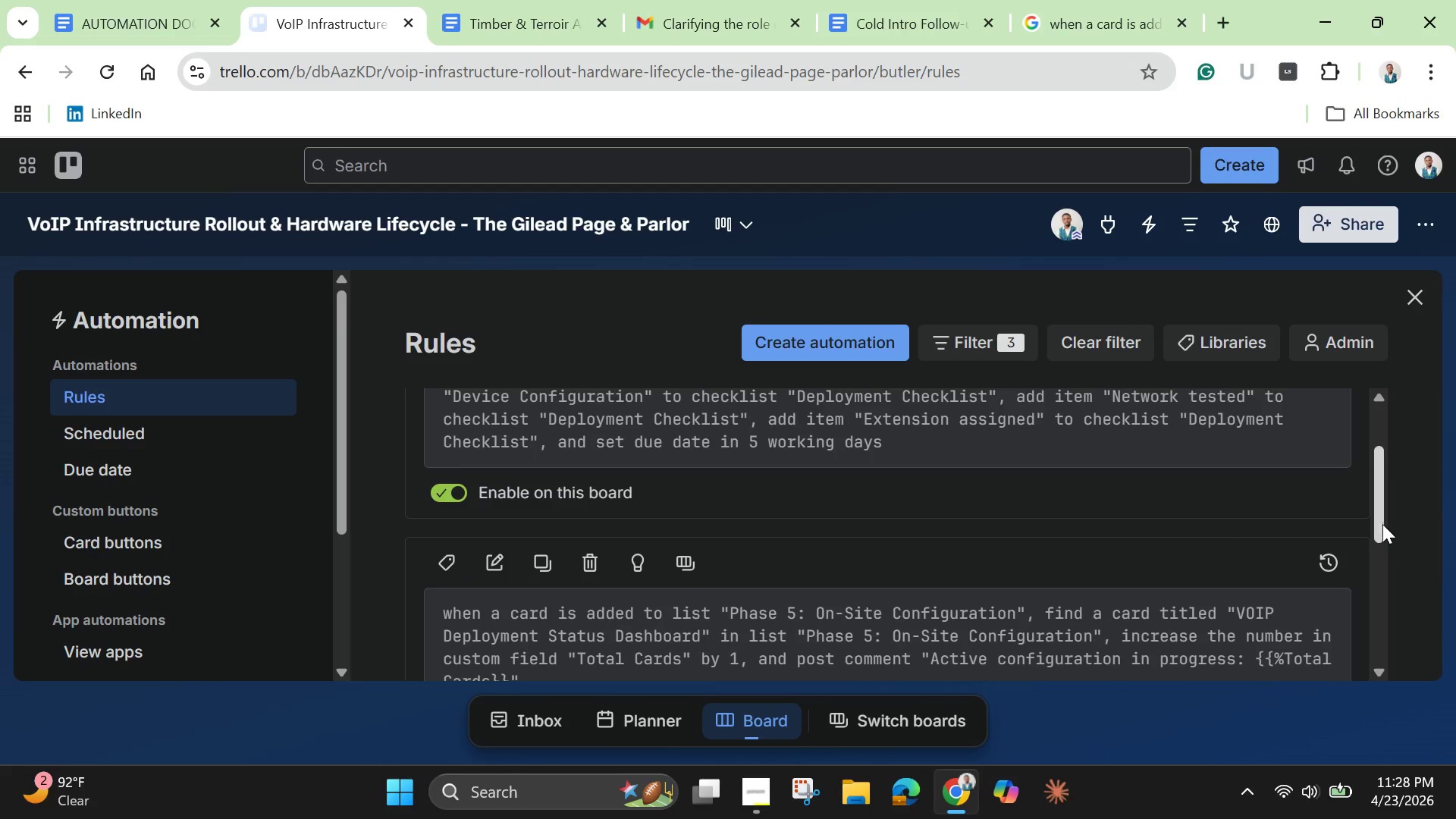 
left_click_drag(start_coordinate=[1381, 521], to_coordinate=[1374, 637])
 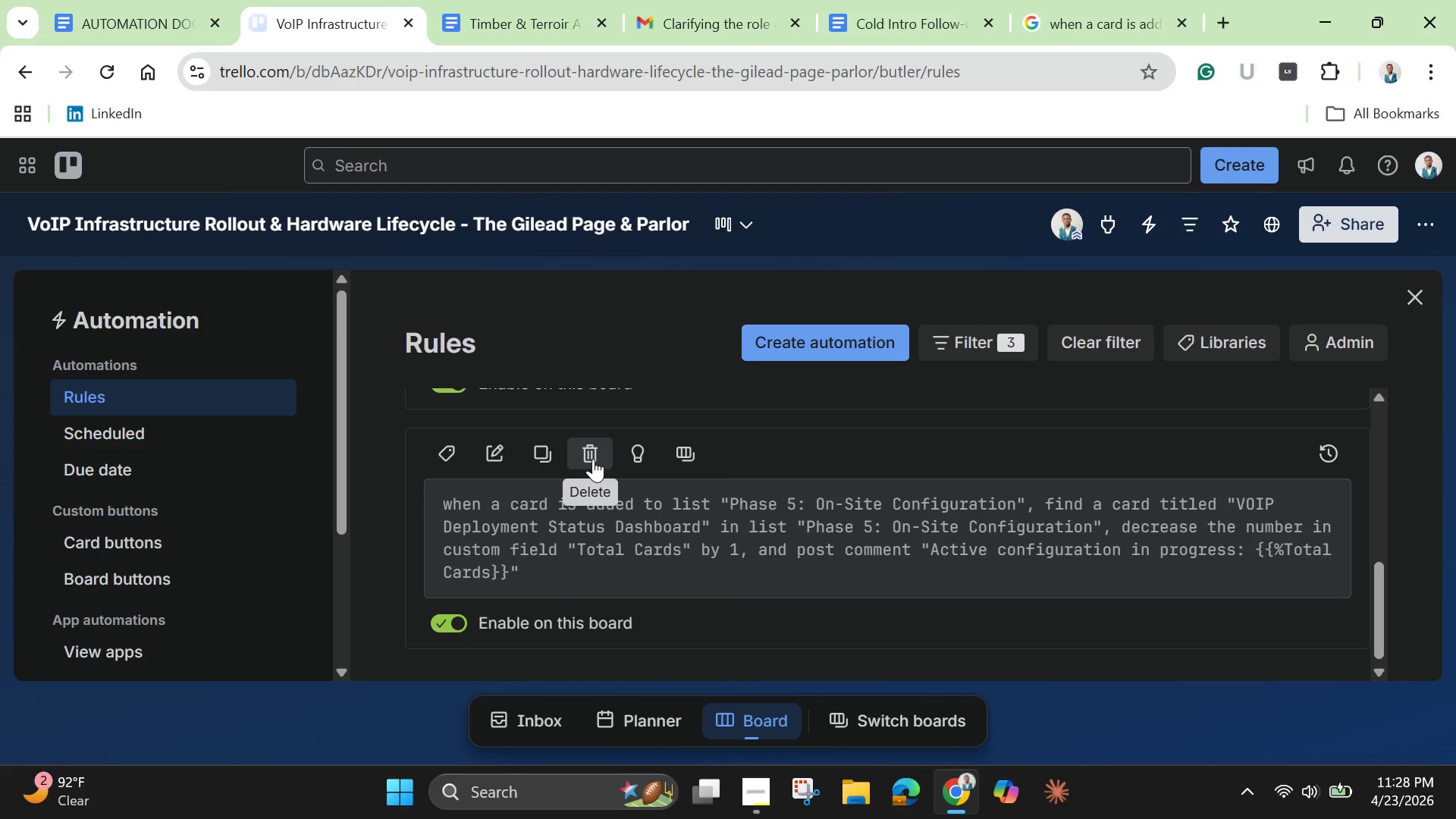 
left_click([593, 459])
 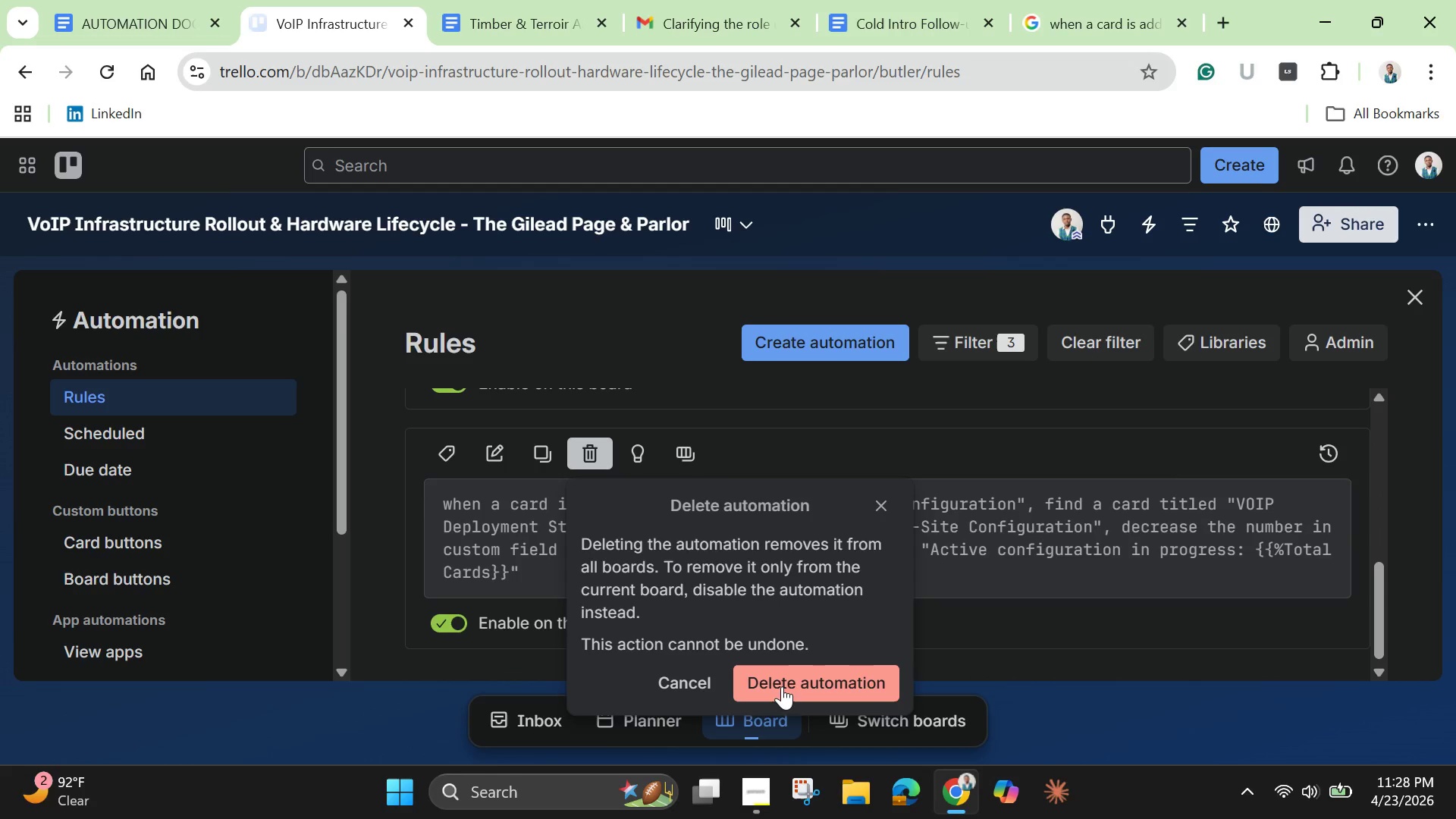 
left_click([782, 687])
 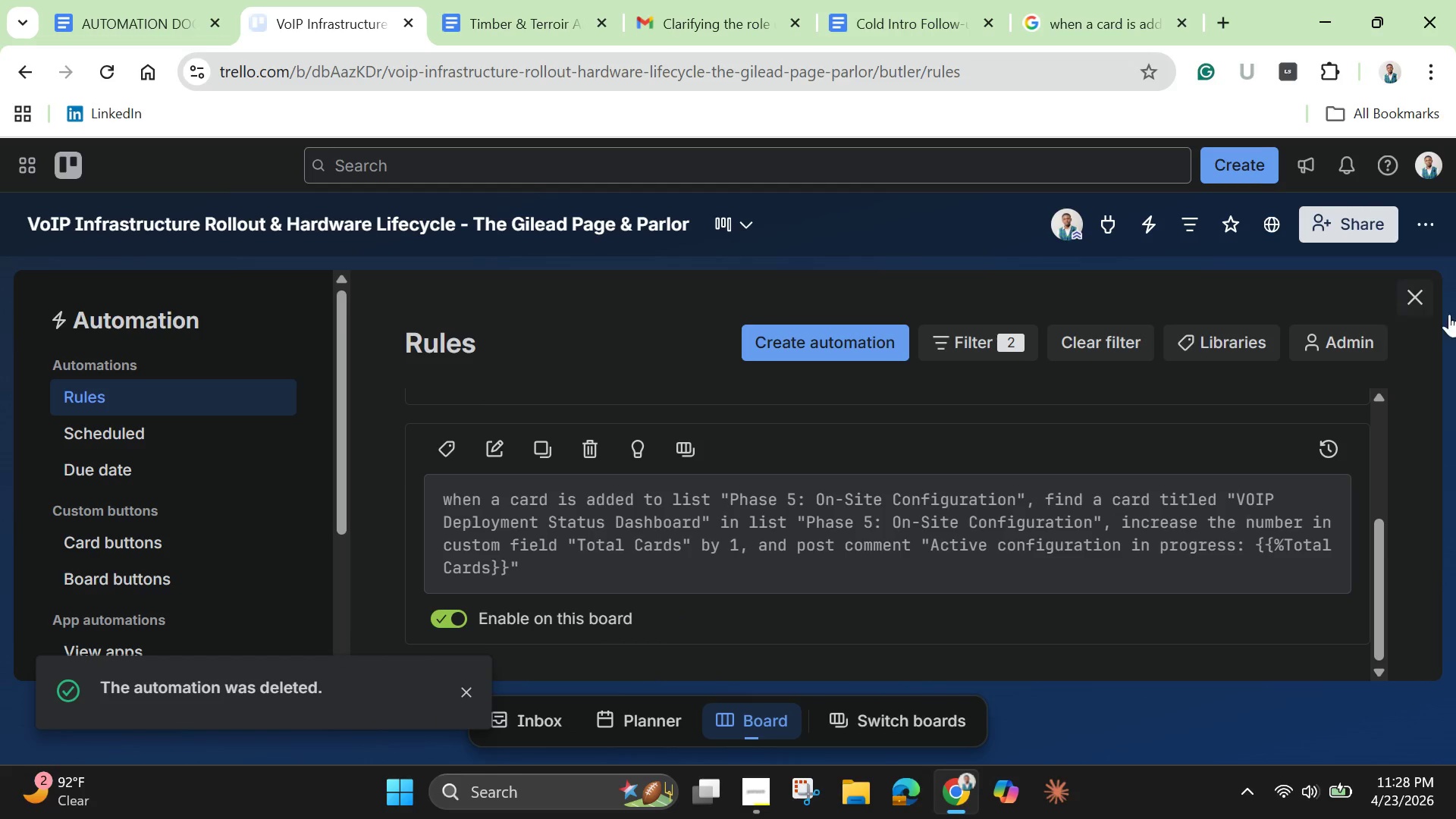 
left_click([1410, 300])
 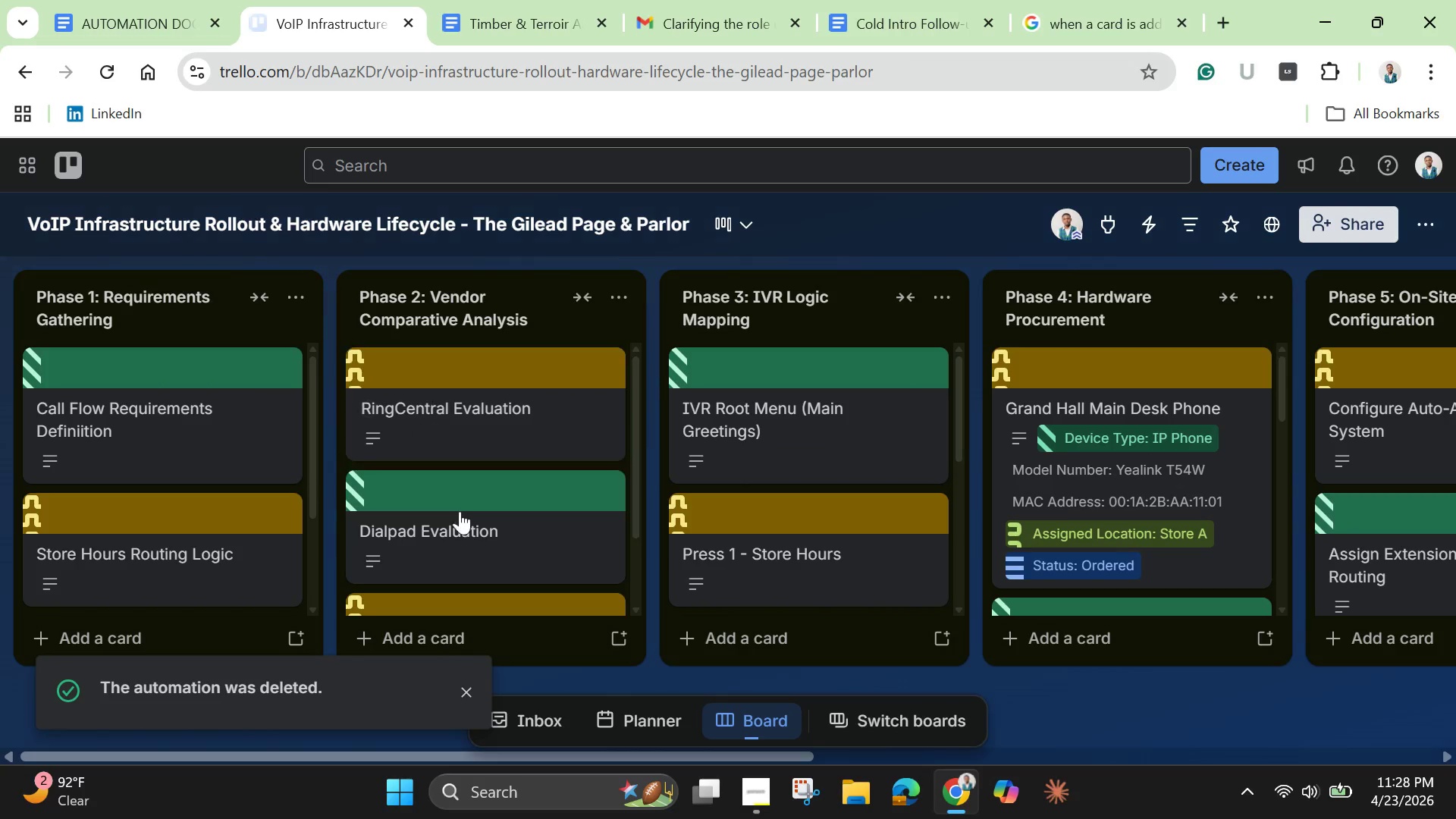 
scroll: coordinate [1073, 583], scroll_direction: down, amount: 7.0
 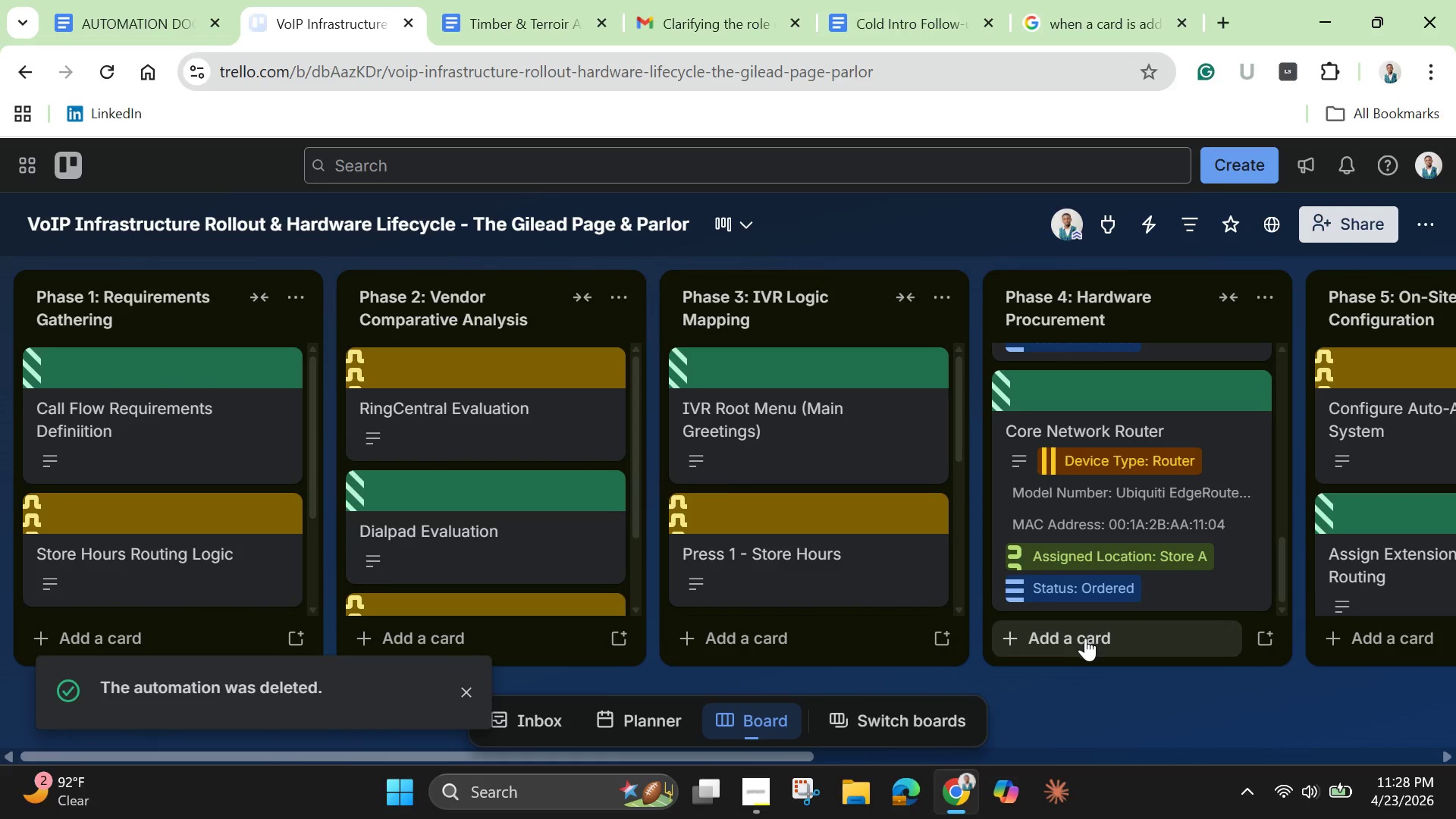 
left_click([1084, 639])
 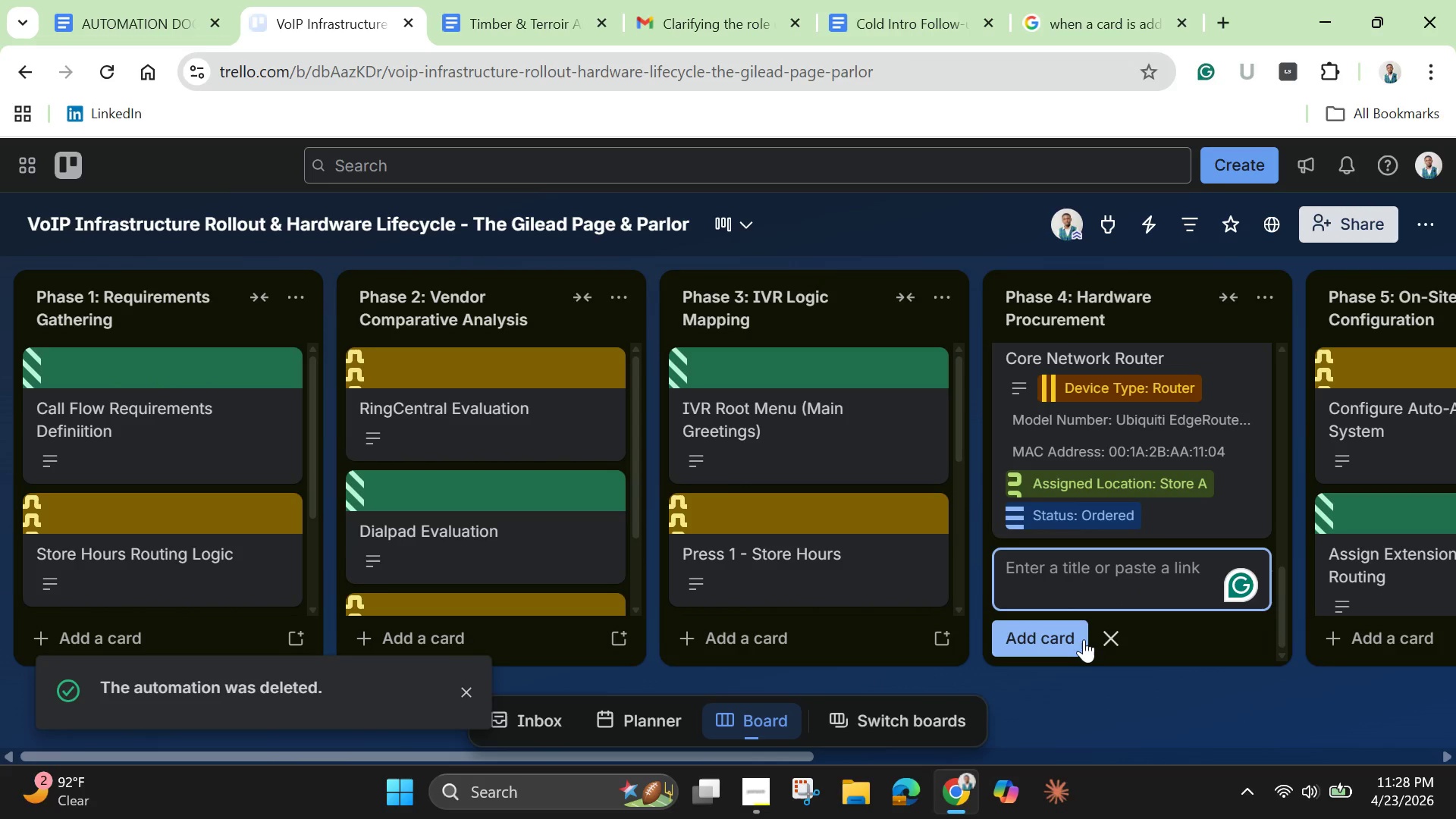 
type(testing 5)
 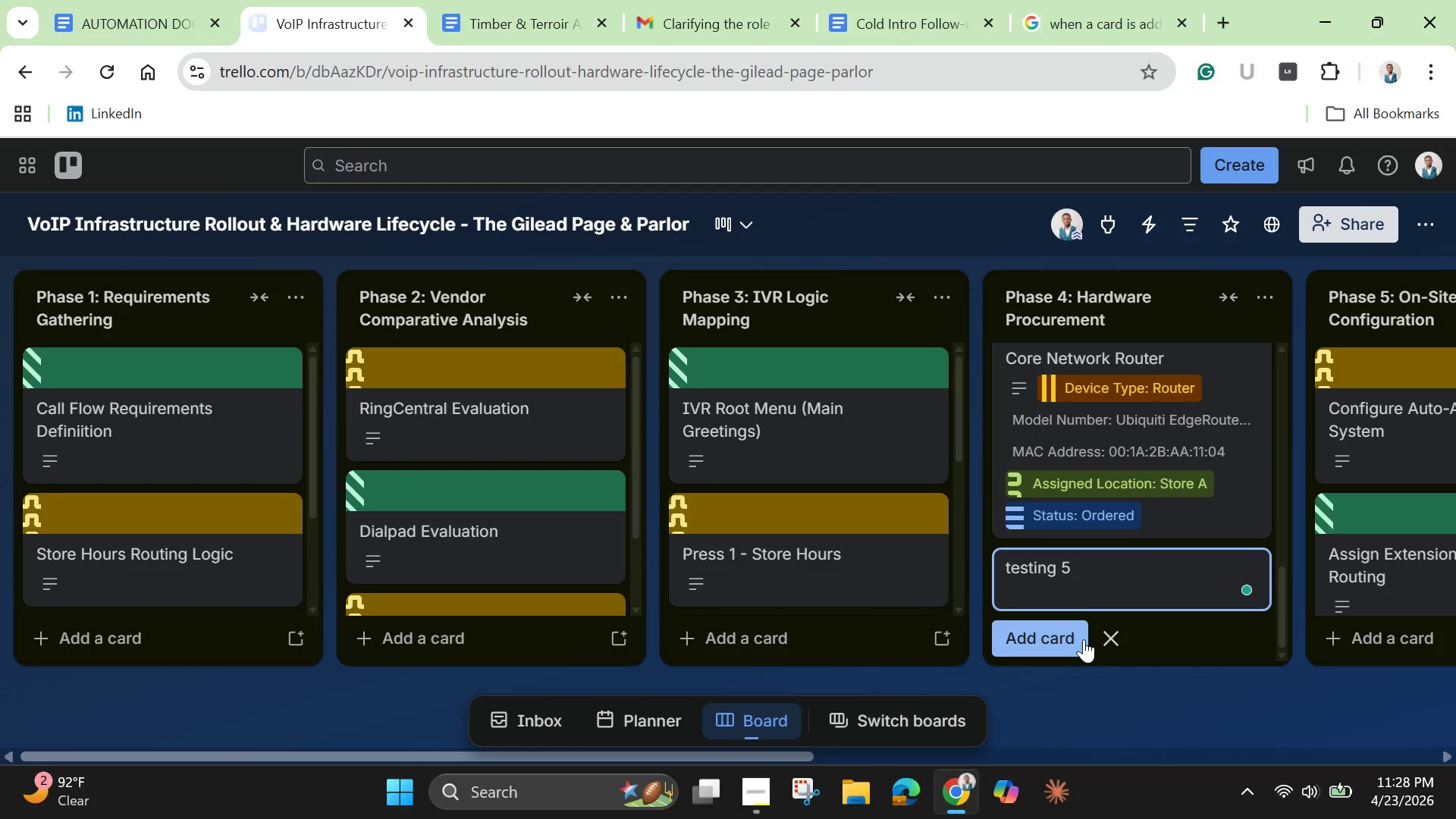 
key(Enter)
 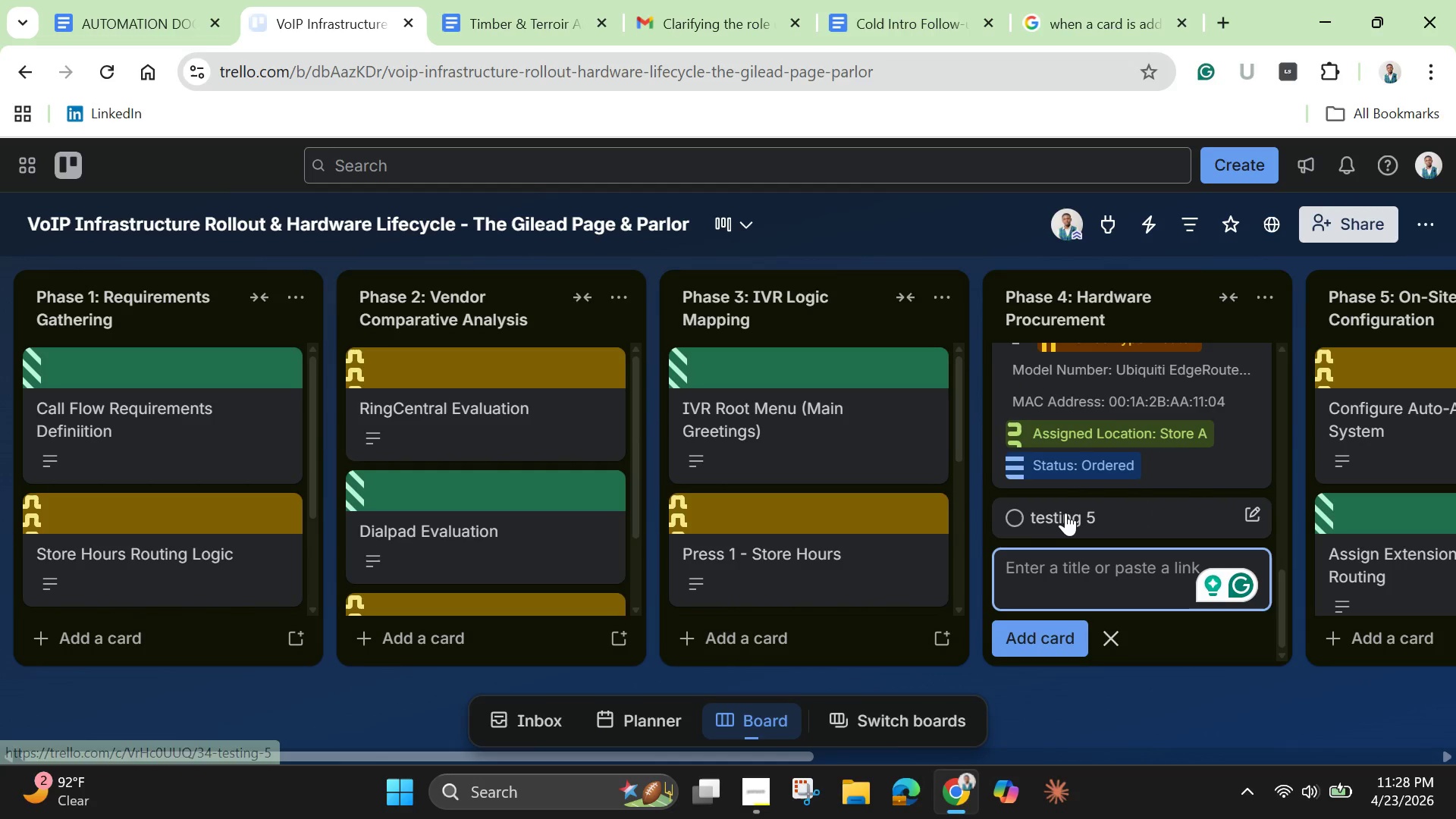 
left_click_drag(start_coordinate=[1065, 513], to_coordinate=[1052, 588])
 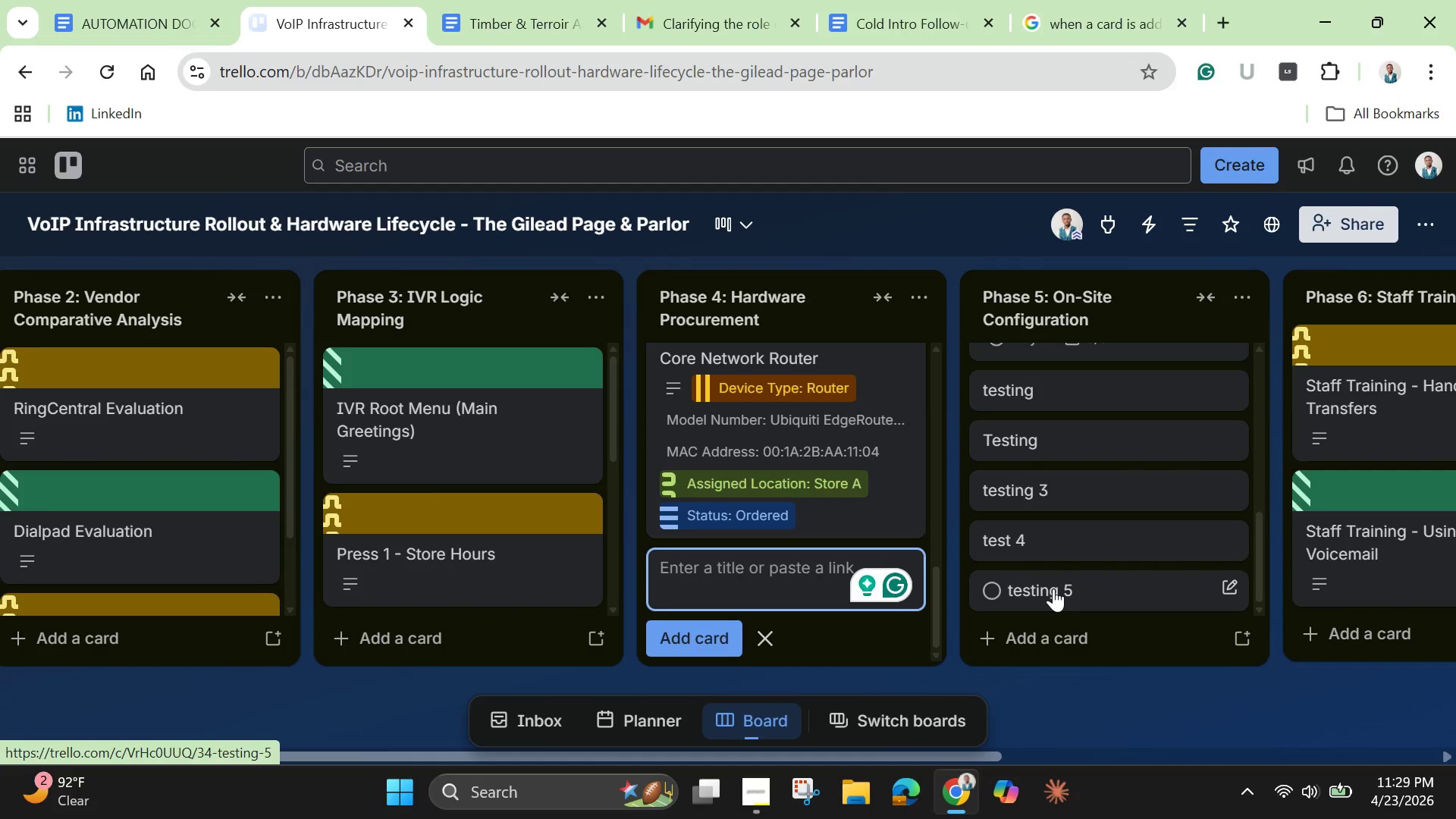 
wait(18.41)
 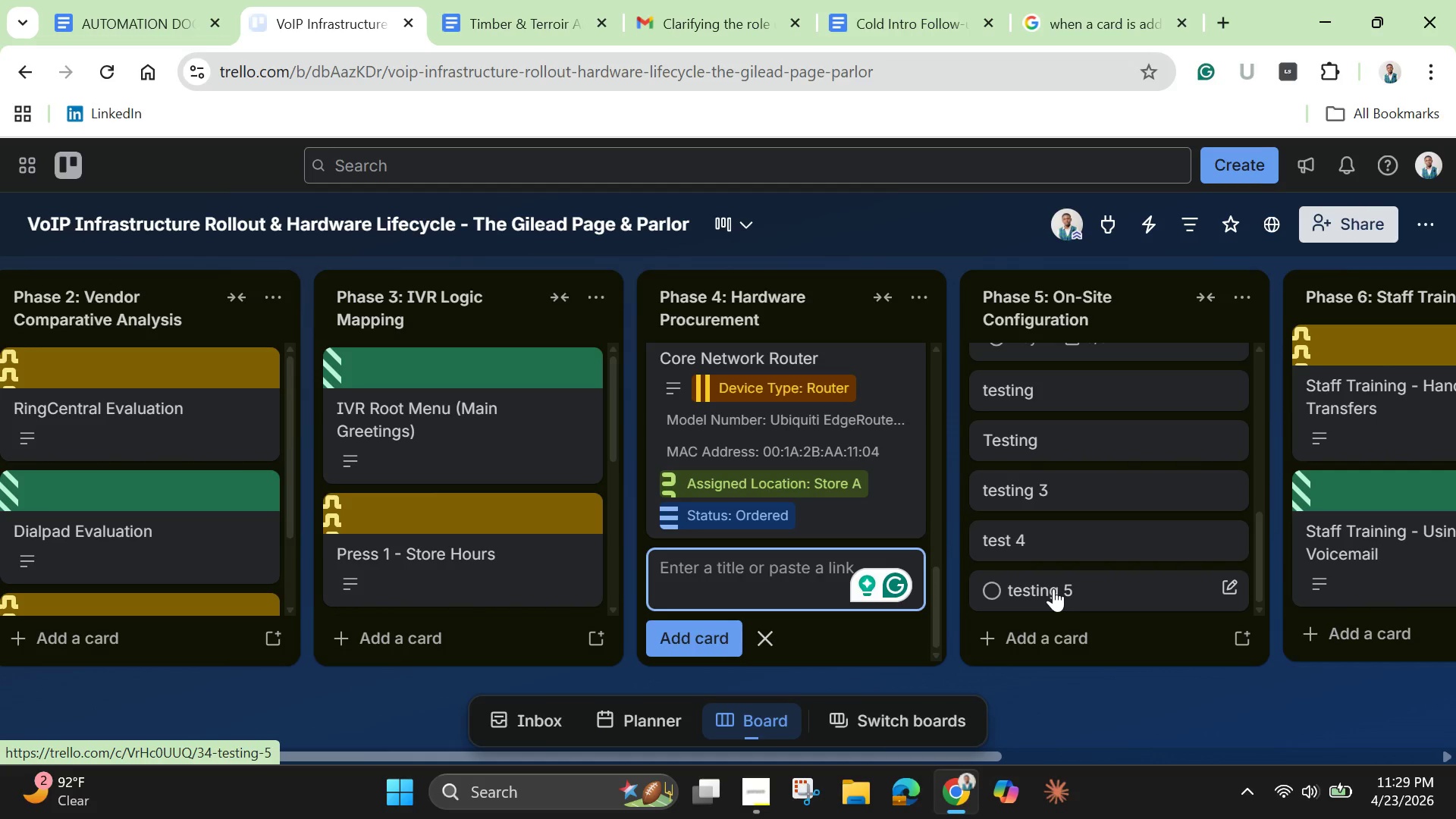 
scroll: coordinate [1053, 588], scroll_direction: up, amount: 5.0
 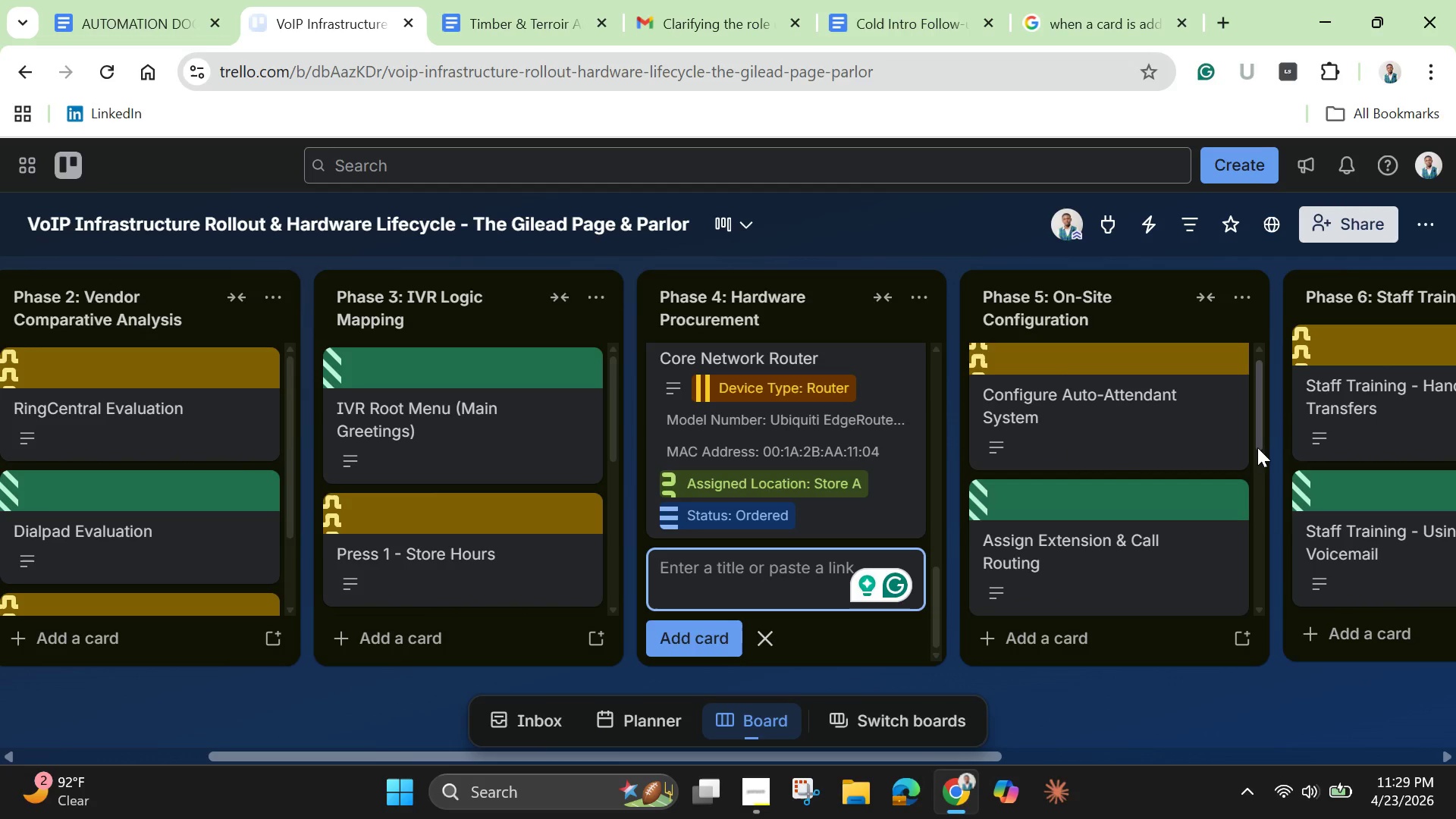 
left_click_drag(start_coordinate=[1256, 436], to_coordinate=[1265, 497])
 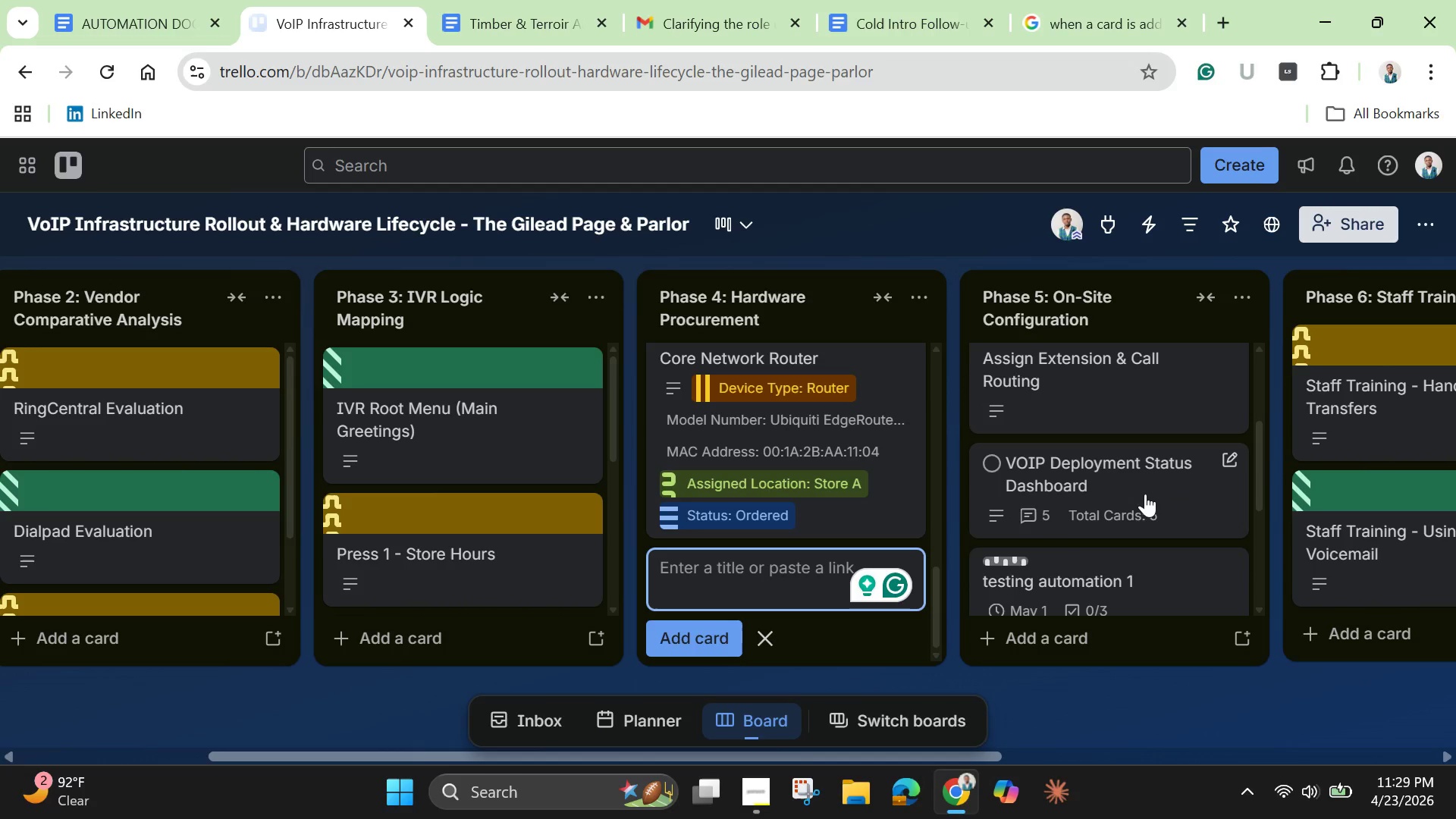 
left_click([1144, 492])
 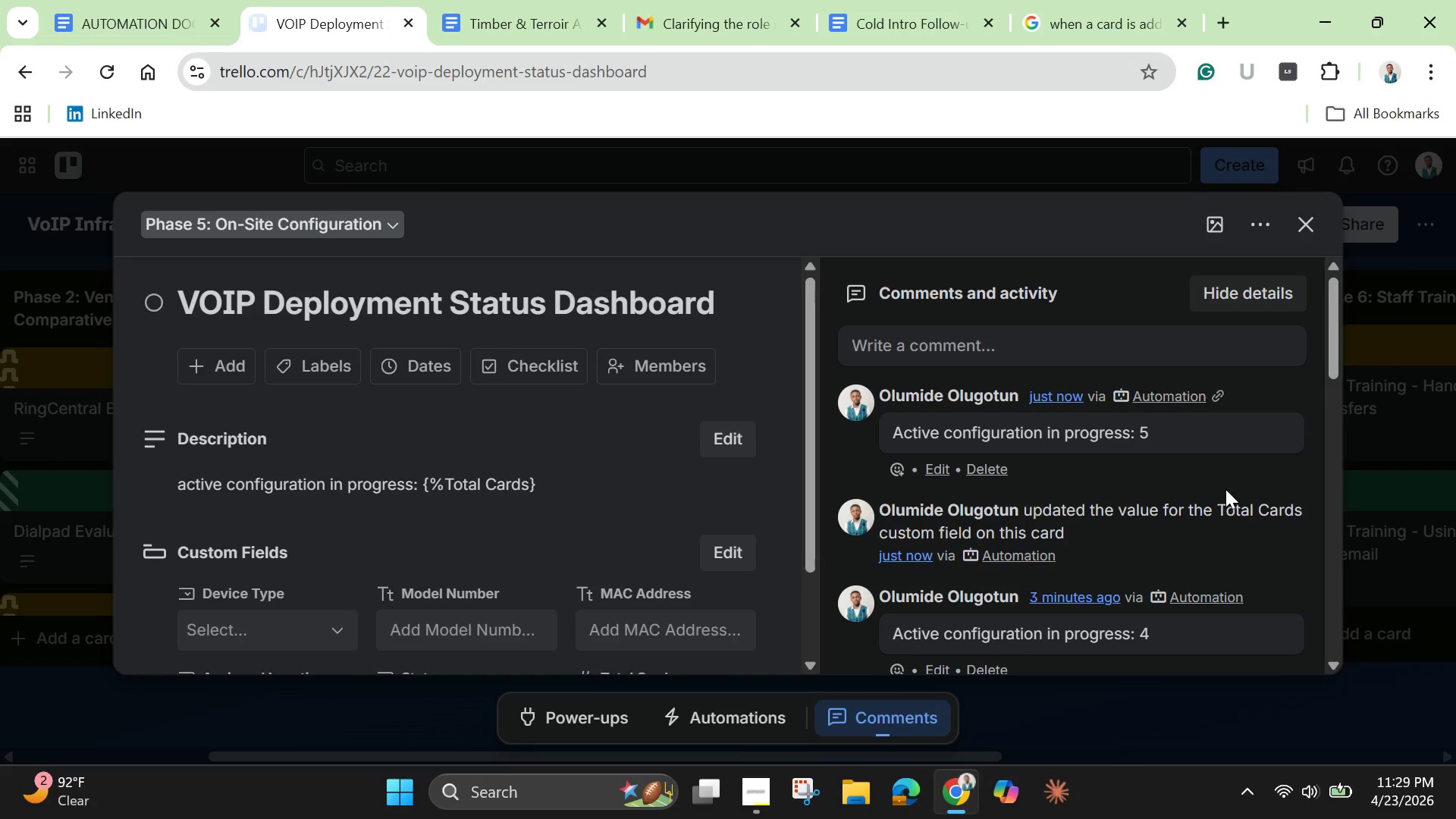 
wait(39.06)
 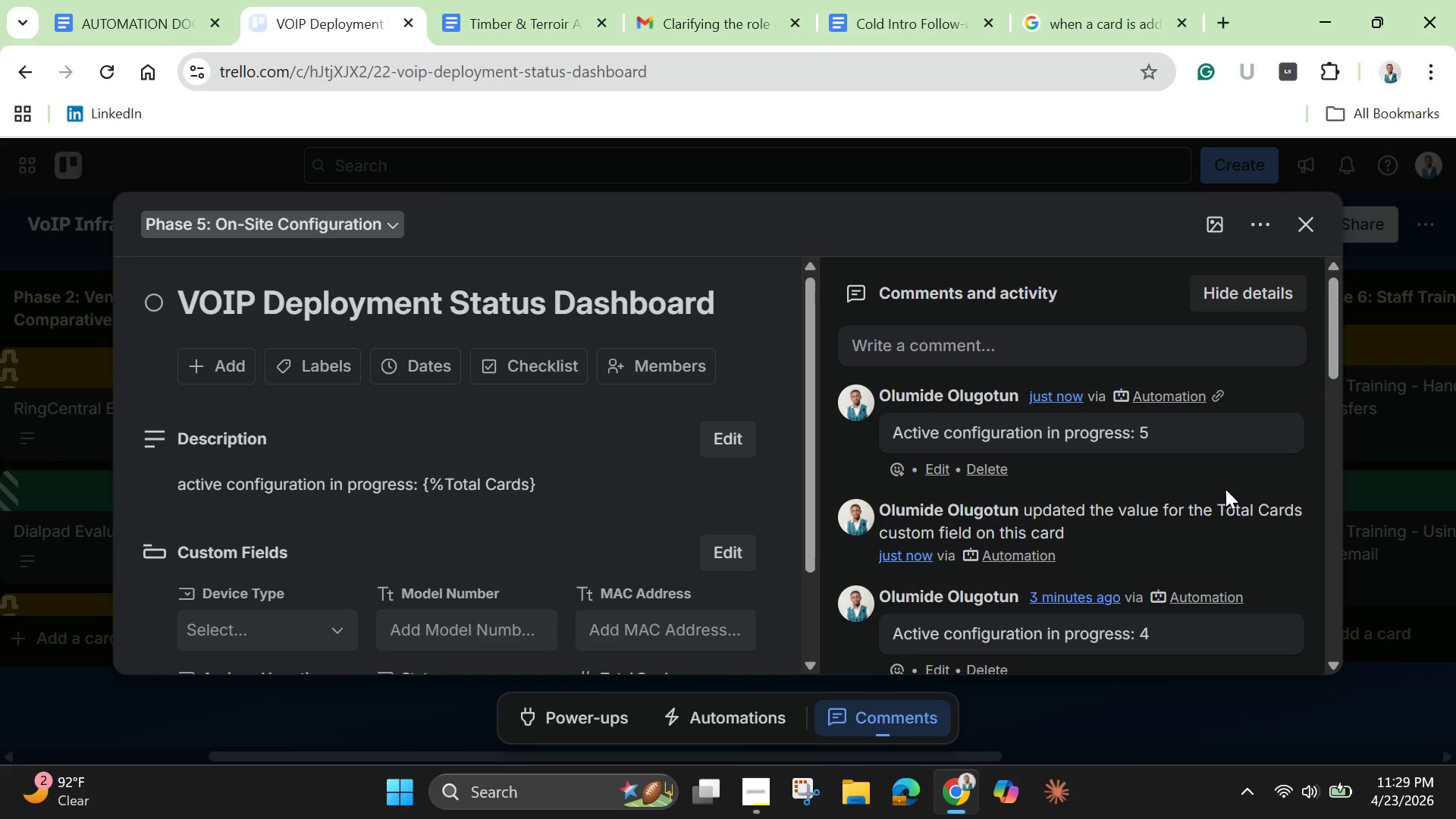 
left_click_drag(start_coordinate=[802, 544], to_coordinate=[824, 650])
 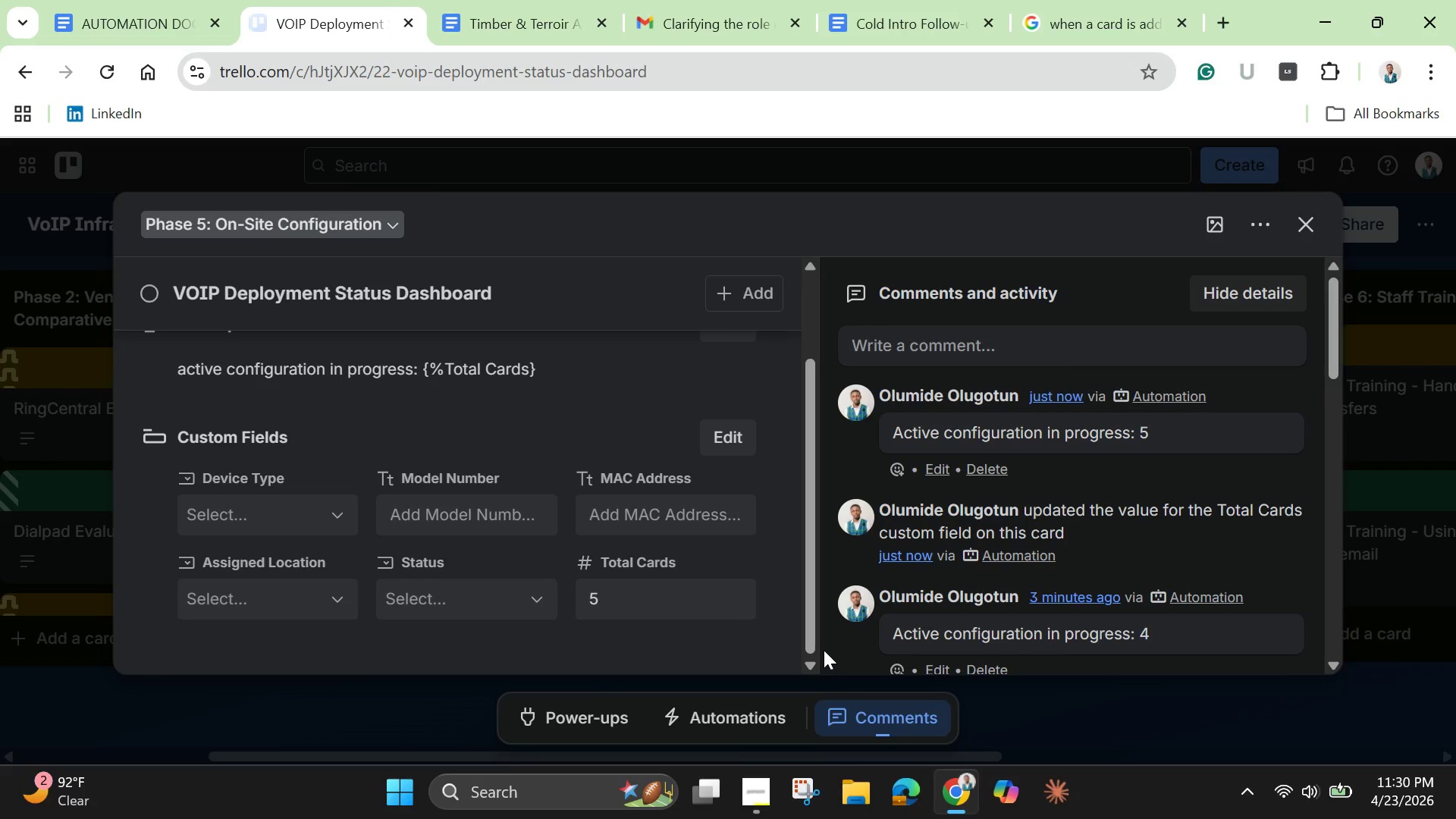 
wait(13.5)
 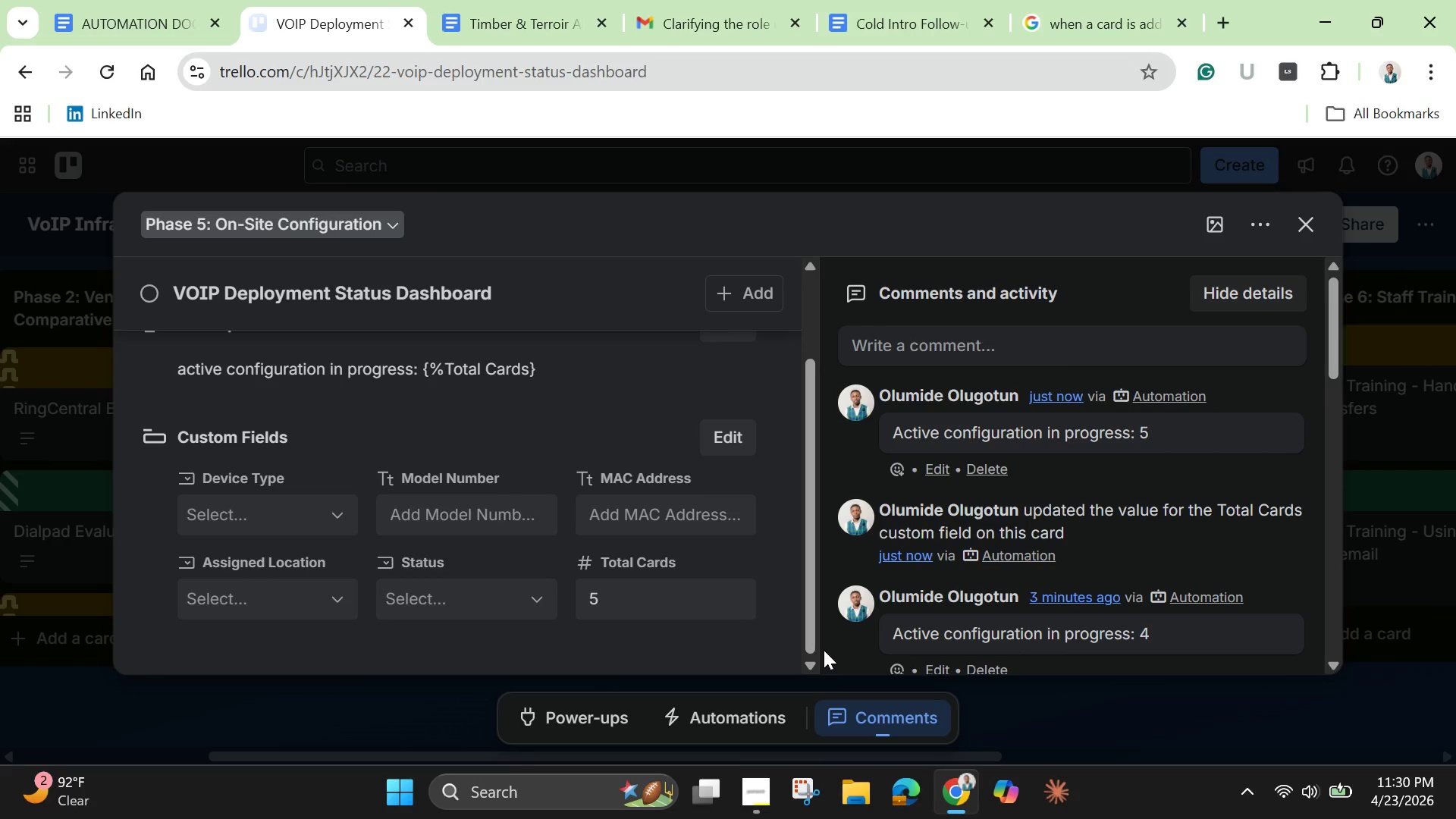 
left_click([1291, 224])
 